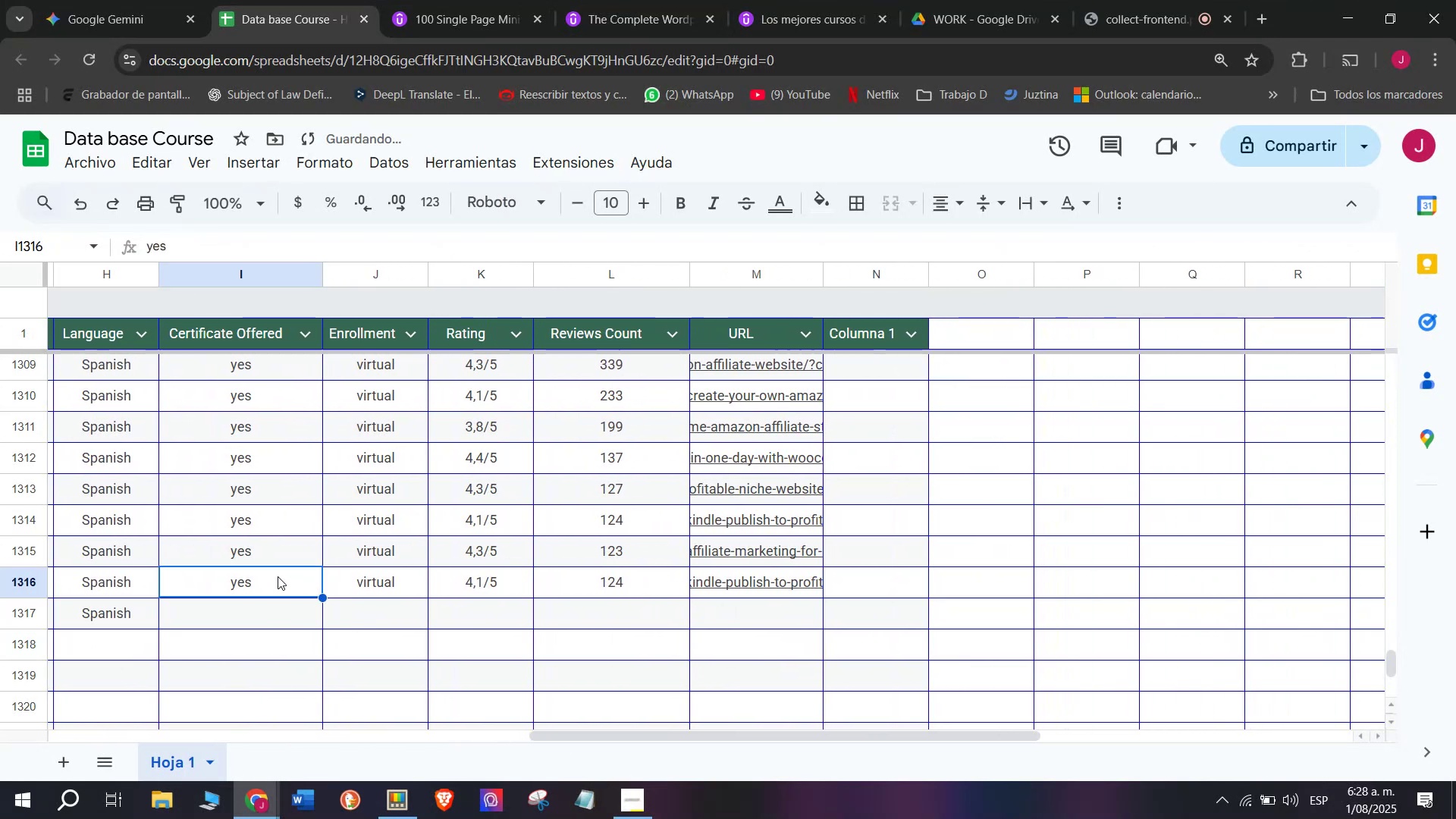 
key(Break)
 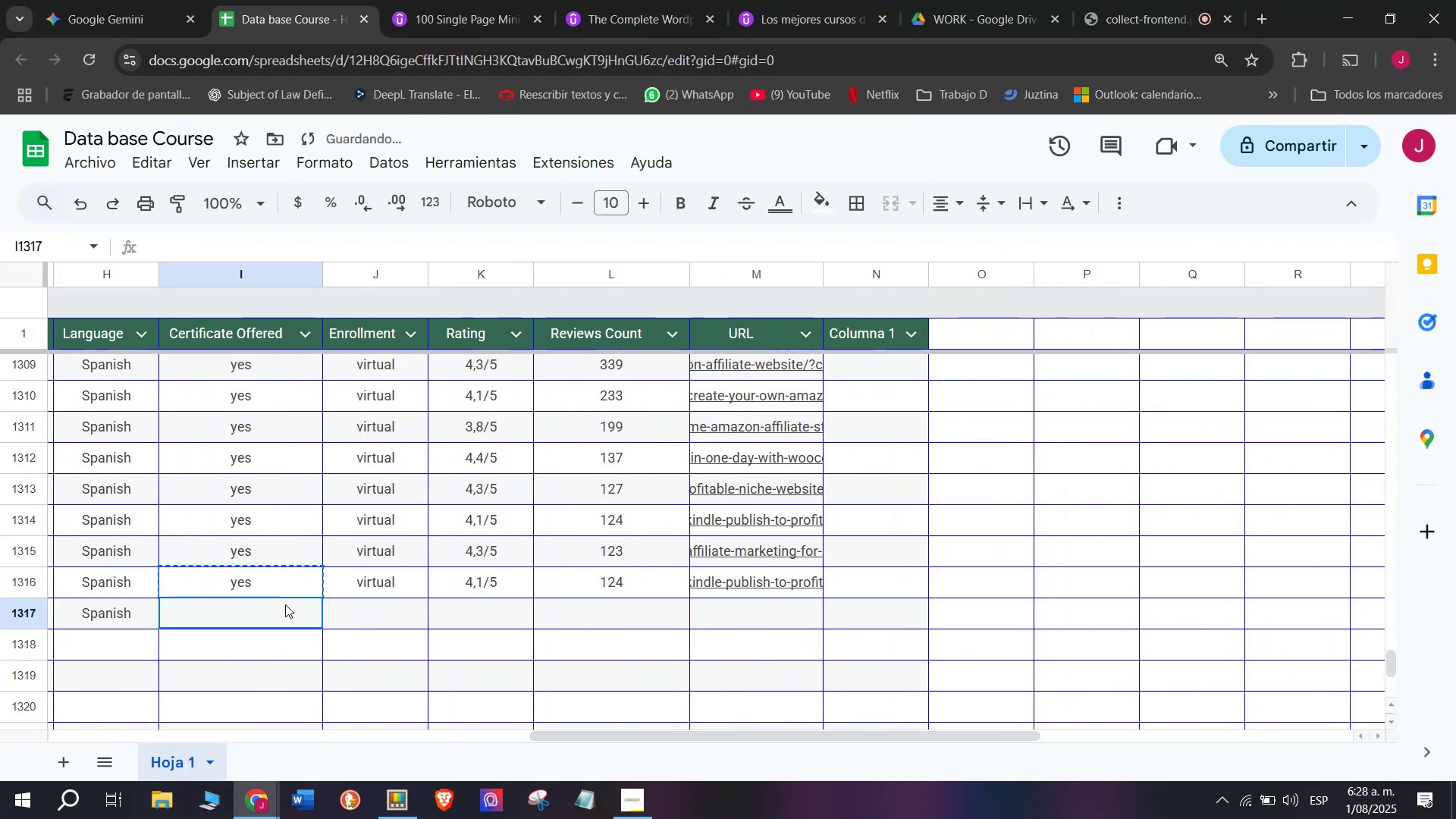 
key(Control+ControlLeft)
 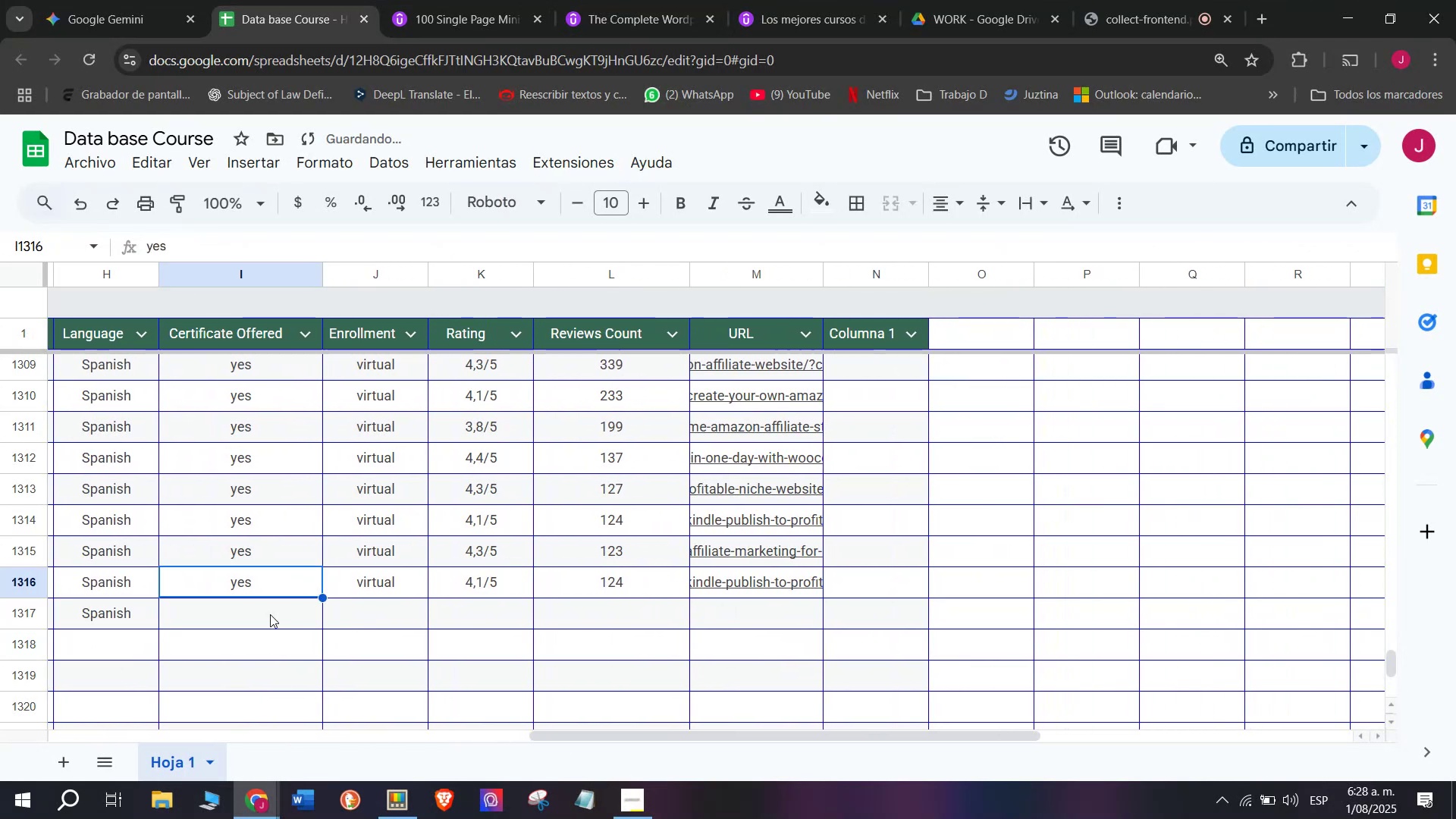 
key(Control+C)
 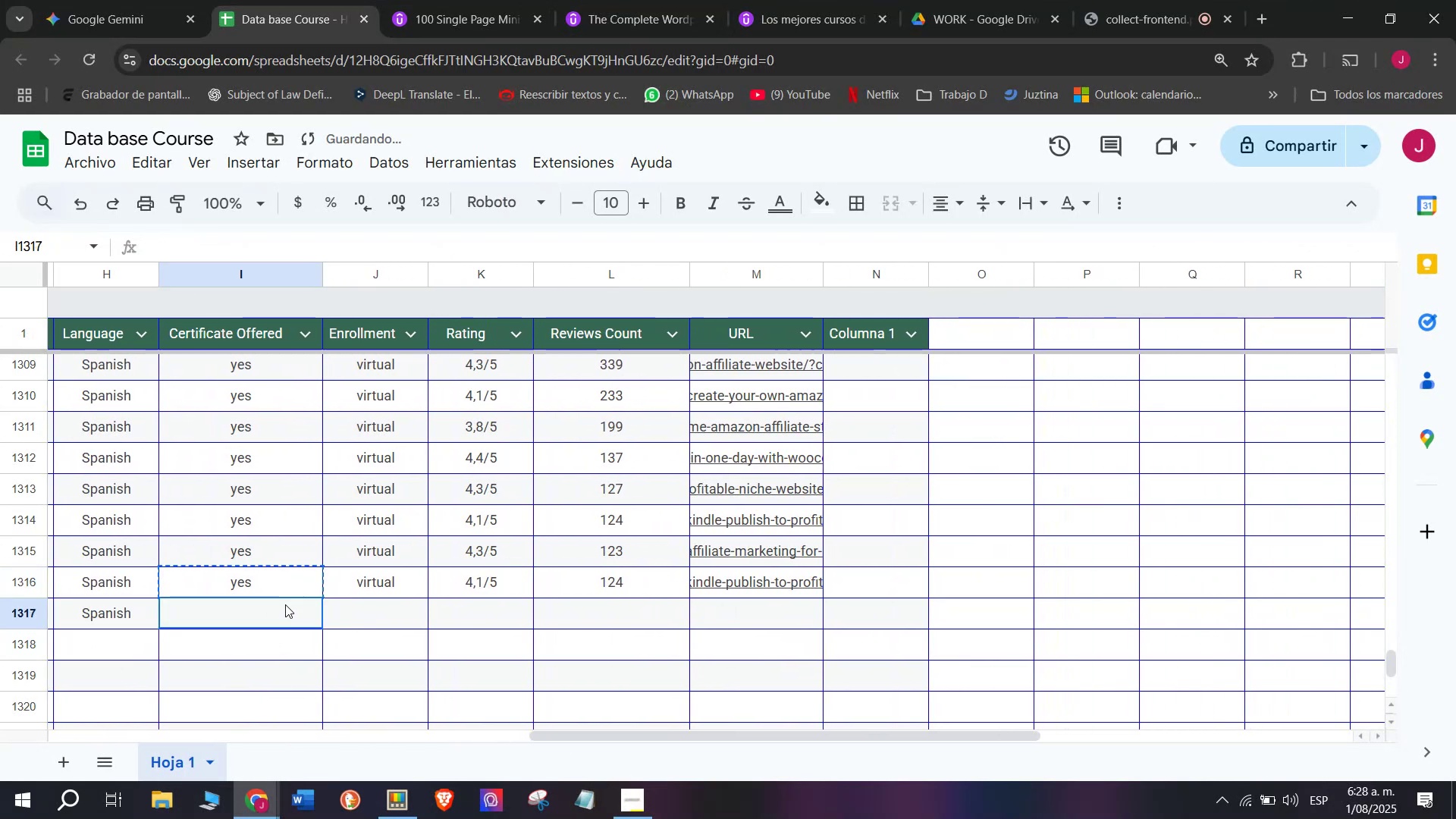 
key(Control+ControlLeft)
 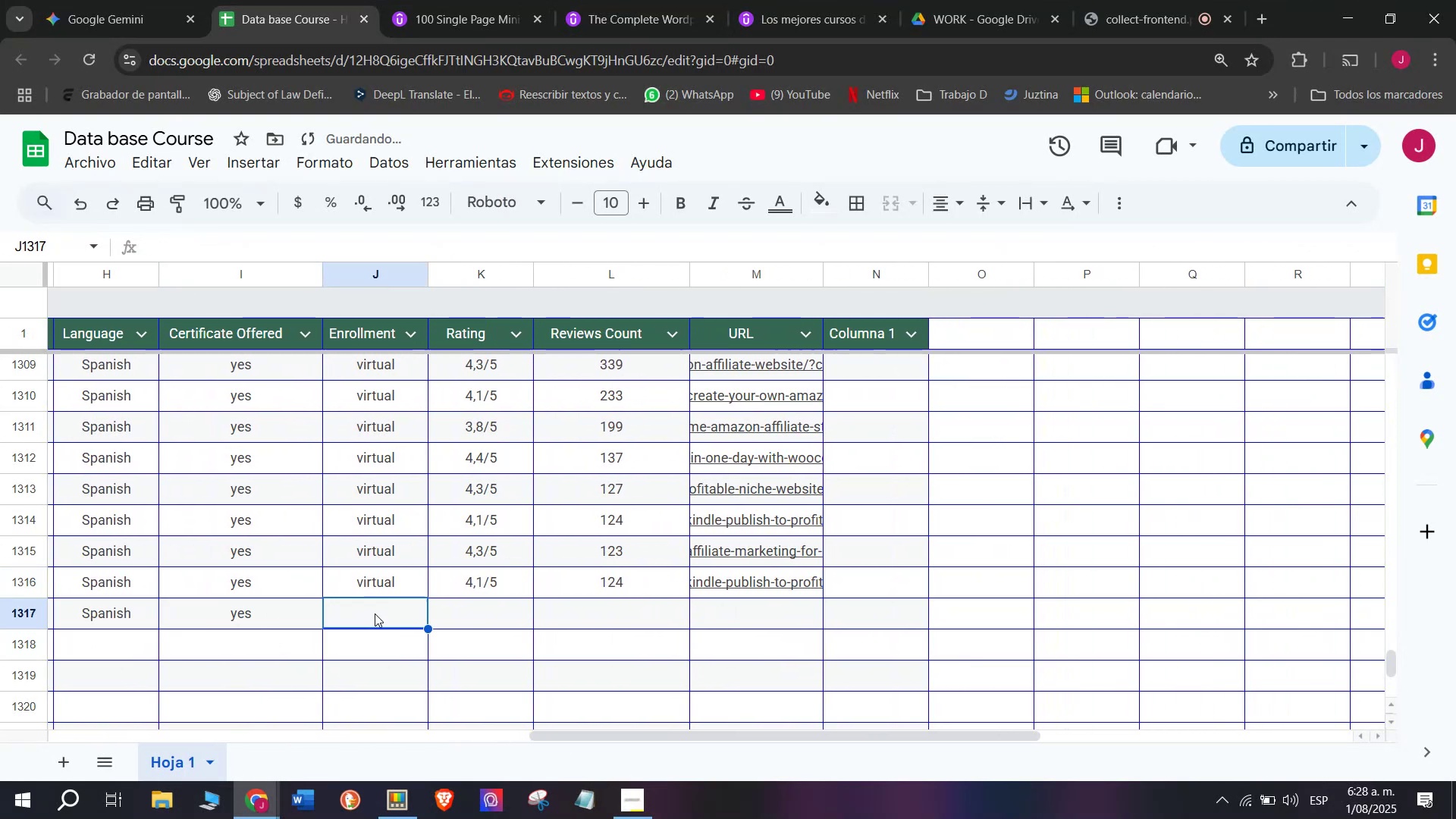 
key(Z)
 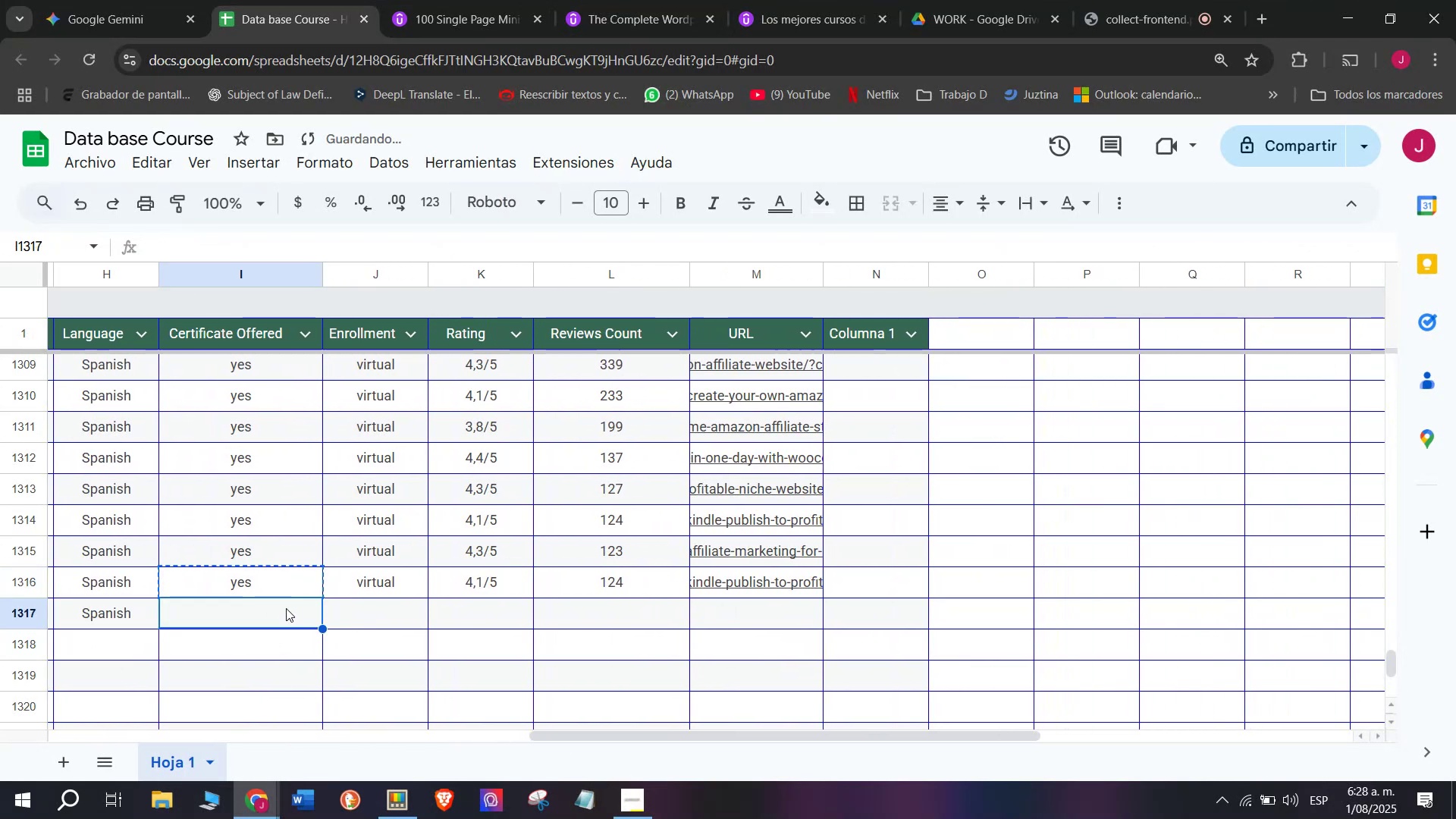 
key(Control+V)
 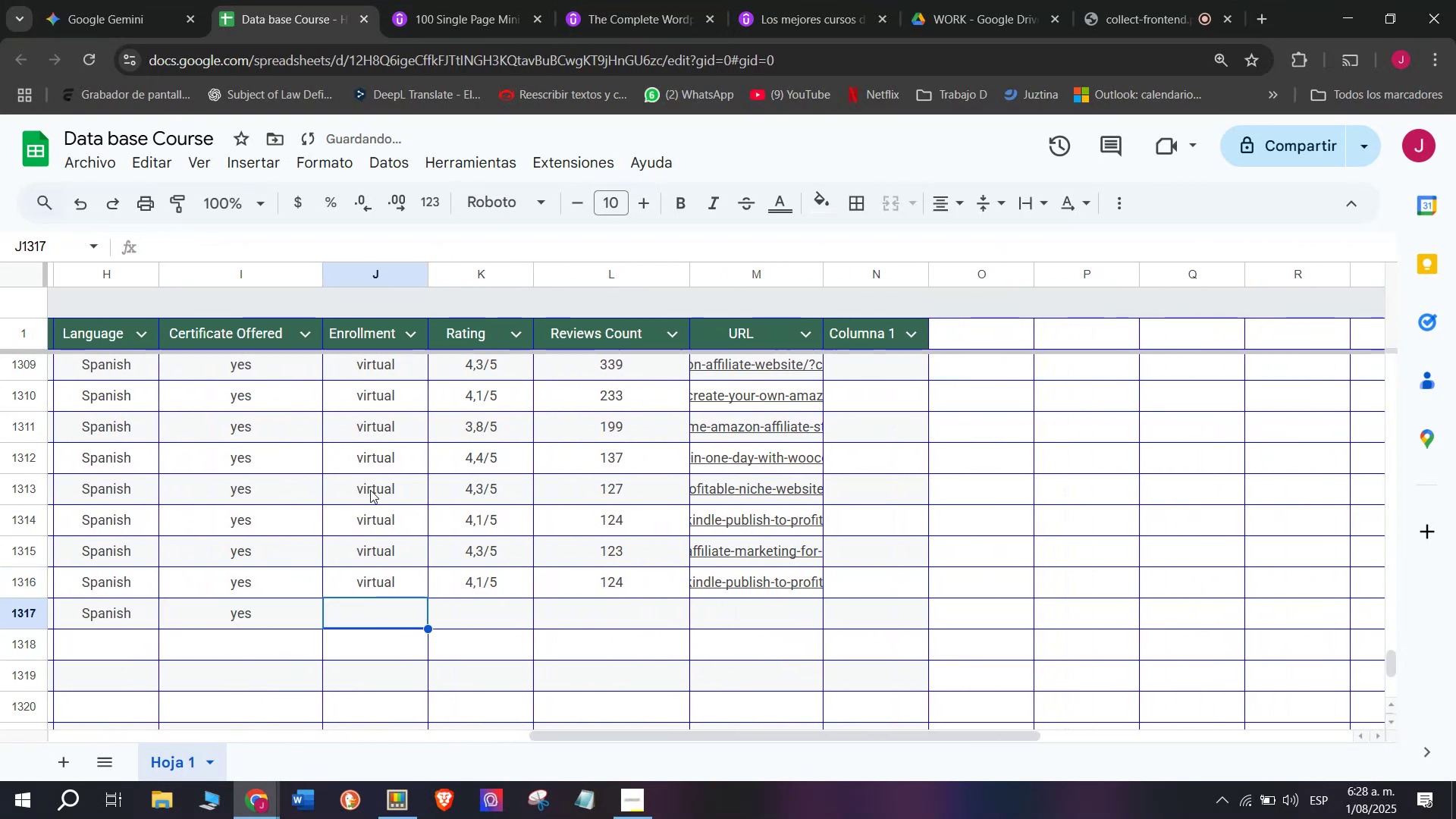 
key(Break)
 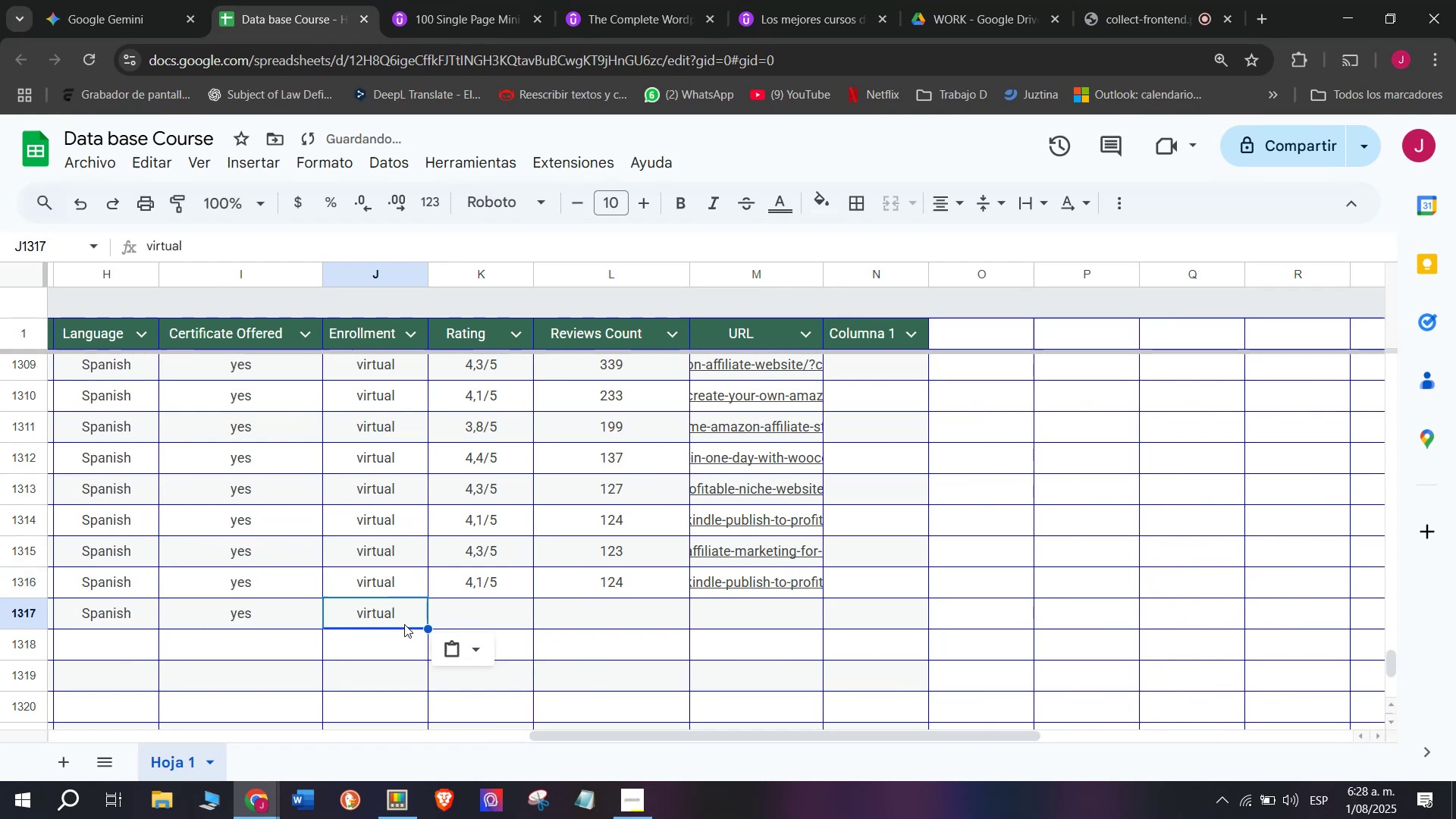 
key(Control+ControlLeft)
 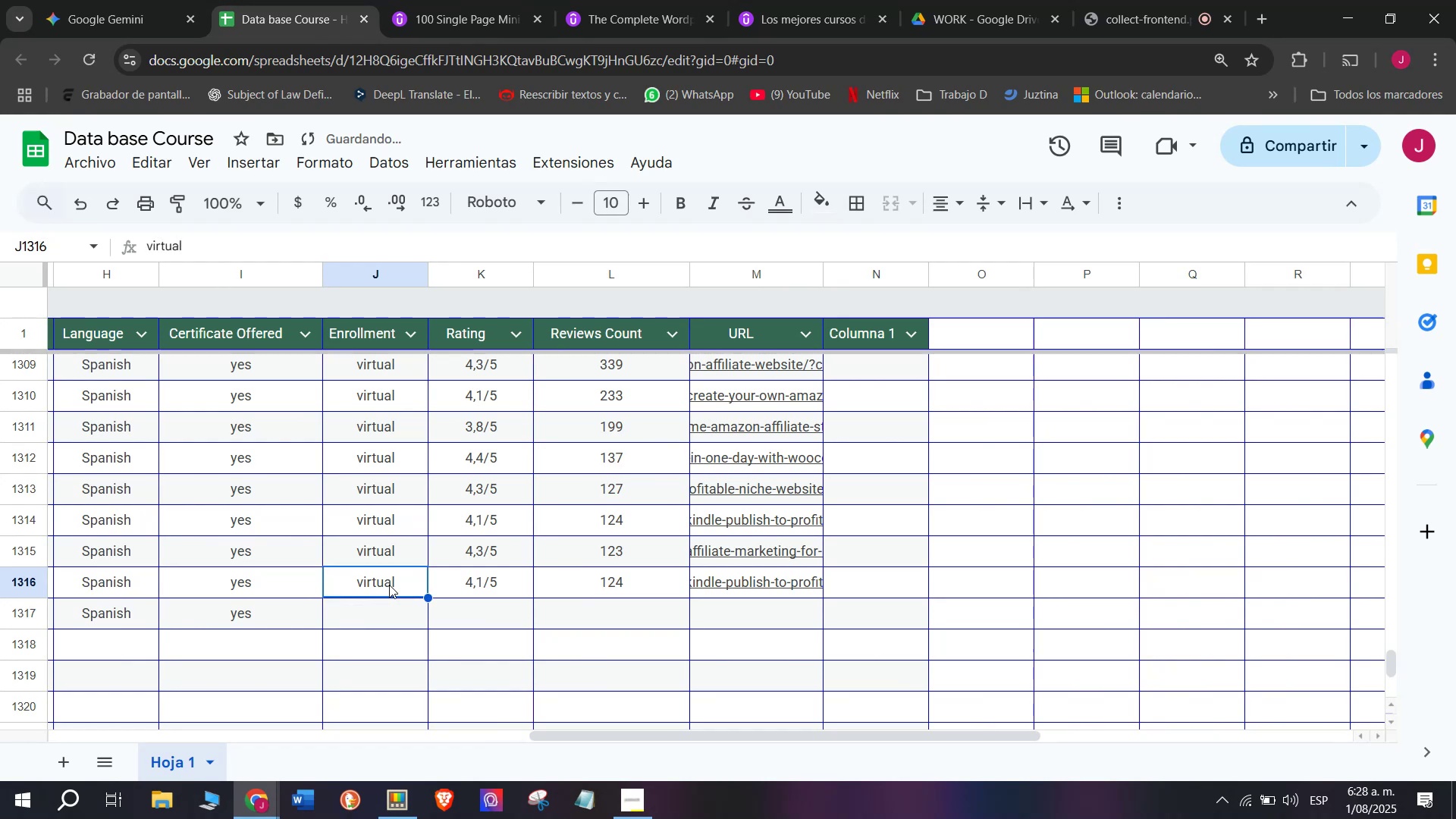 
key(Control+C)
 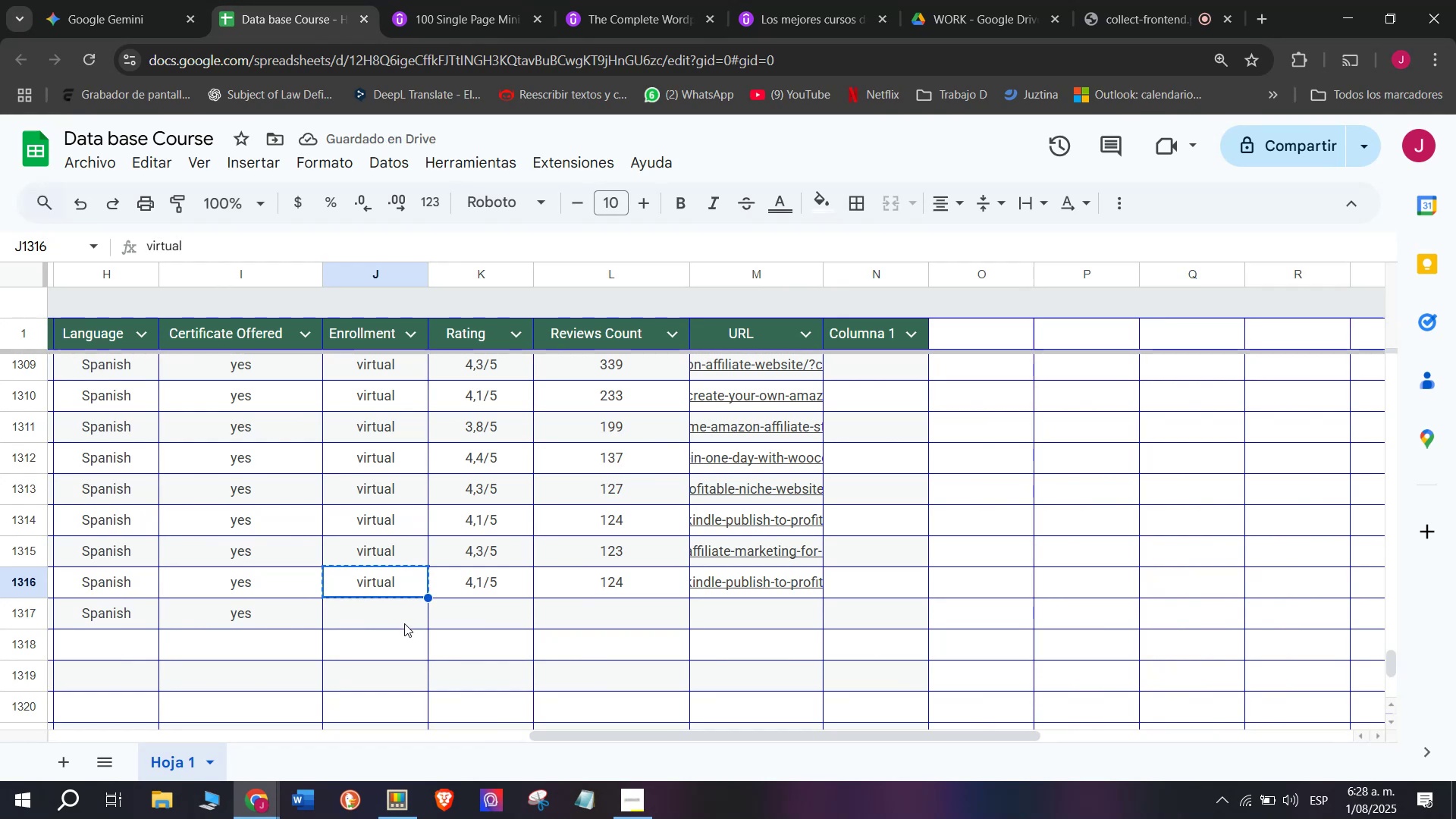 
key(Control+ControlLeft)
 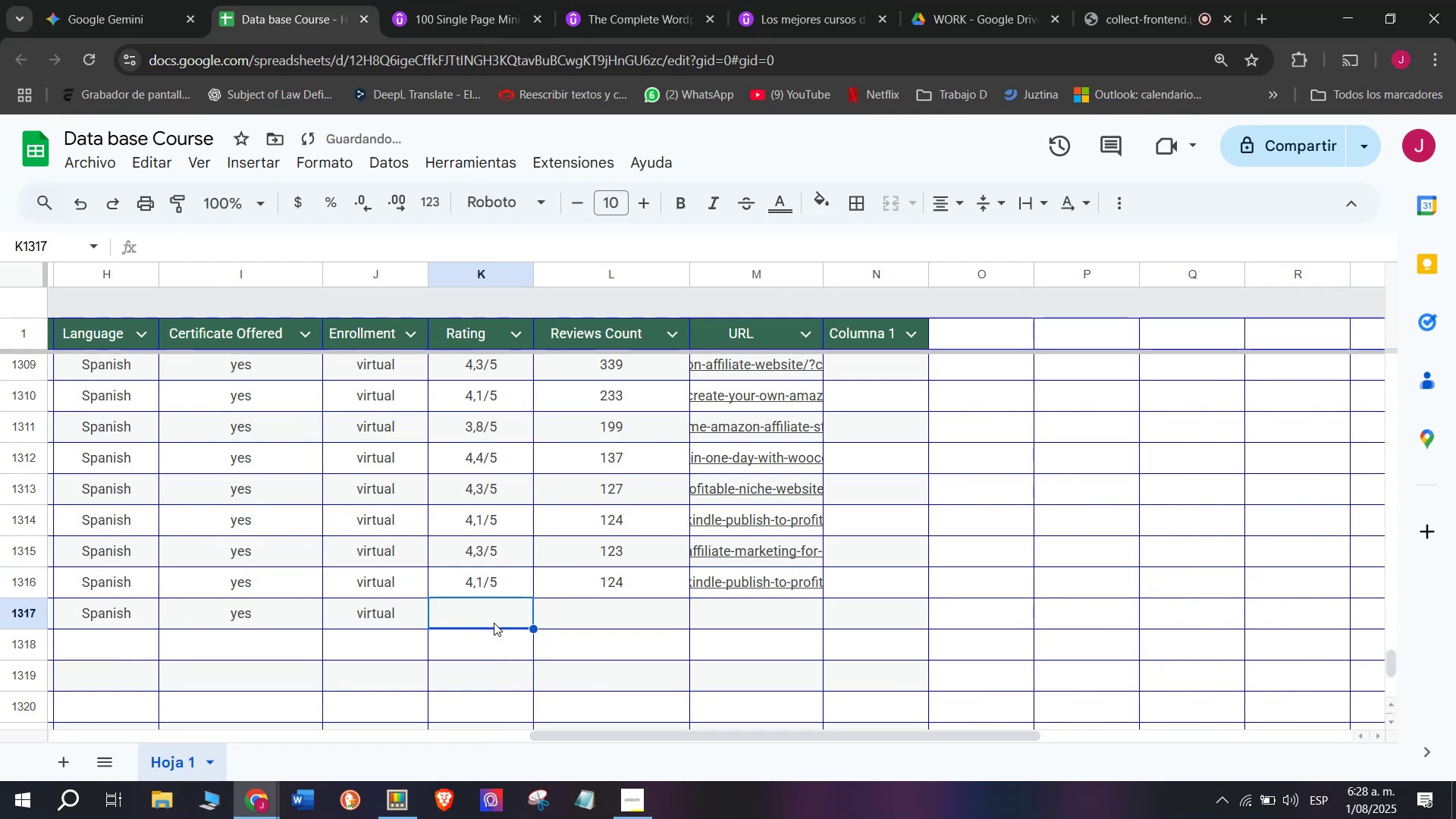 
key(Z)
 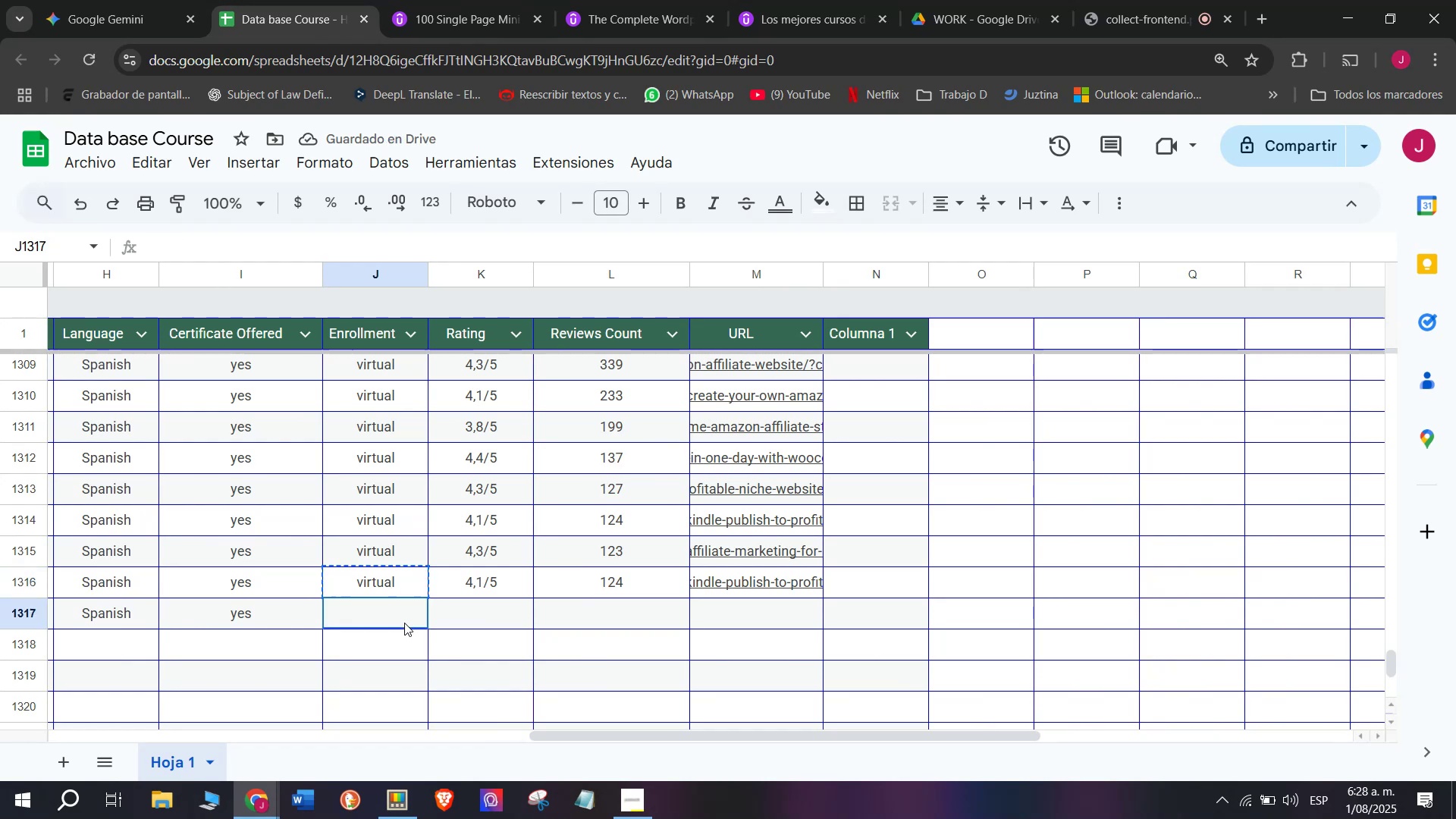 
key(Control+V)
 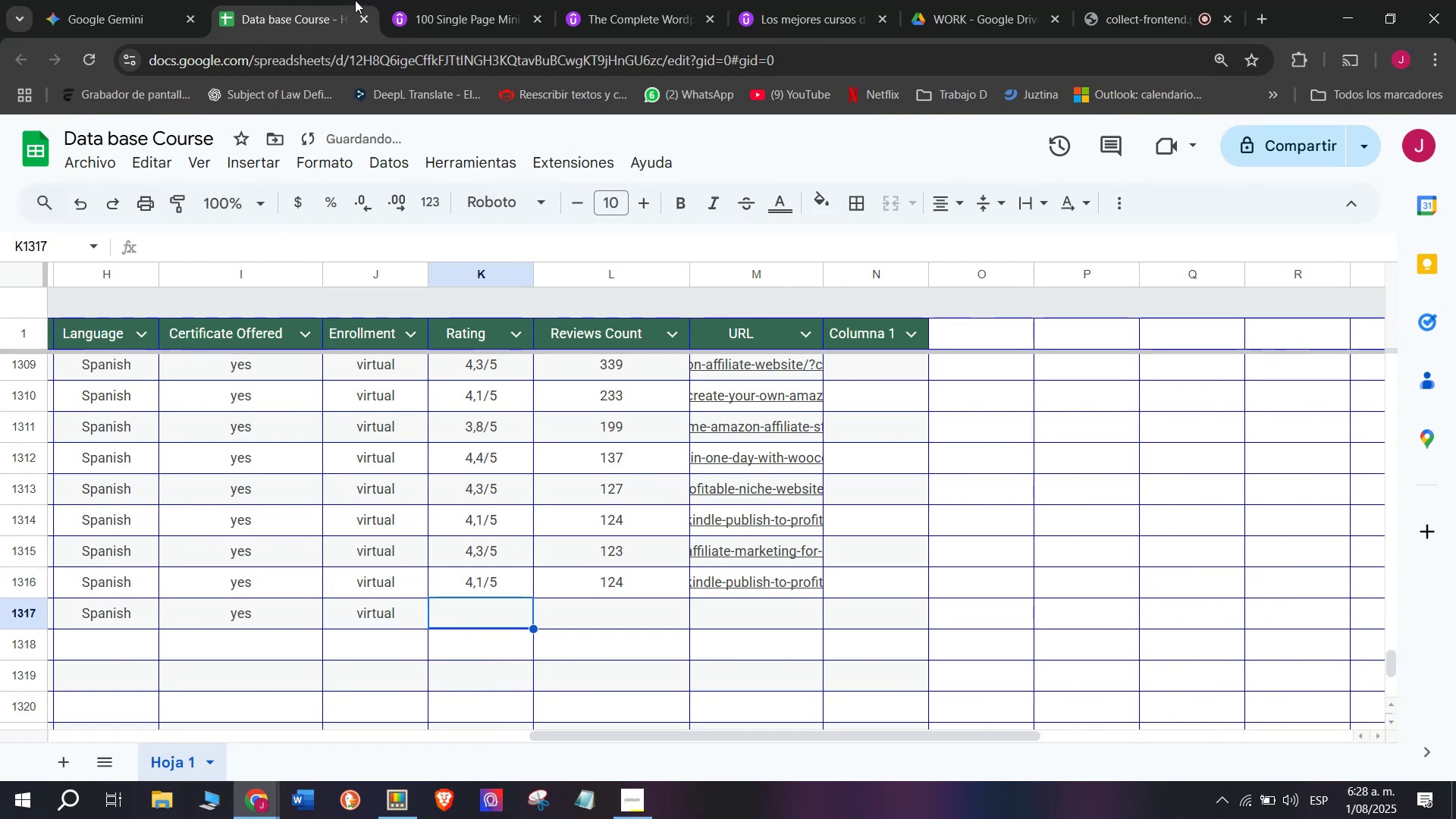 
scroll: coordinate [303, 366], scroll_direction: up, amount: 3.0
 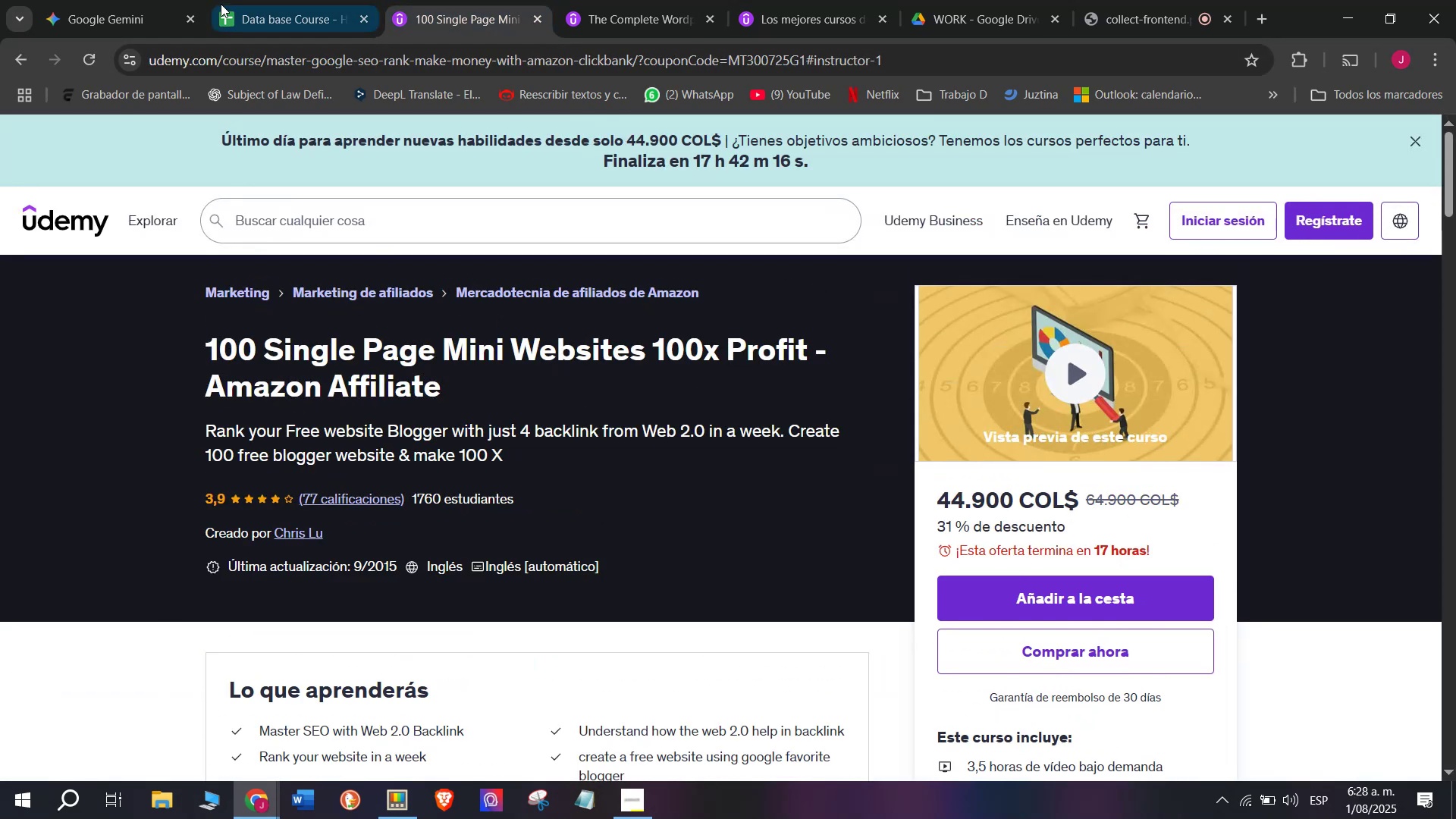 
left_click([237, 0])
 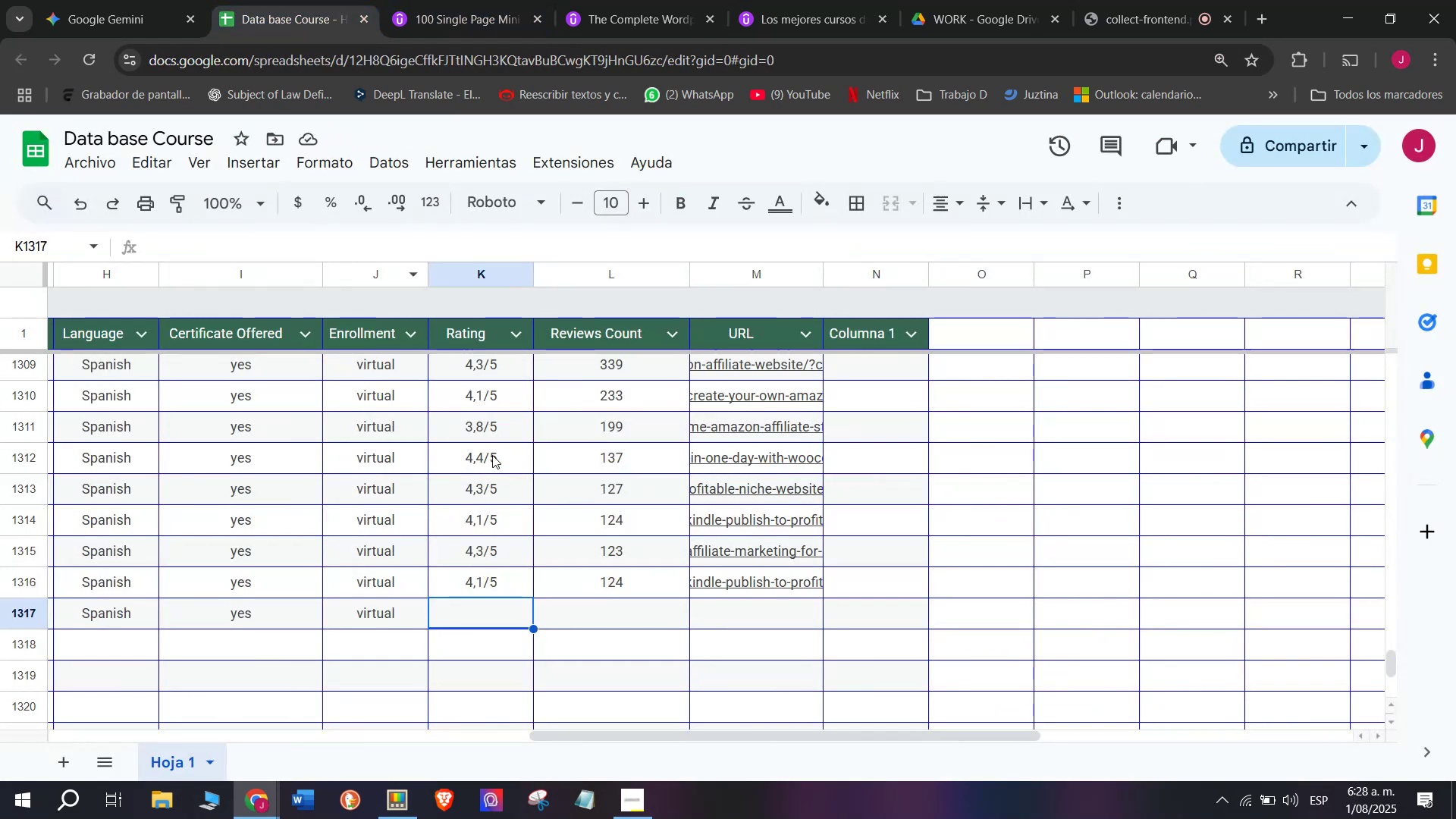 
key(Break)
 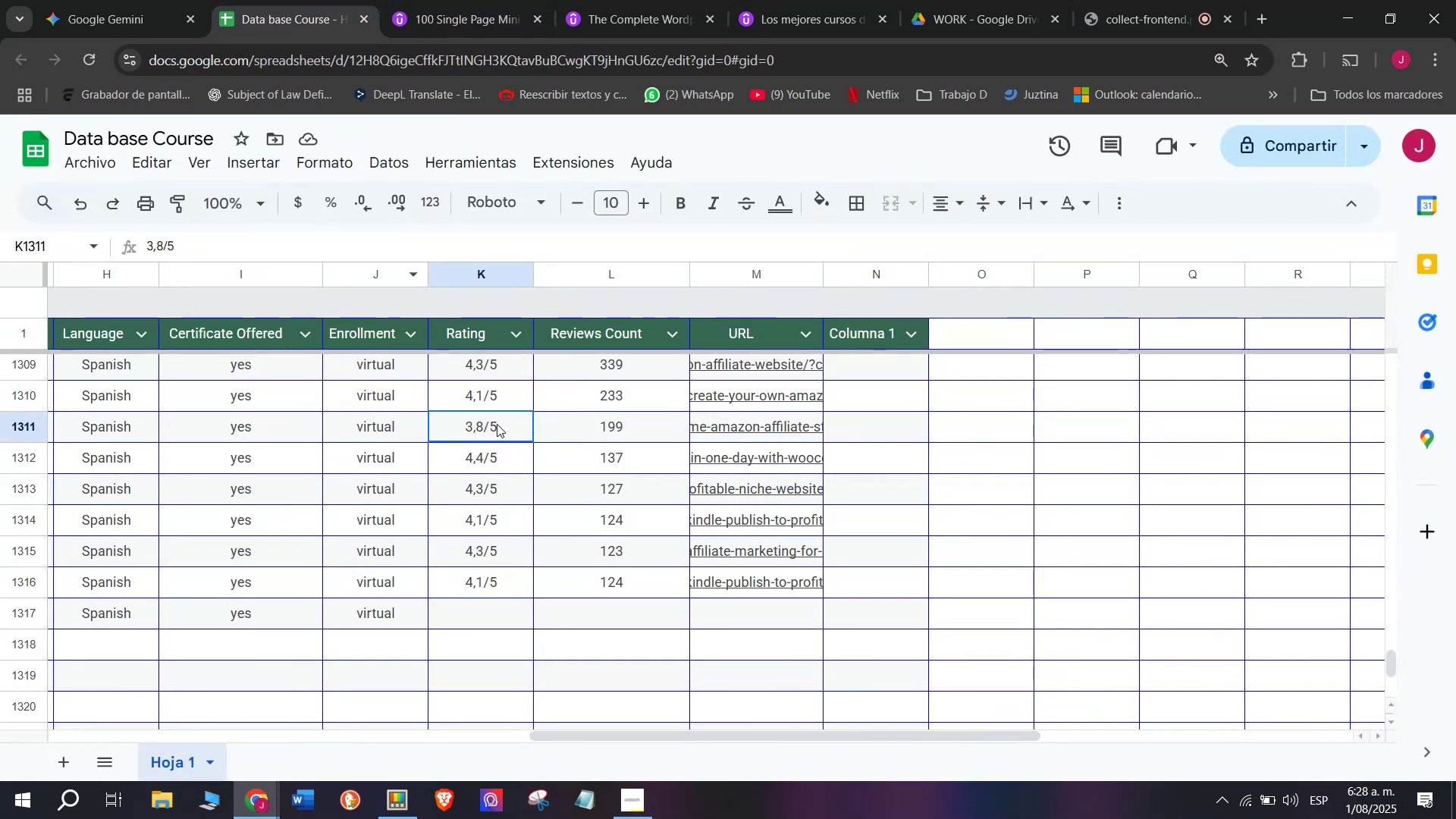 
key(Control+ControlLeft)
 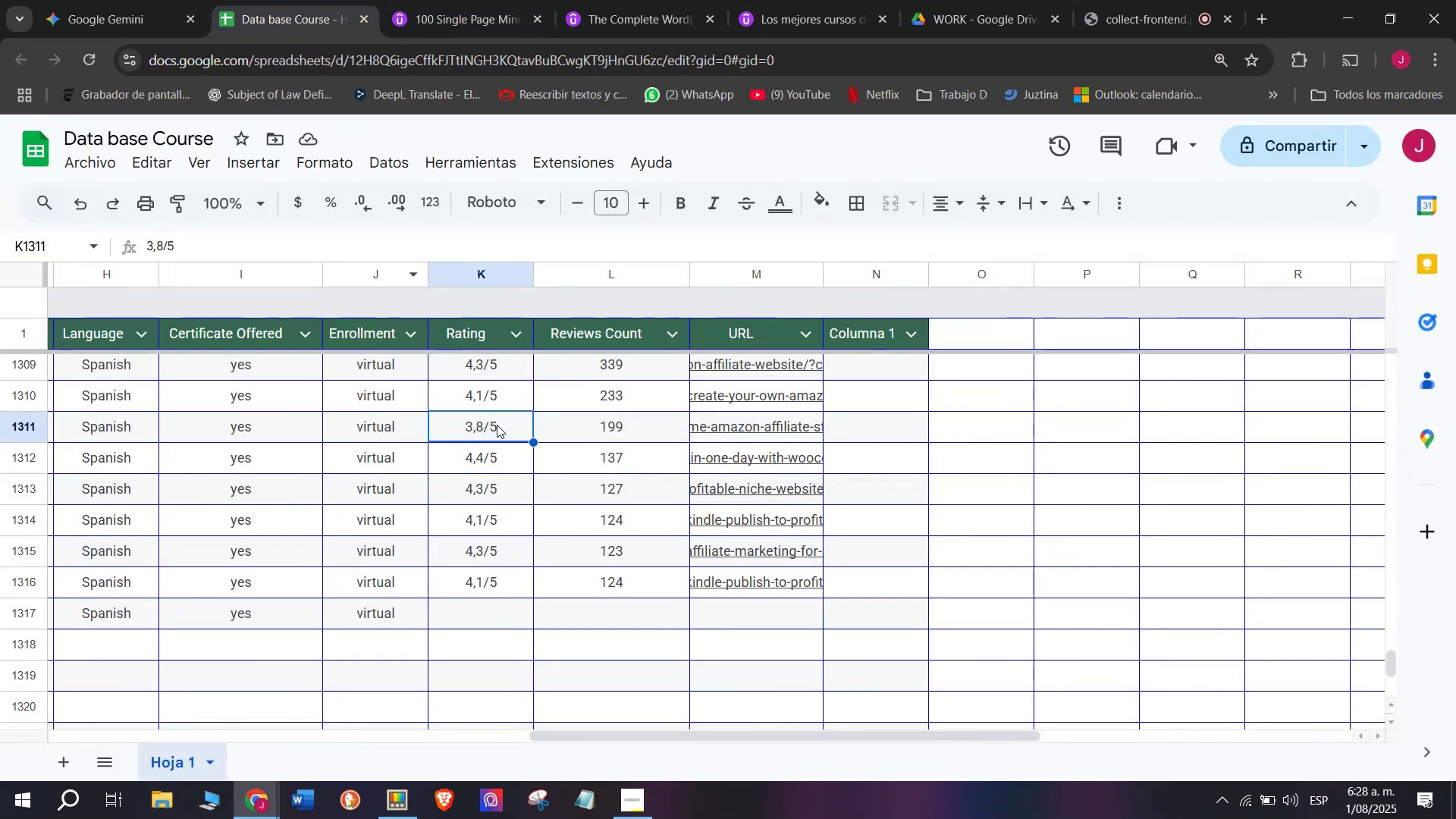 
key(Control+C)
 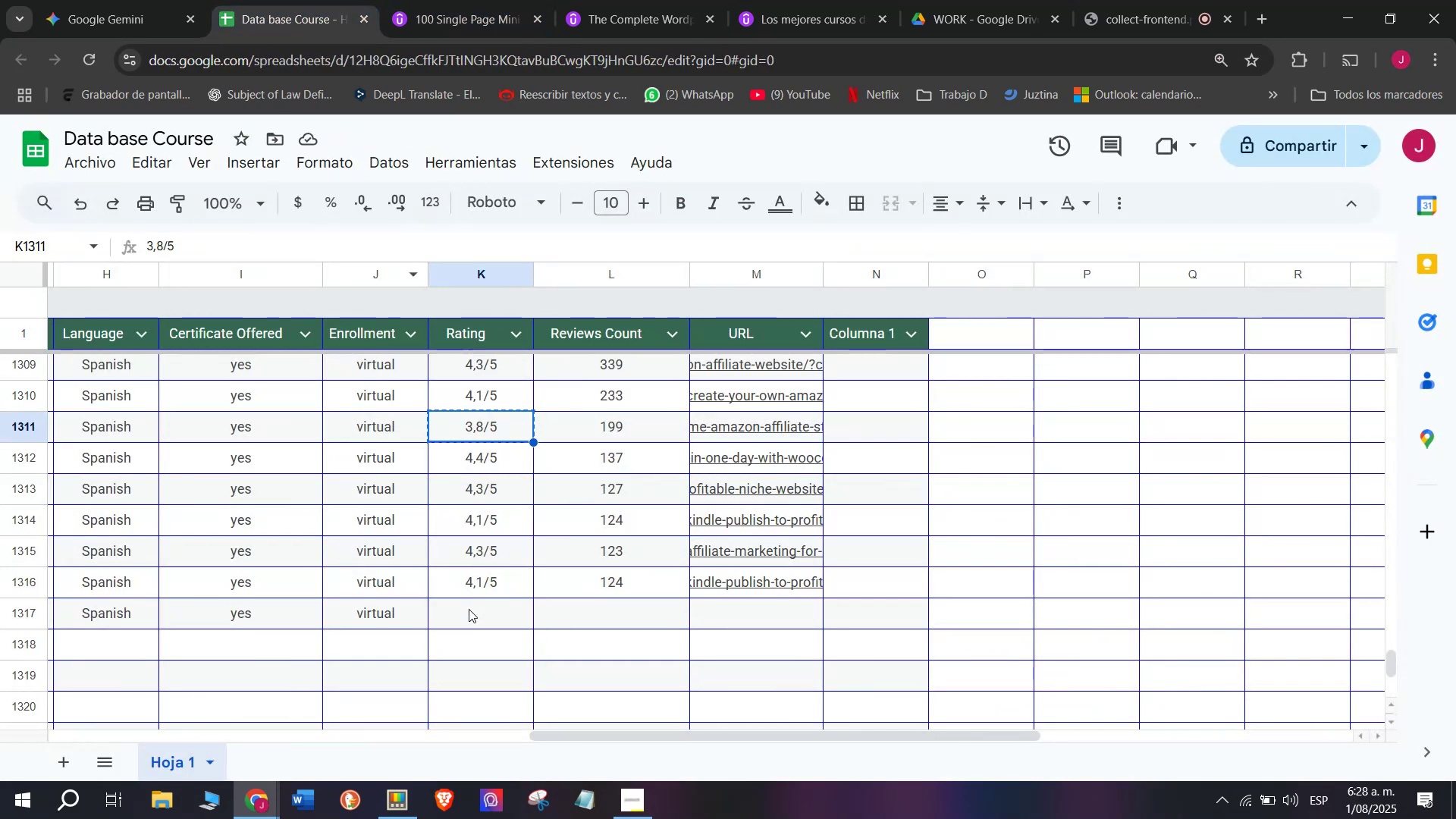 
left_click([469, 609])
 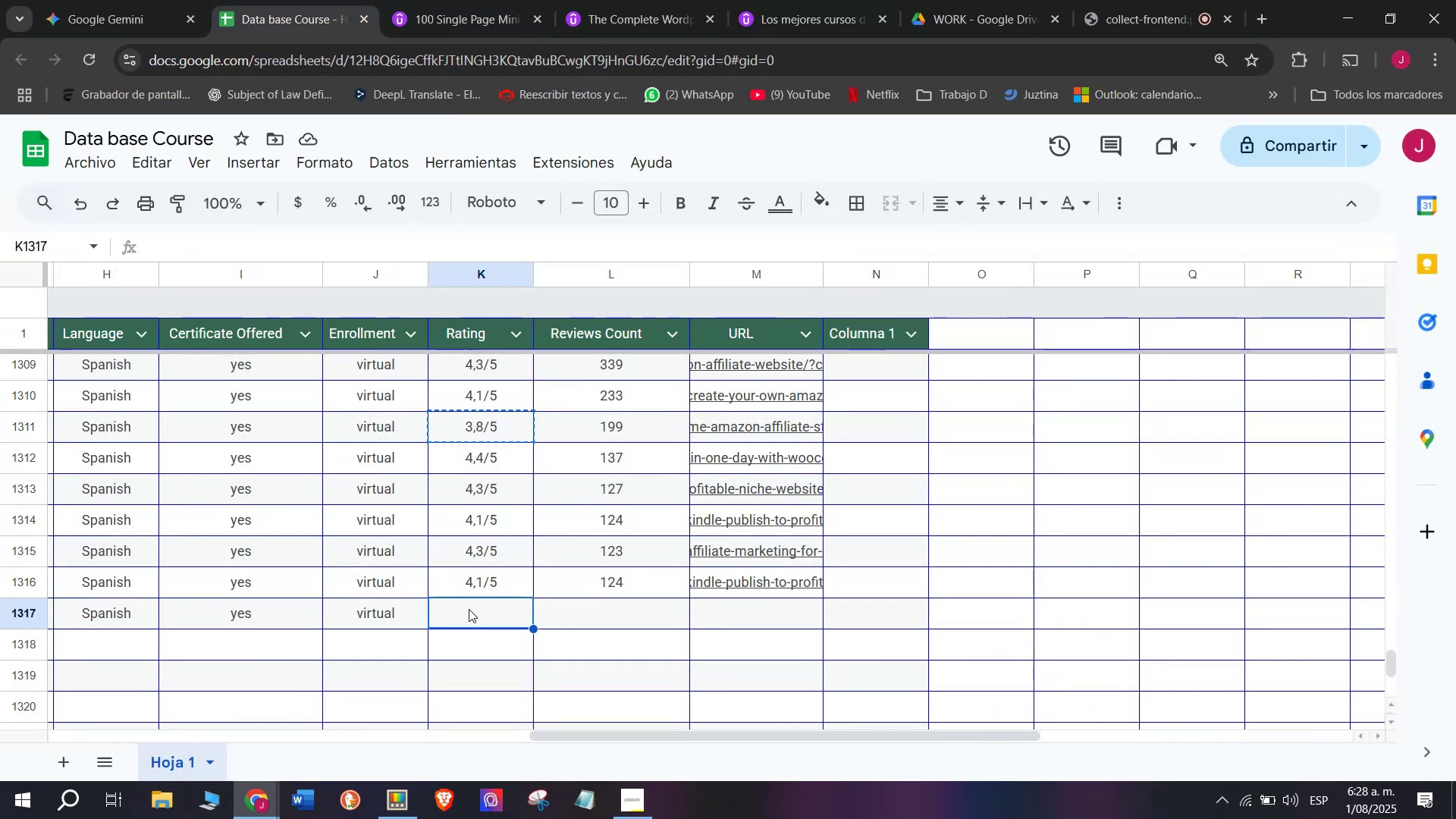 
key(Z)
 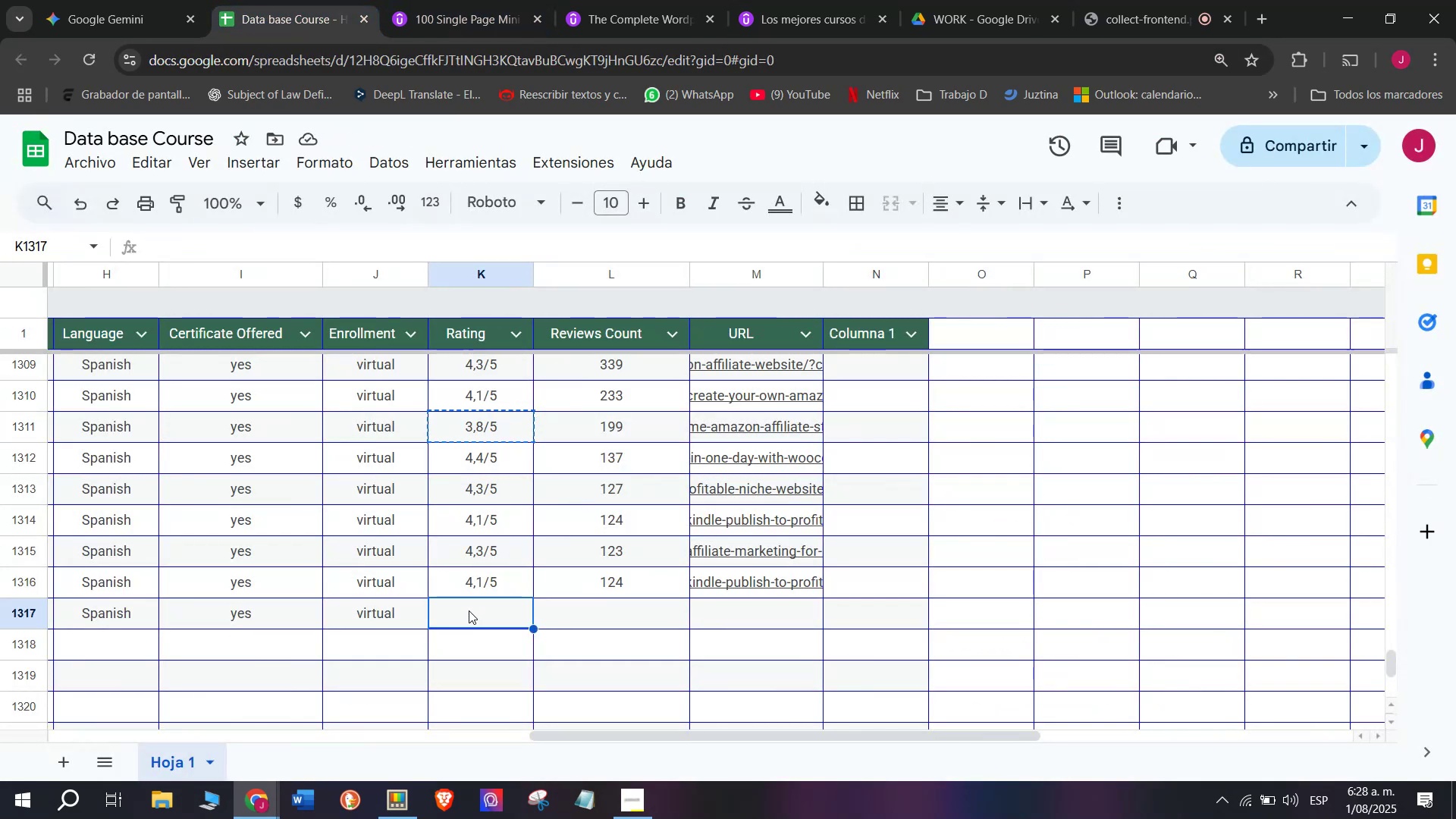 
key(Control+ControlLeft)
 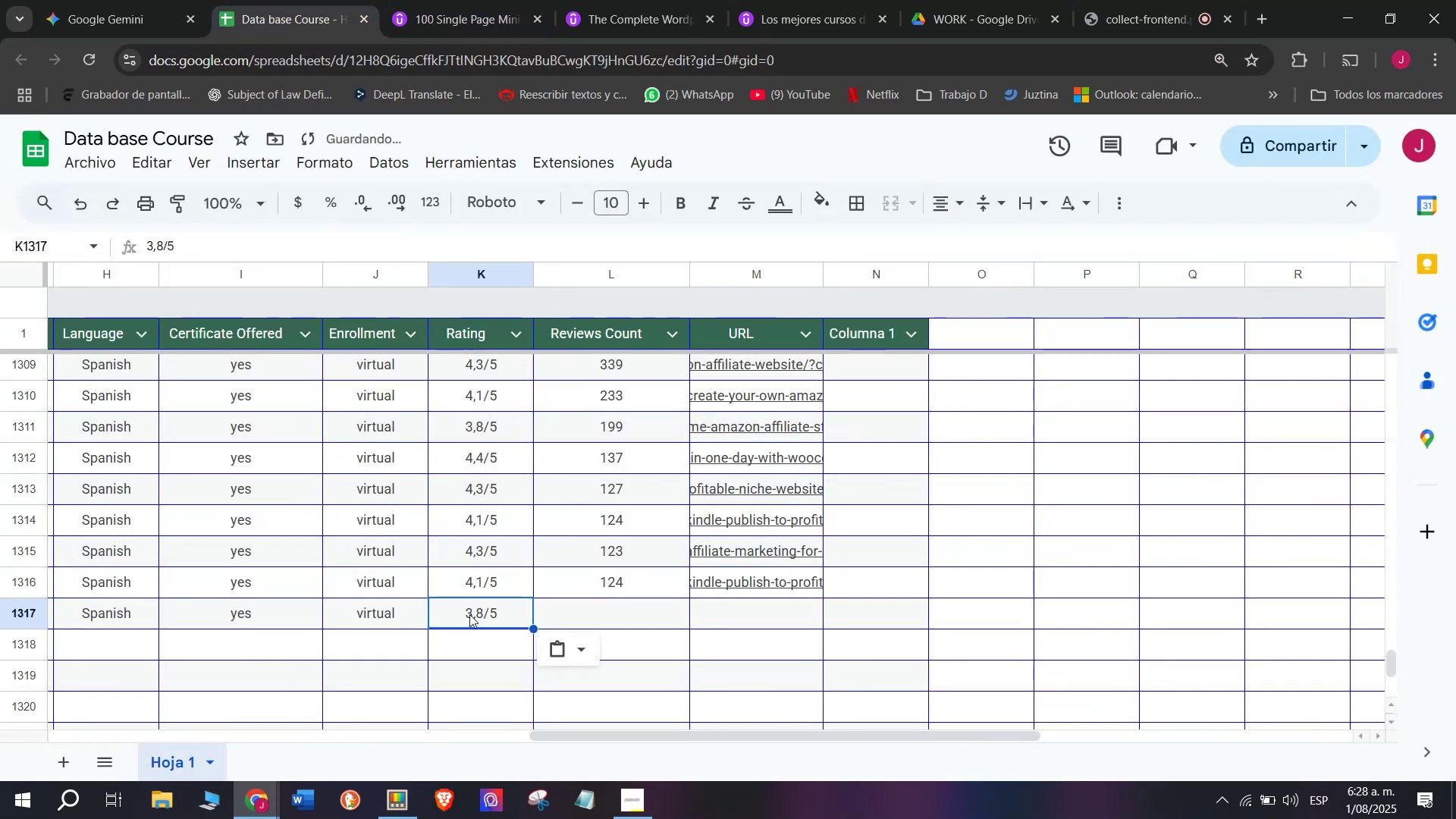 
key(Control+V)
 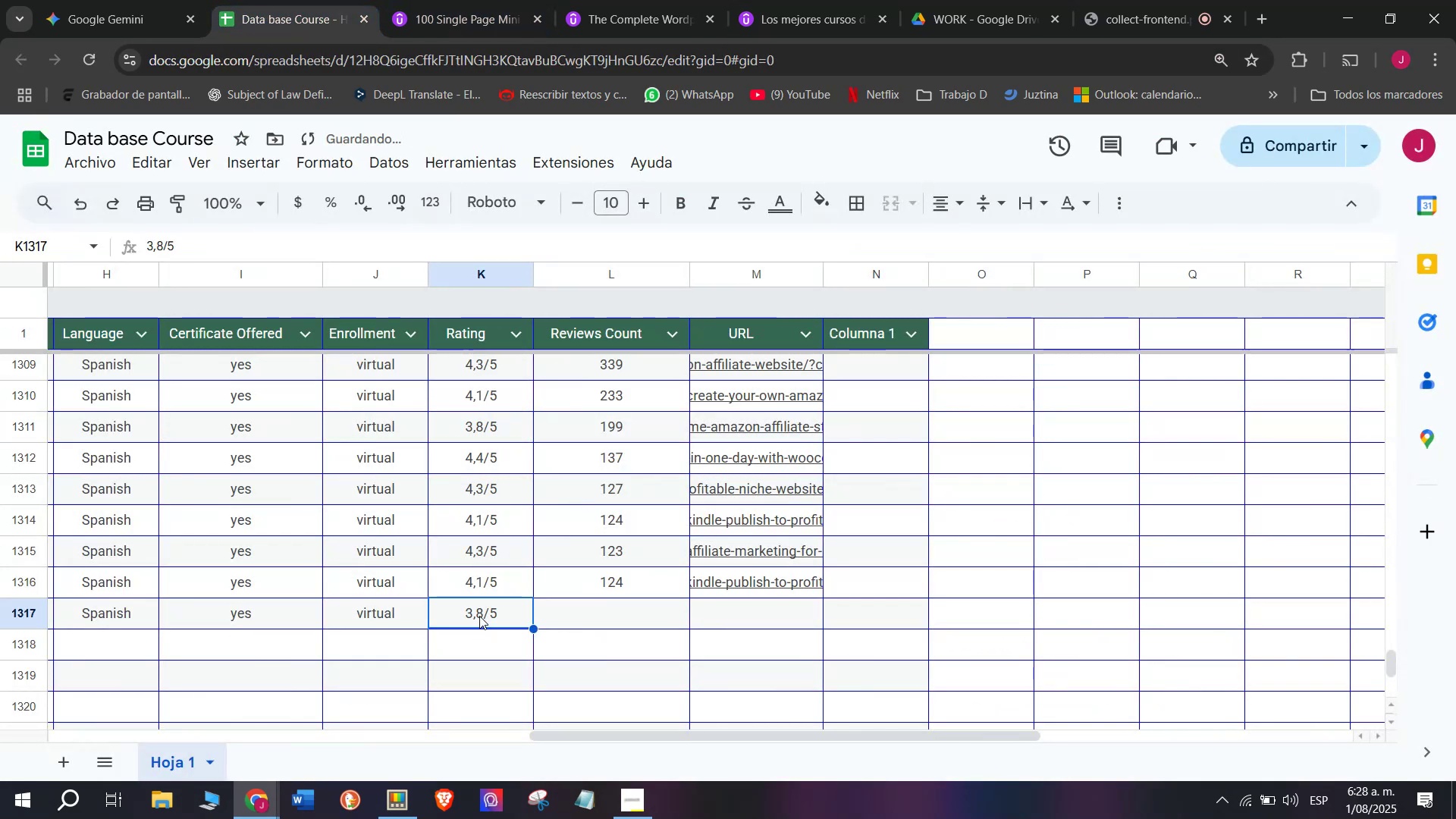 
double_click([479, 616])
 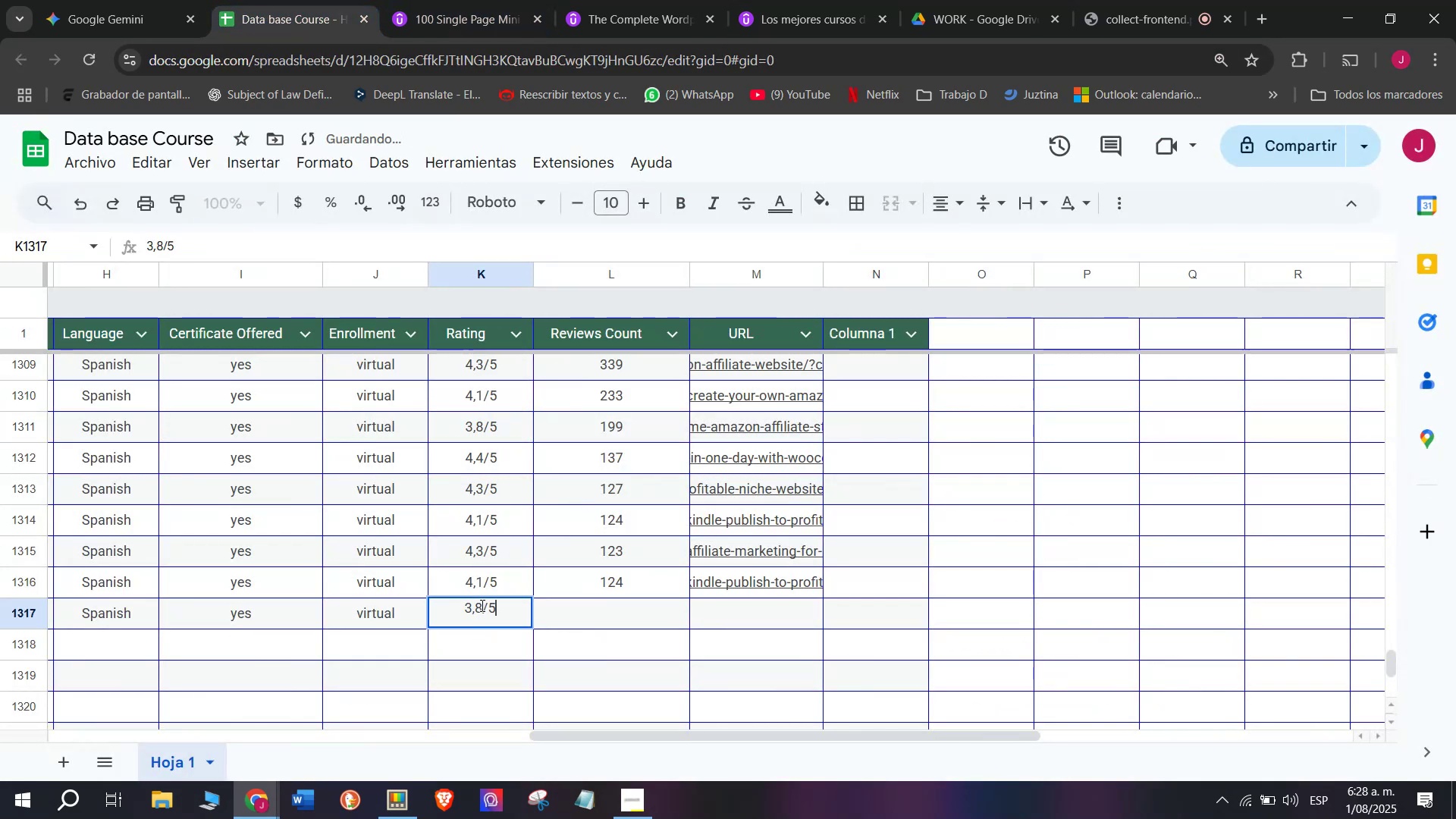 
key(Backspace)
type(q9)
 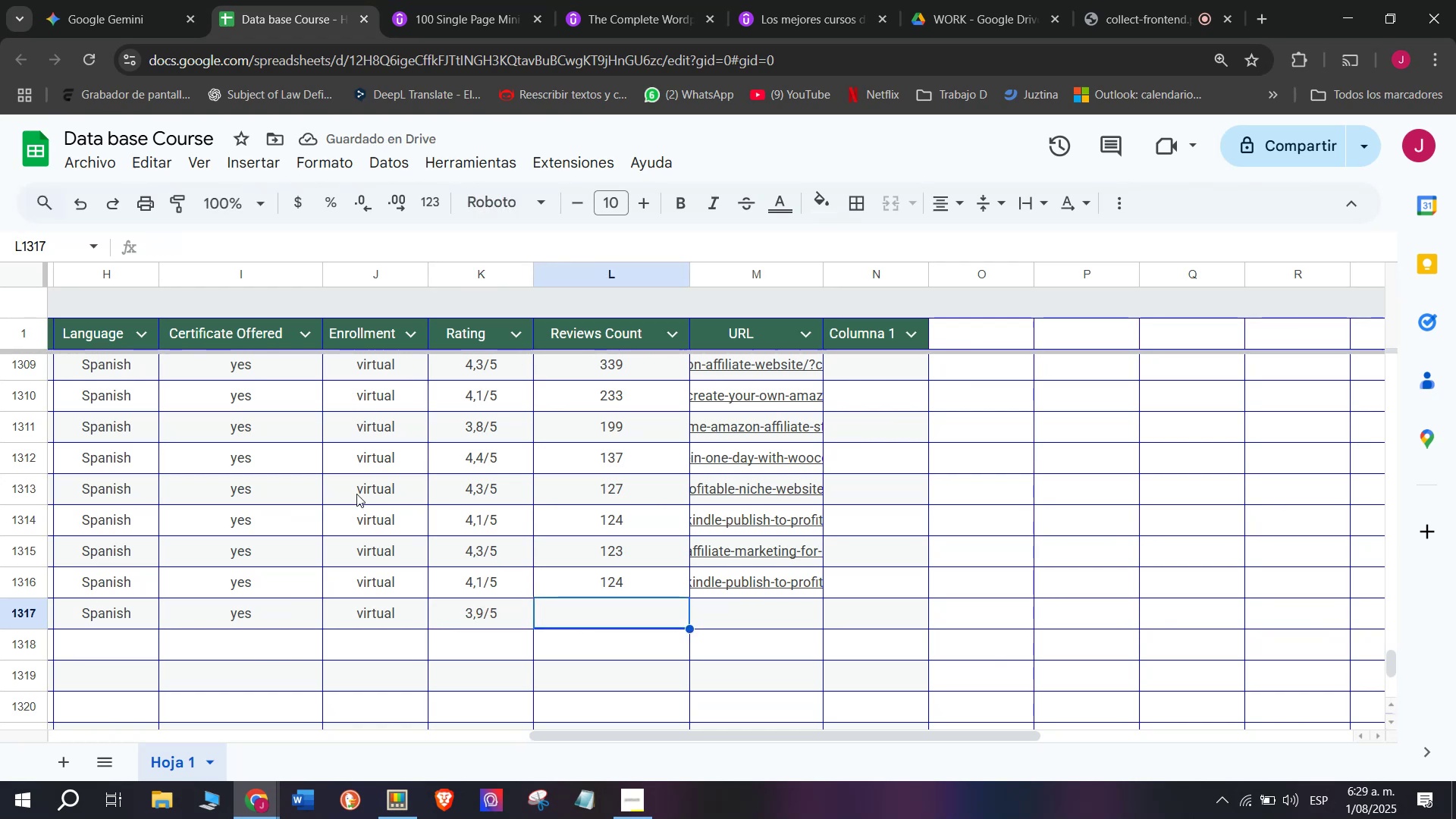 
left_click([402, 0])
 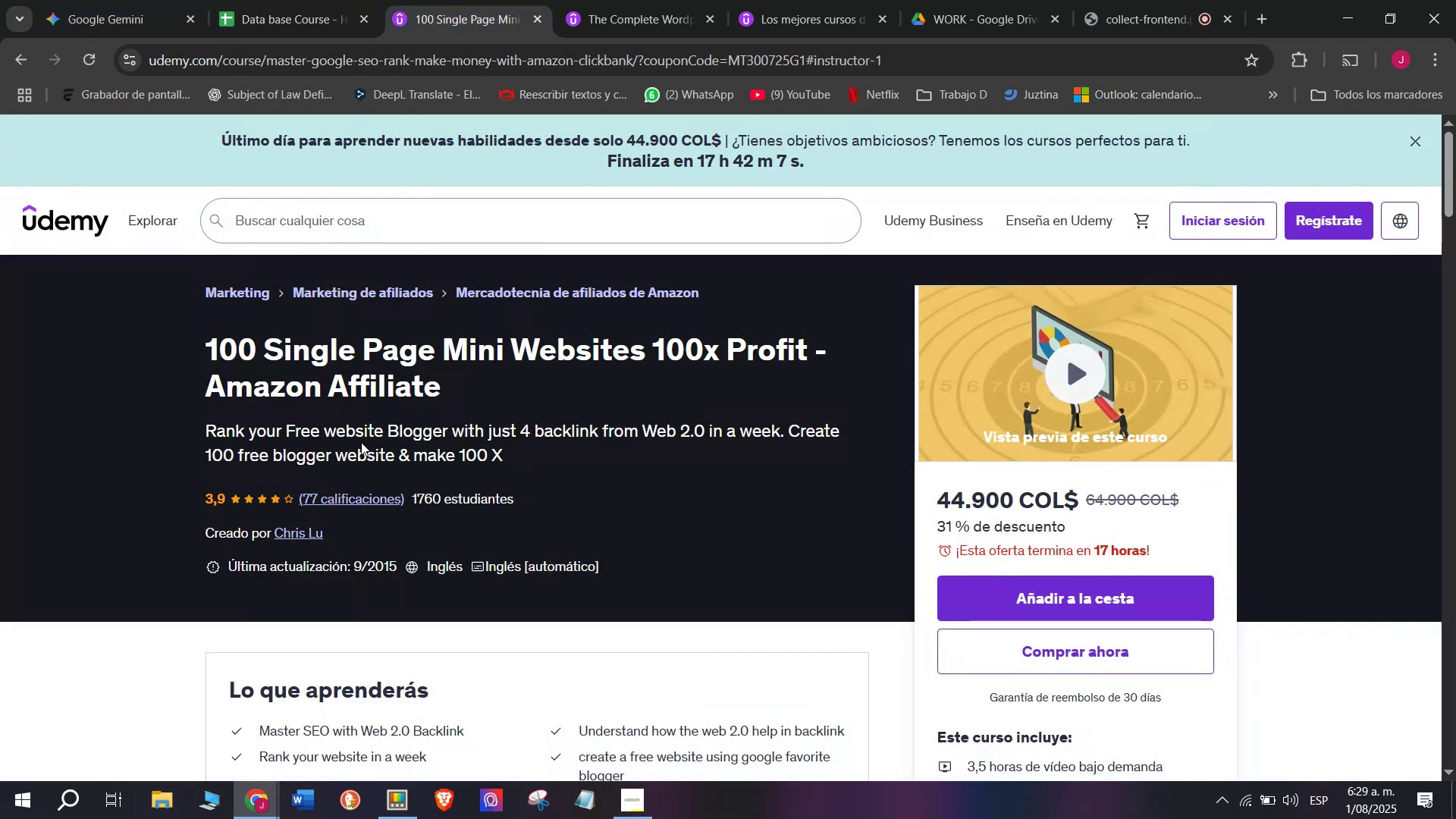 
left_click([226, 0])
 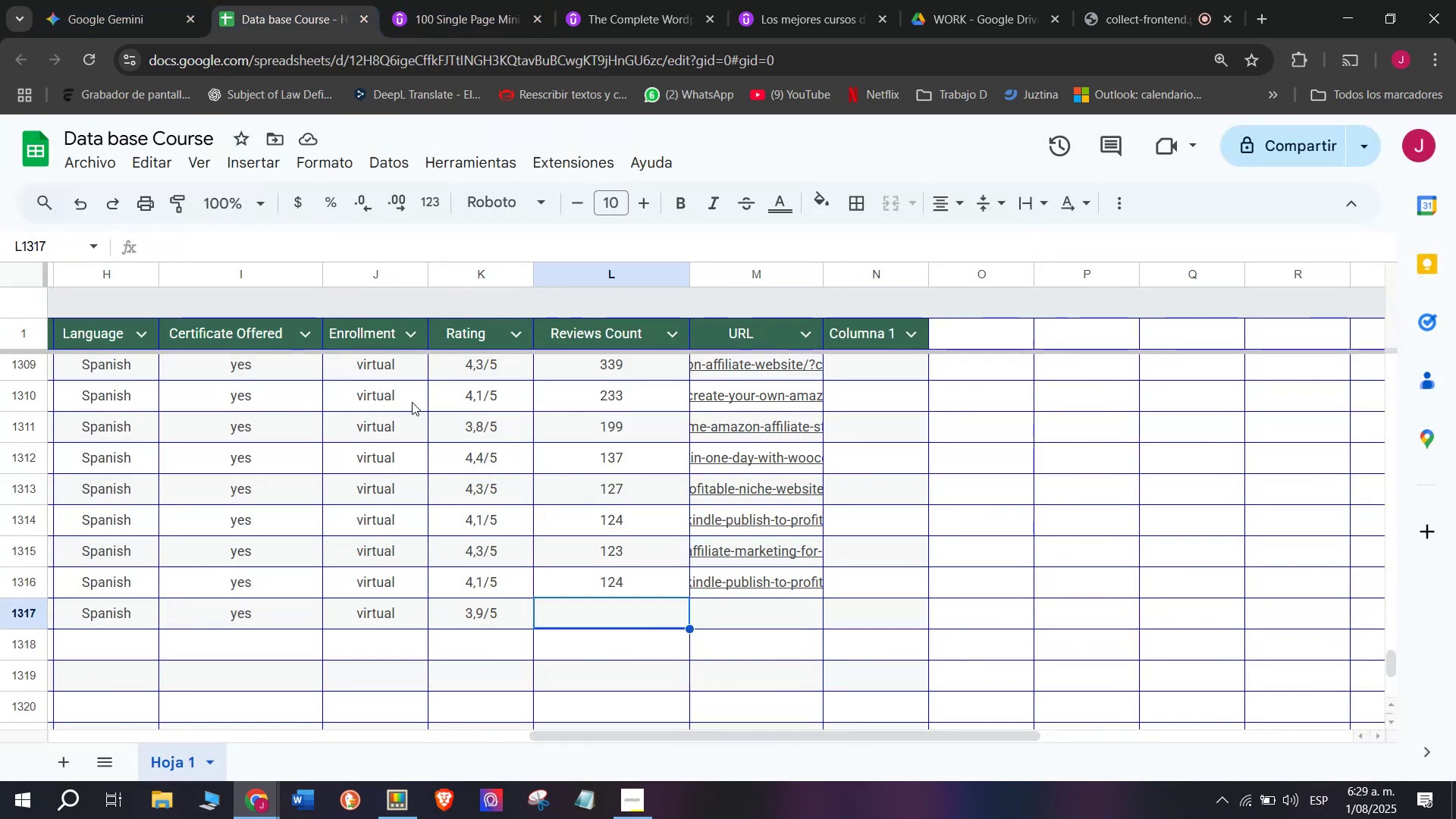 
type(77)
 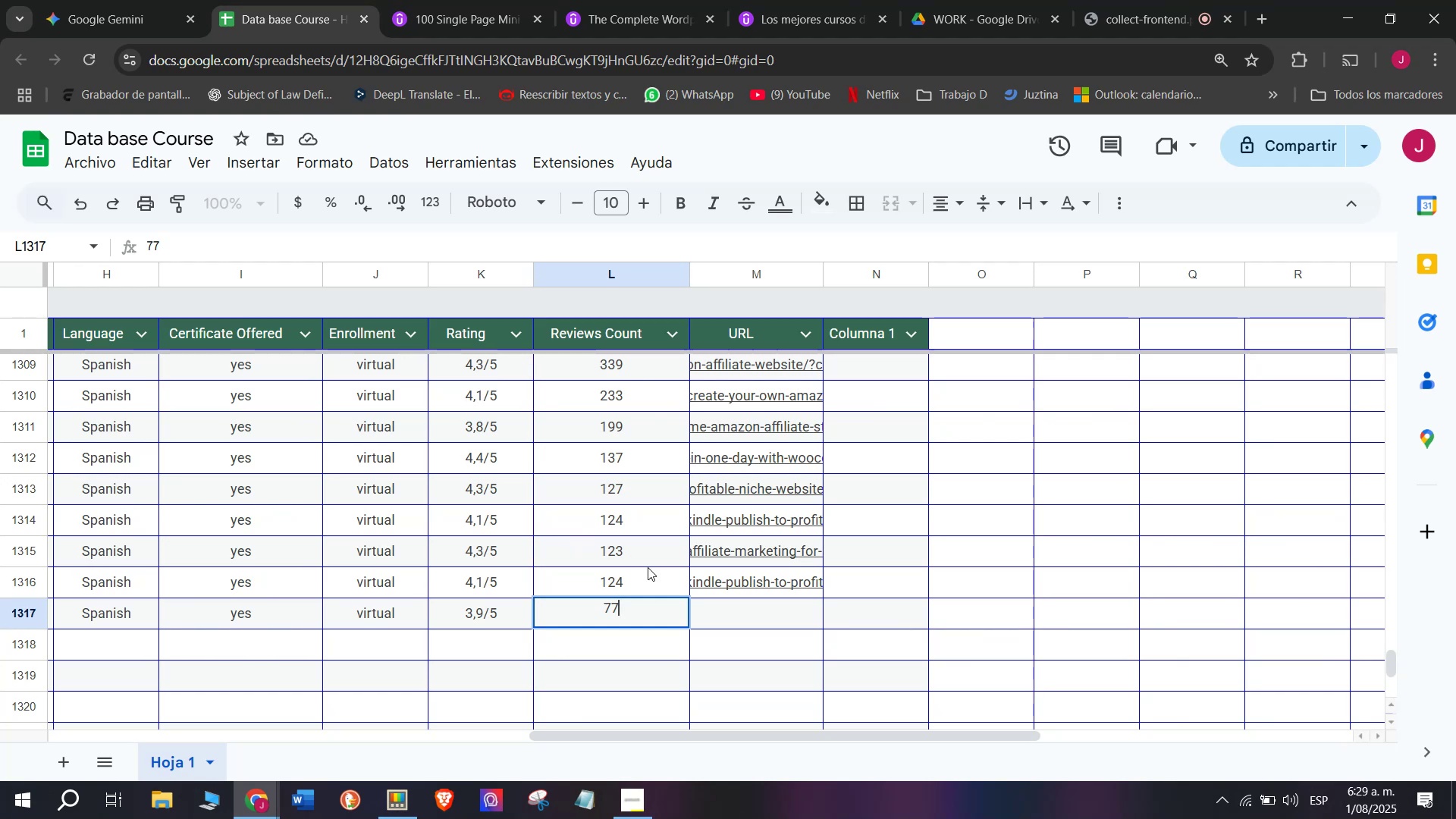 
left_click([734, 612])
 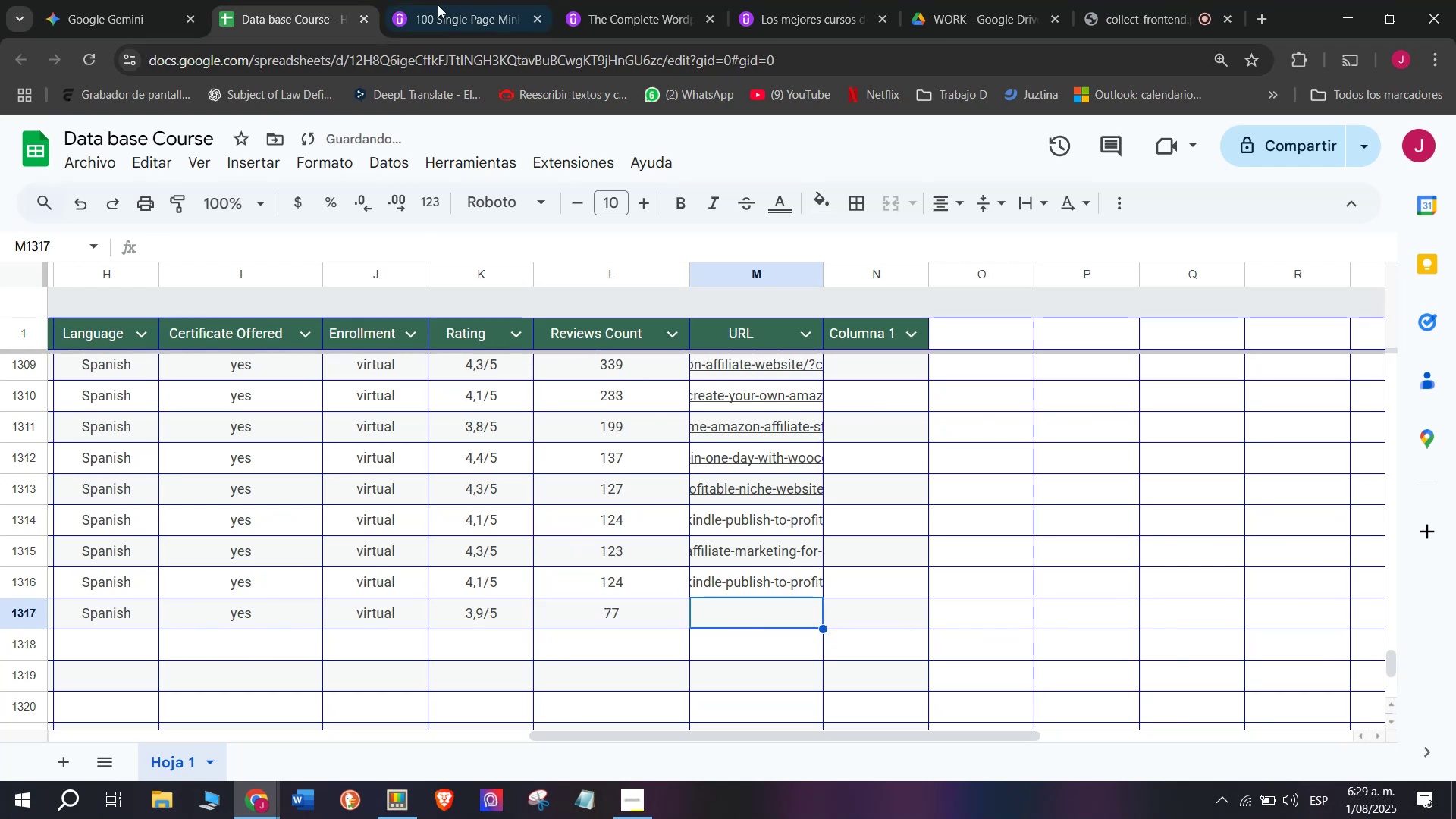 
left_click([472, 0])
 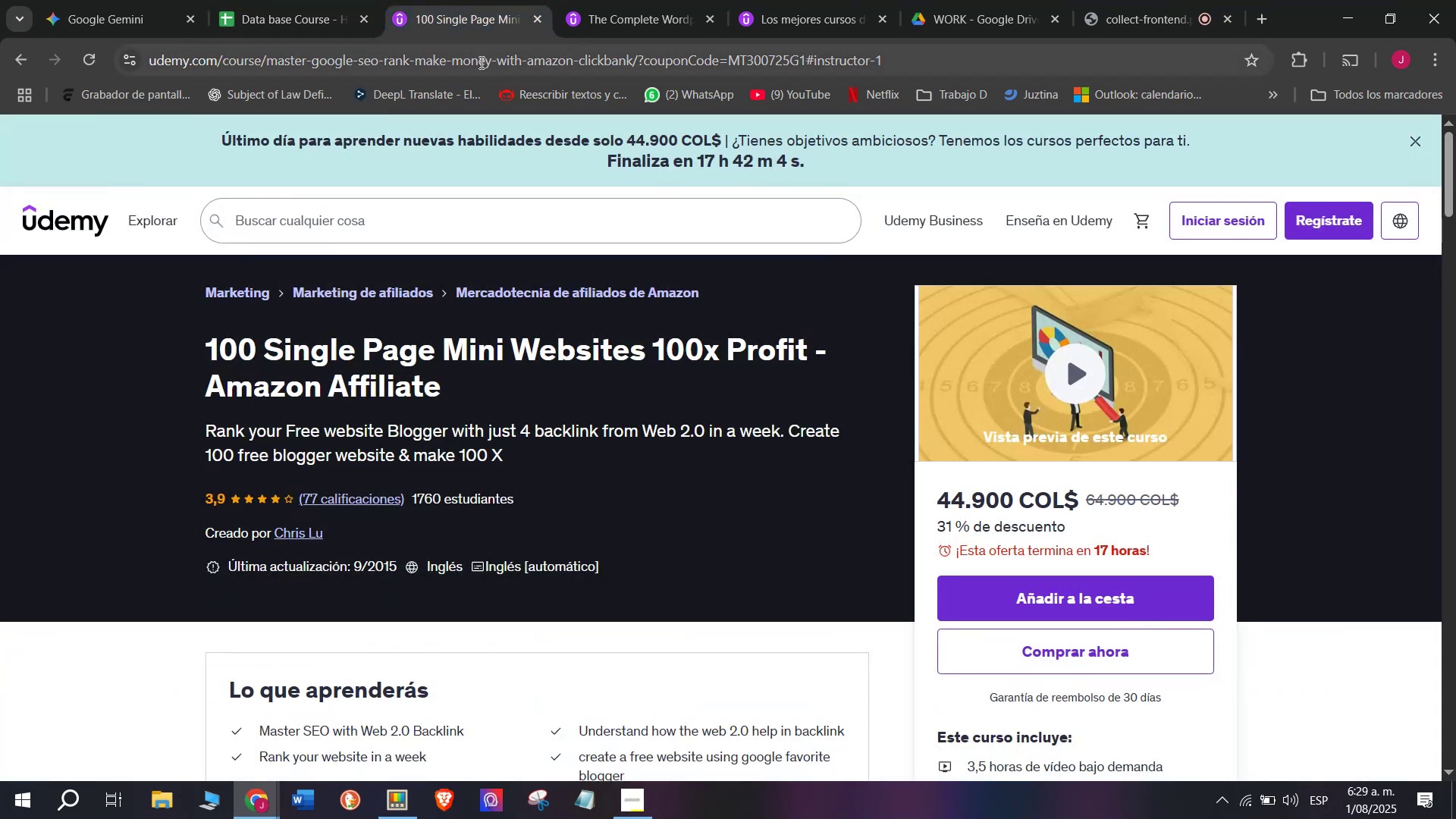 
left_click([480, 62])
 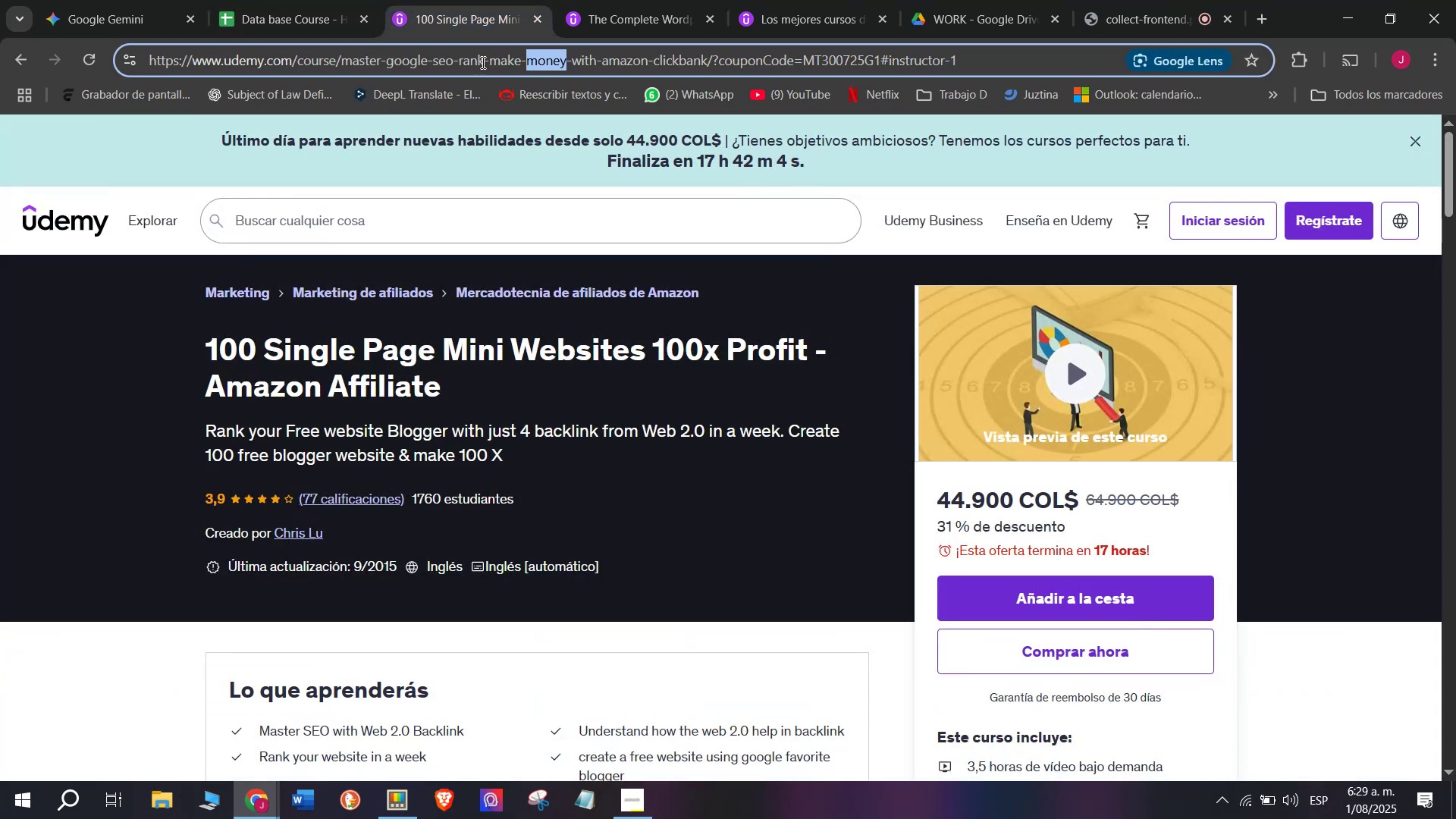 
triple_click([482, 62])
 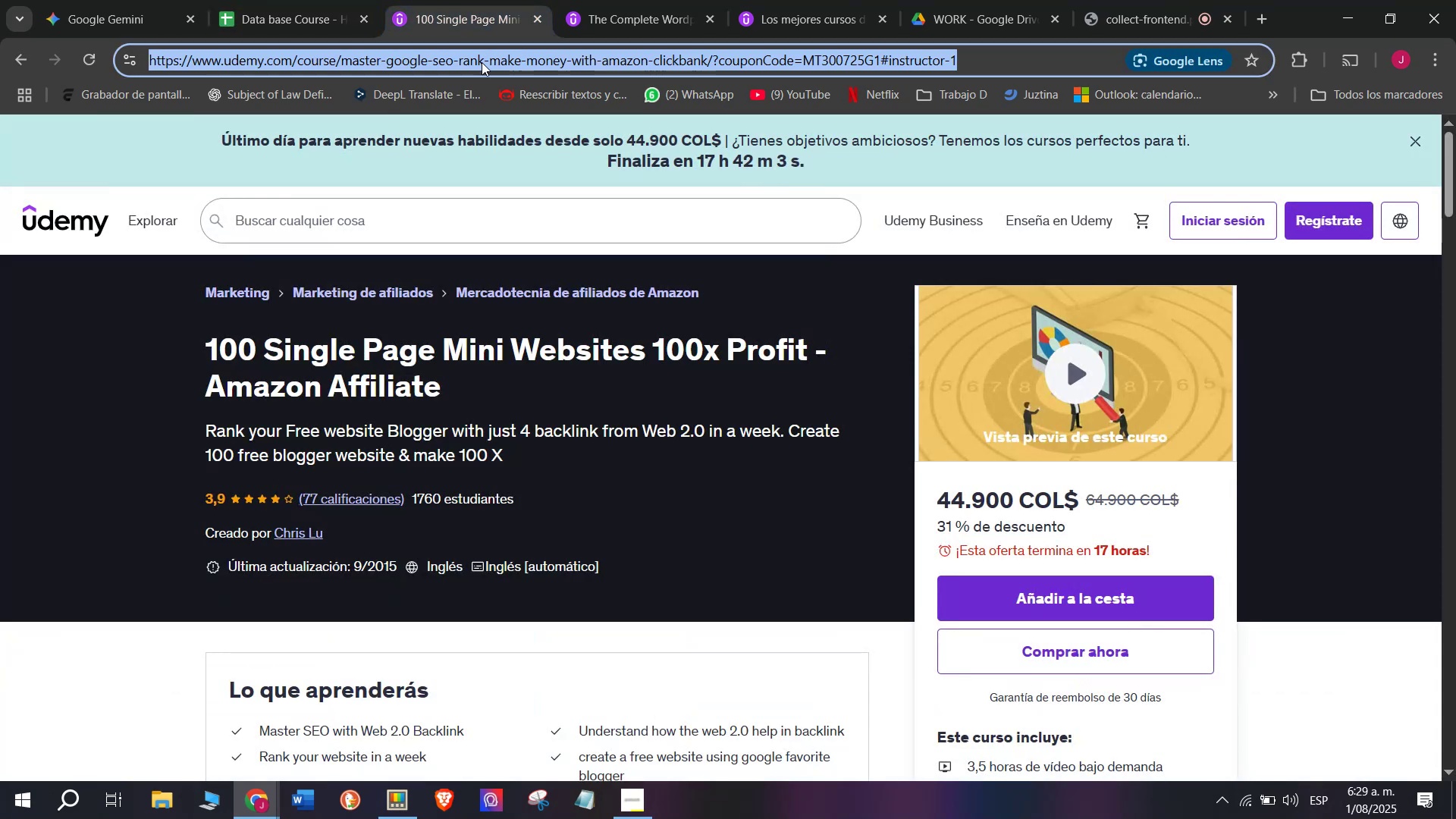 
key(Break)
 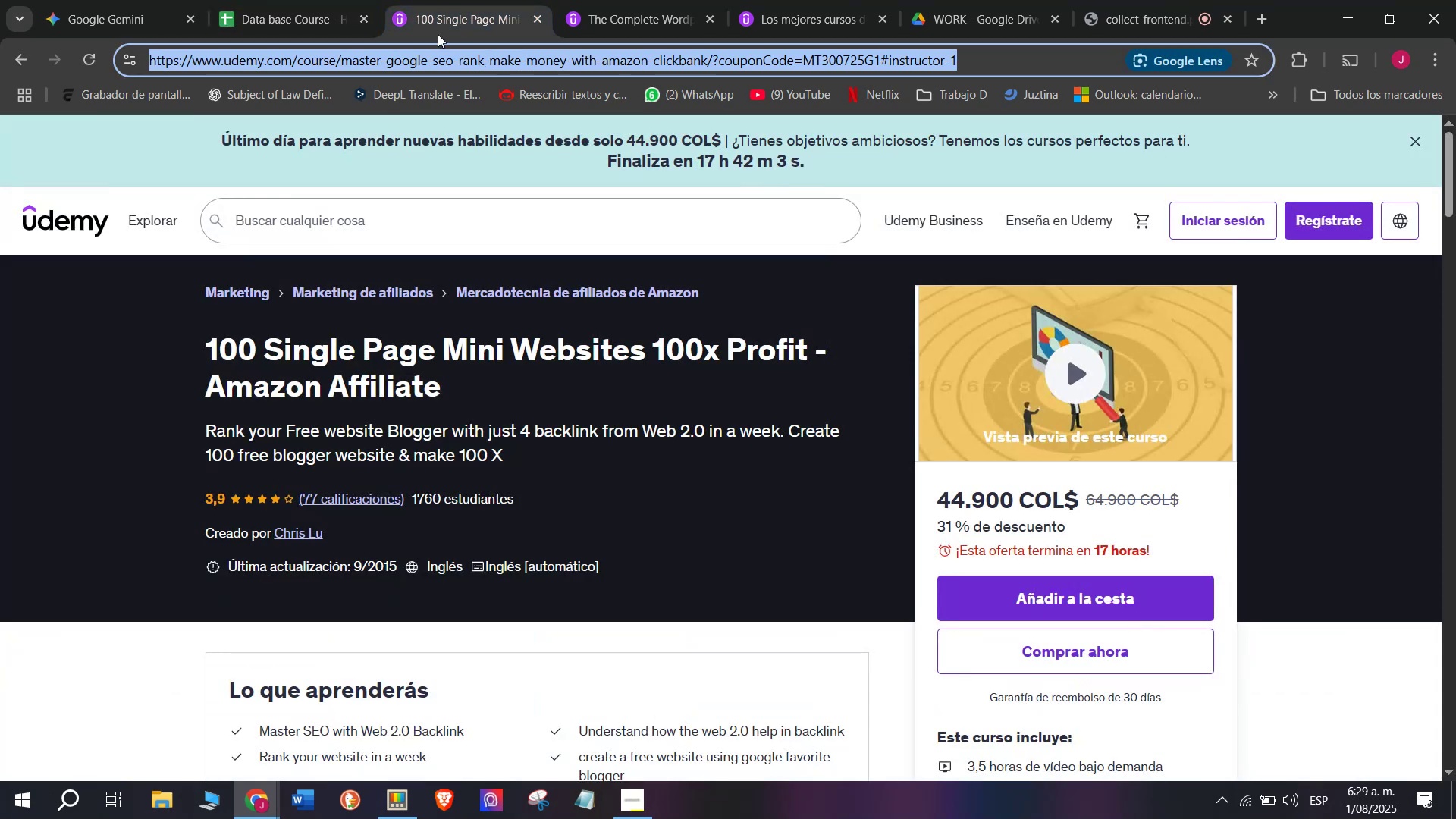 
key(Control+ControlLeft)
 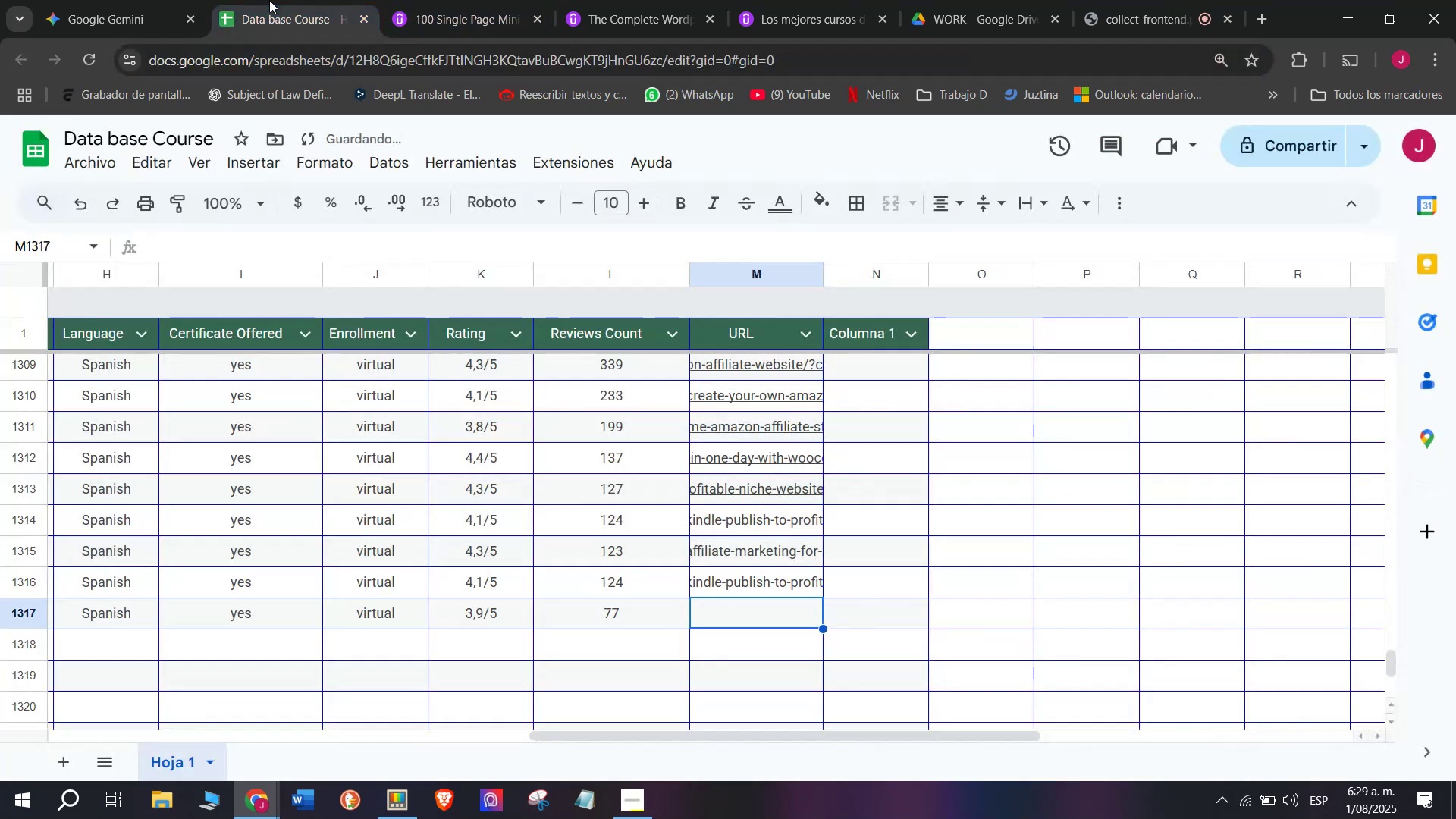 
key(Control+C)
 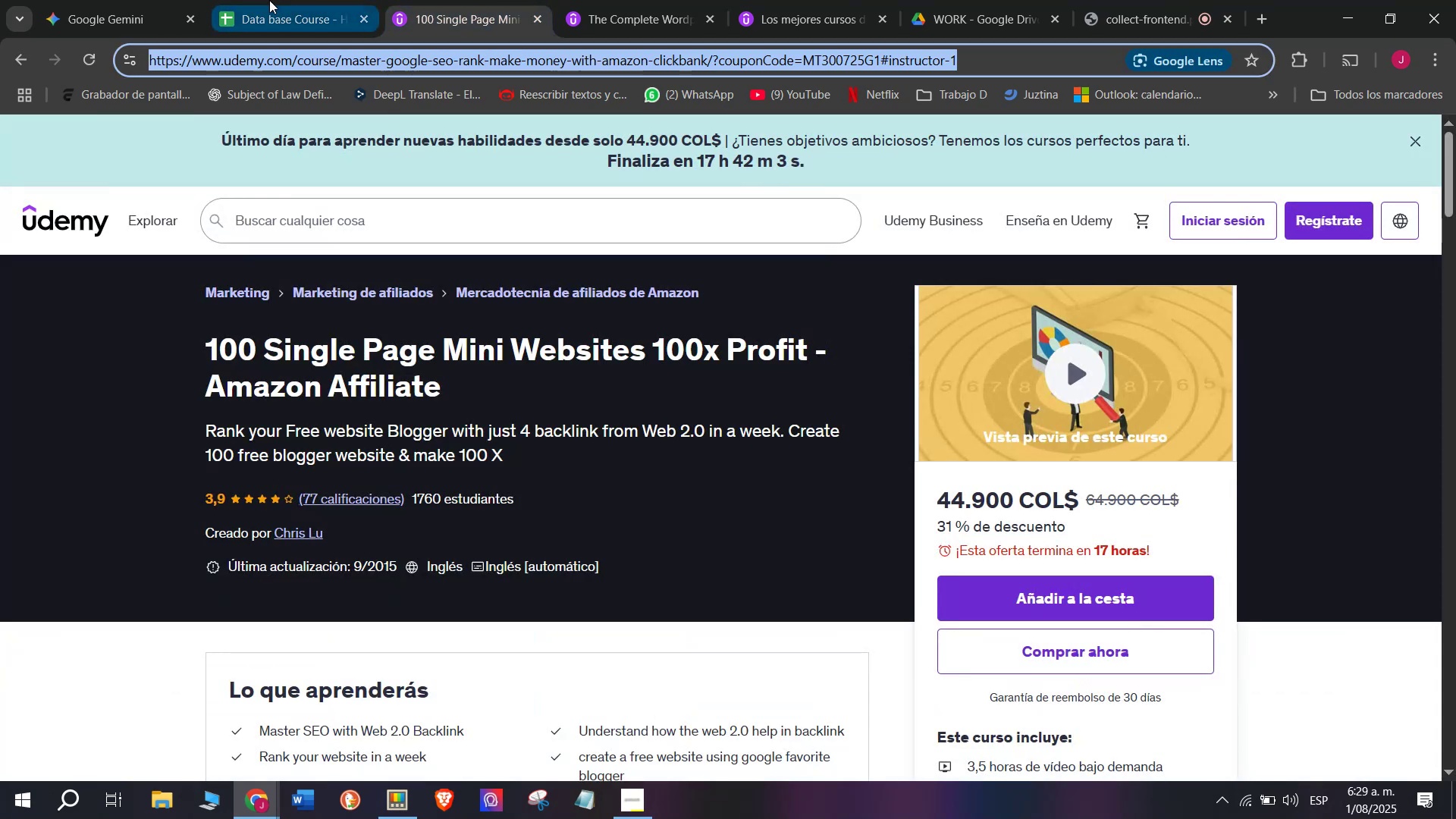 
left_click([269, 0])
 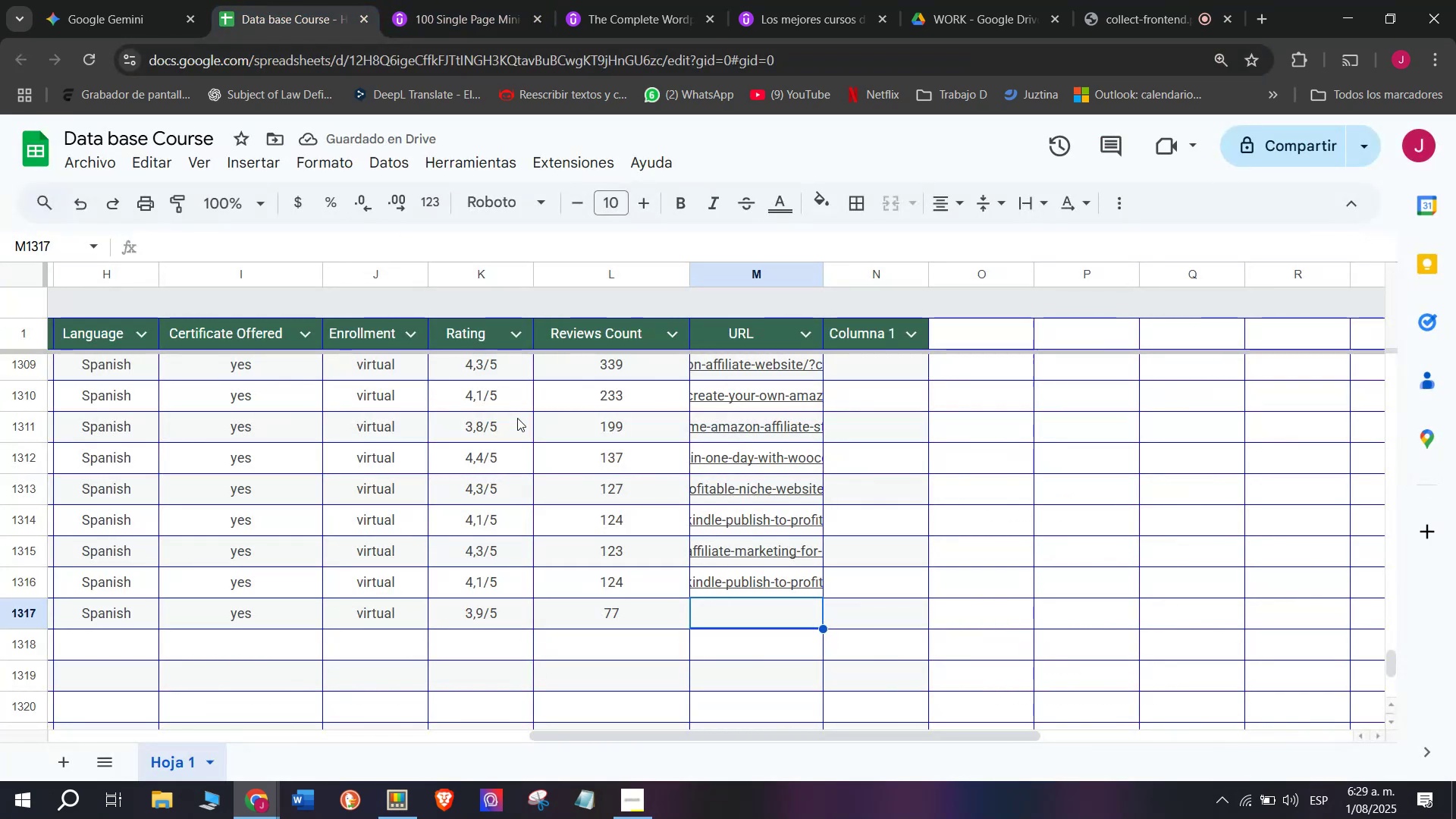 
key(Z)
 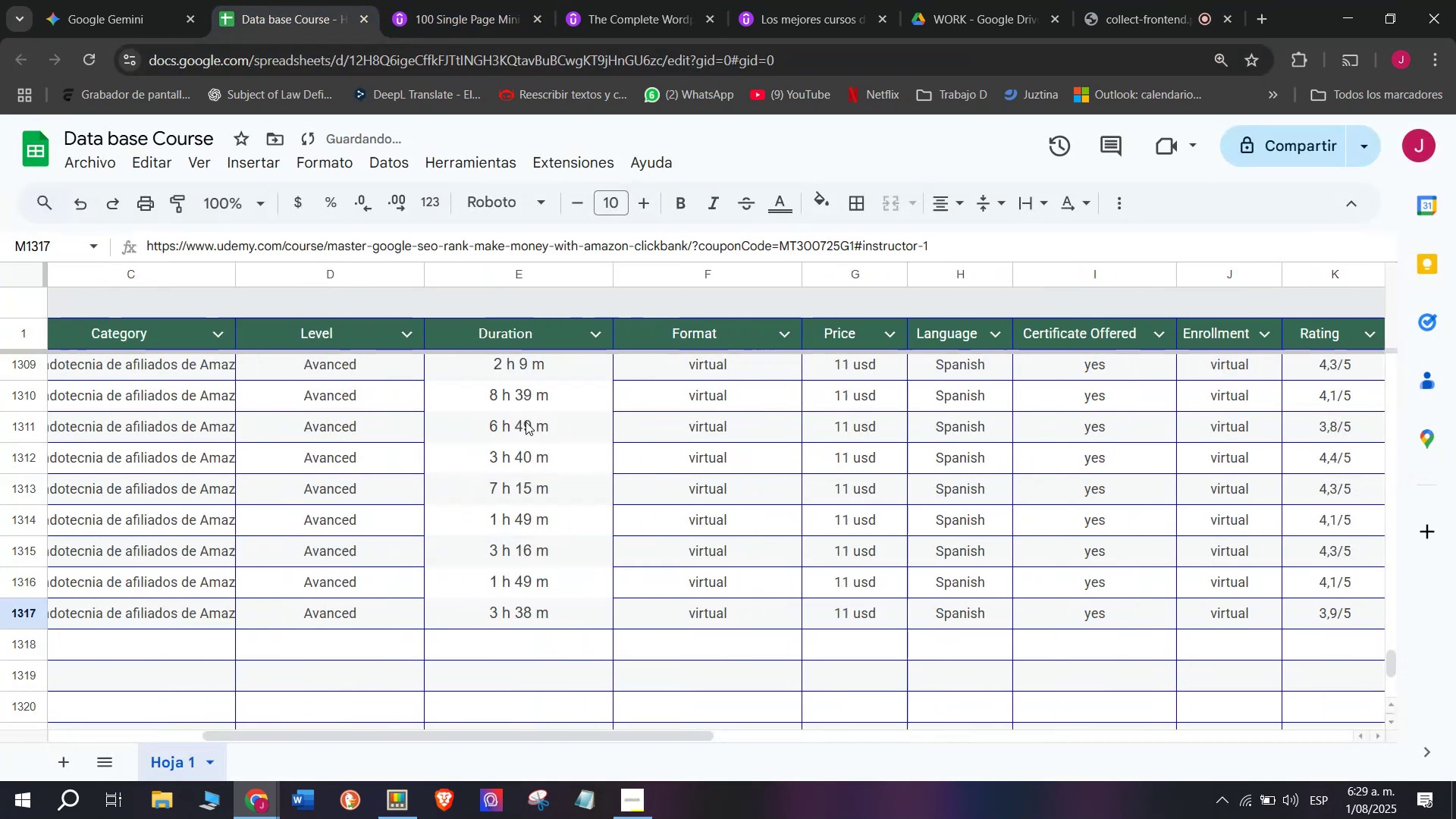 
key(Control+ControlLeft)
 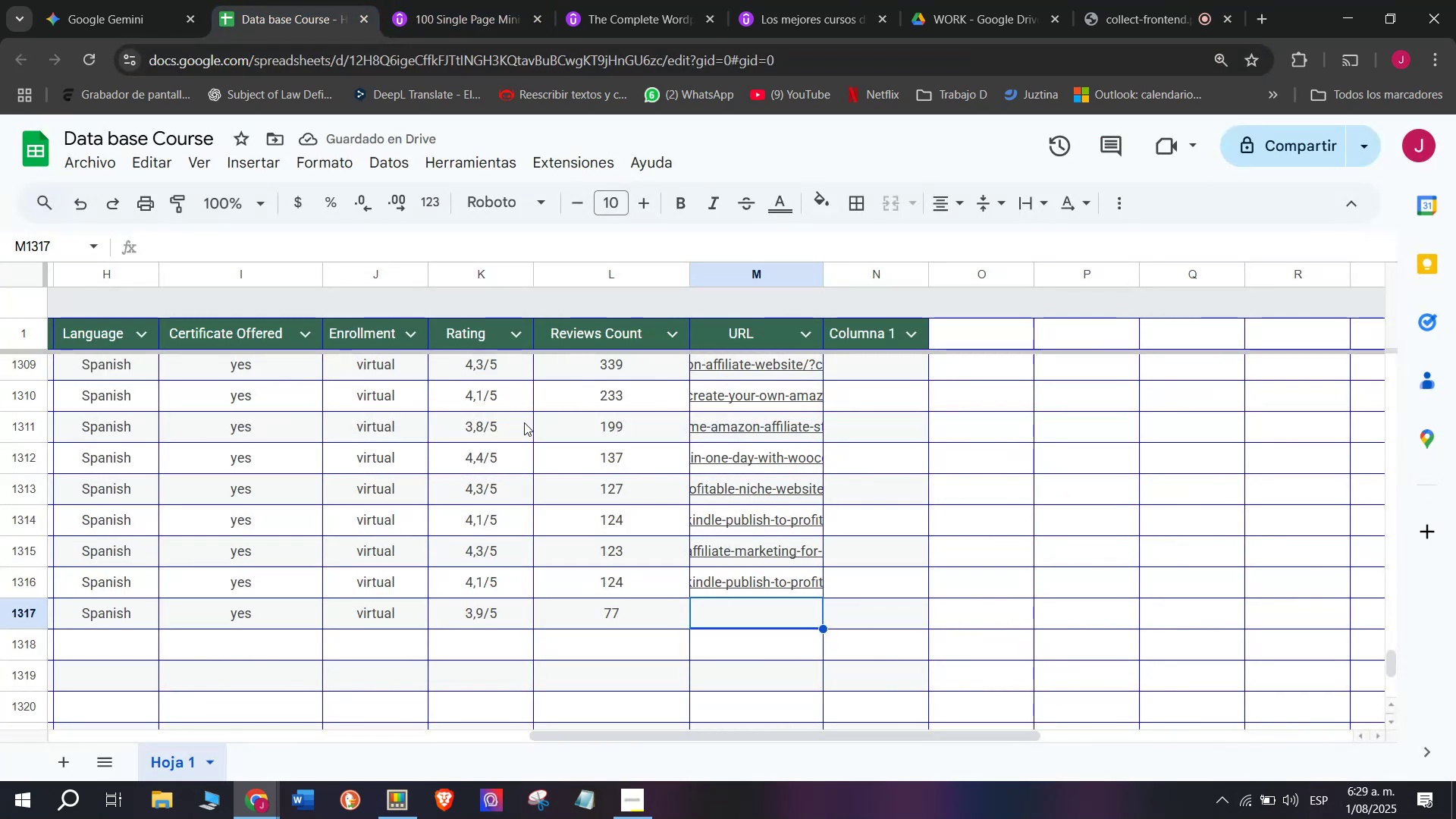 
key(Control+V)
 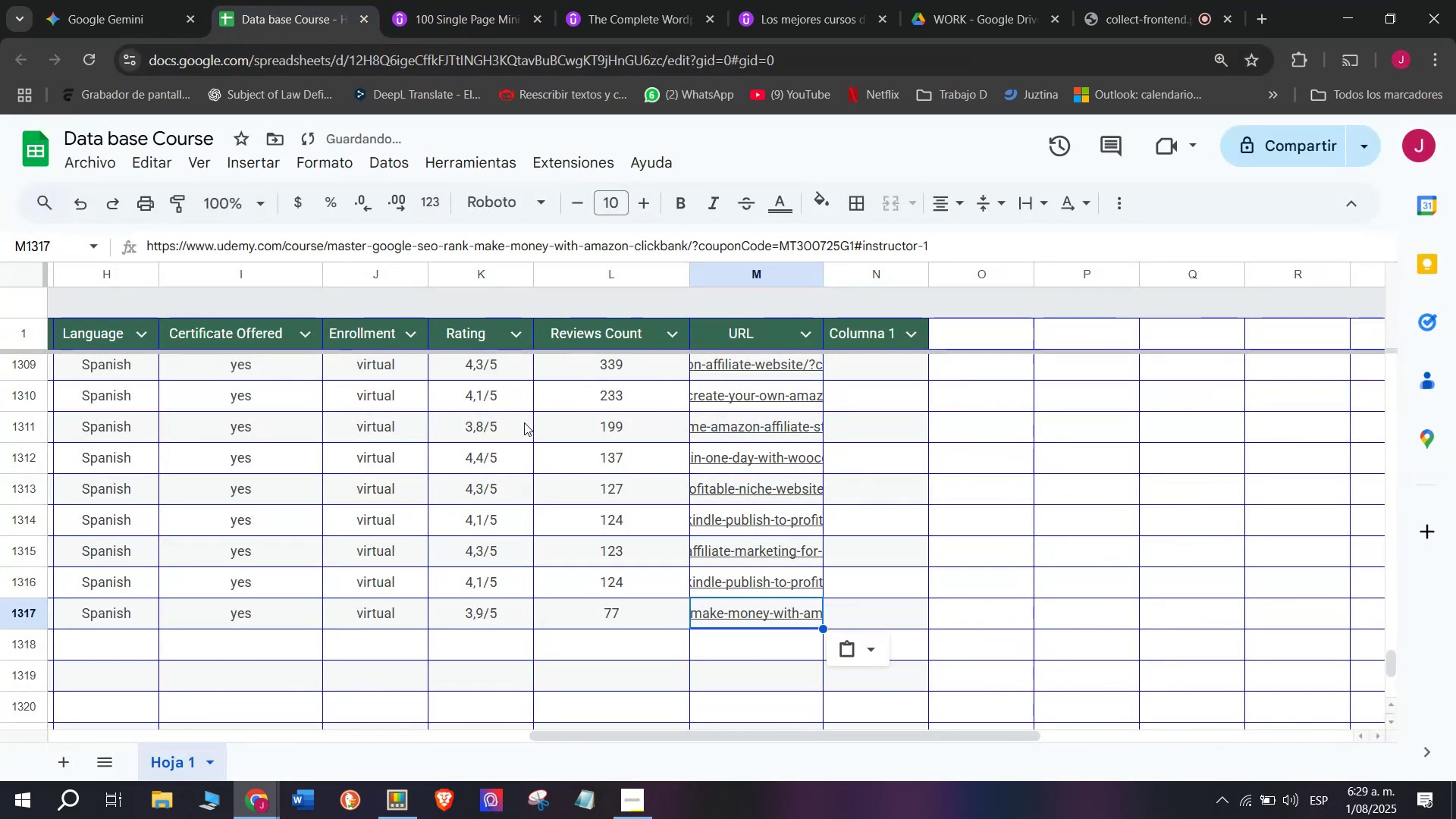 
scroll: coordinate [371, 488], scroll_direction: up, amount: 3.0
 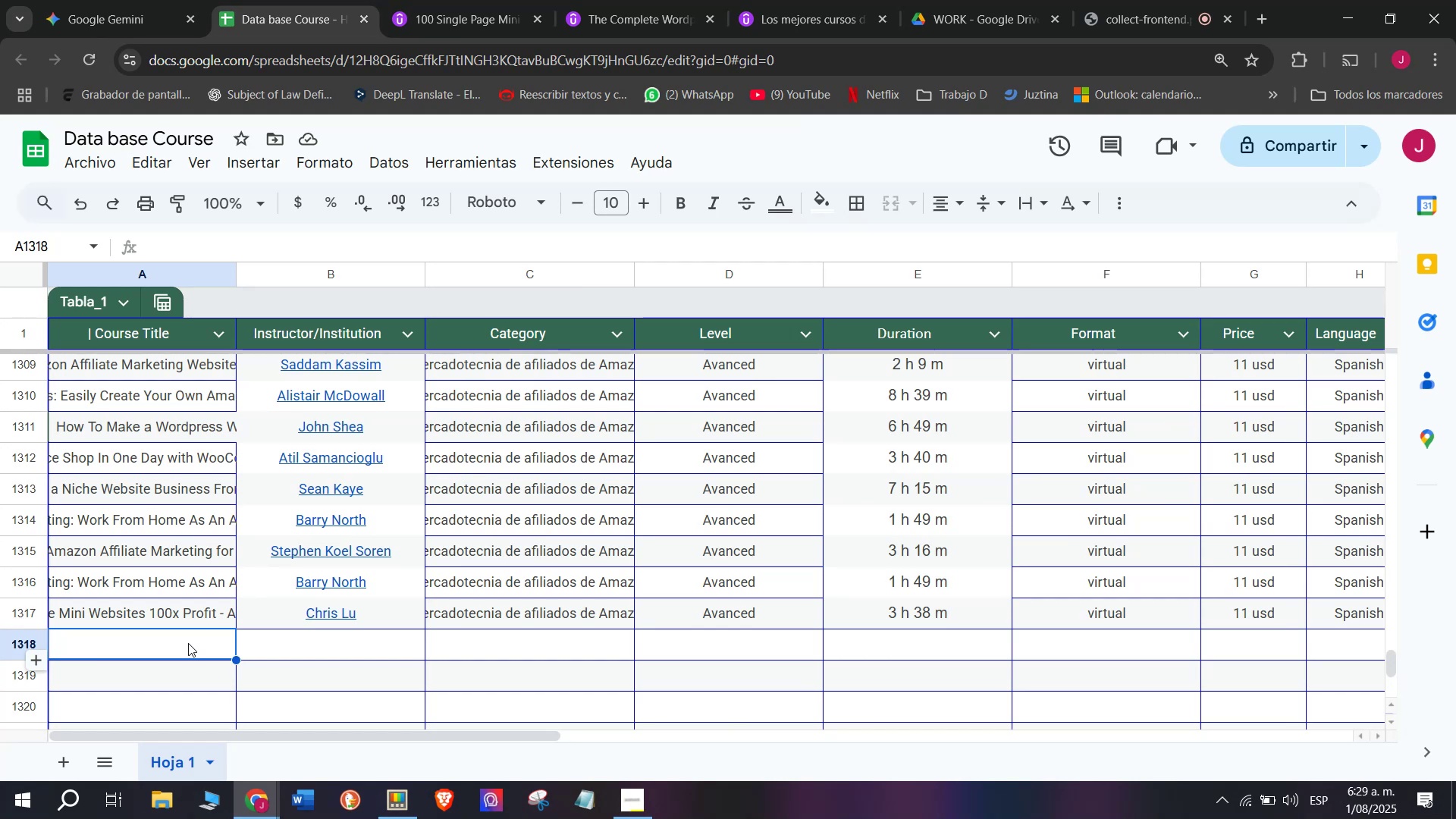 
wait(15.48)
 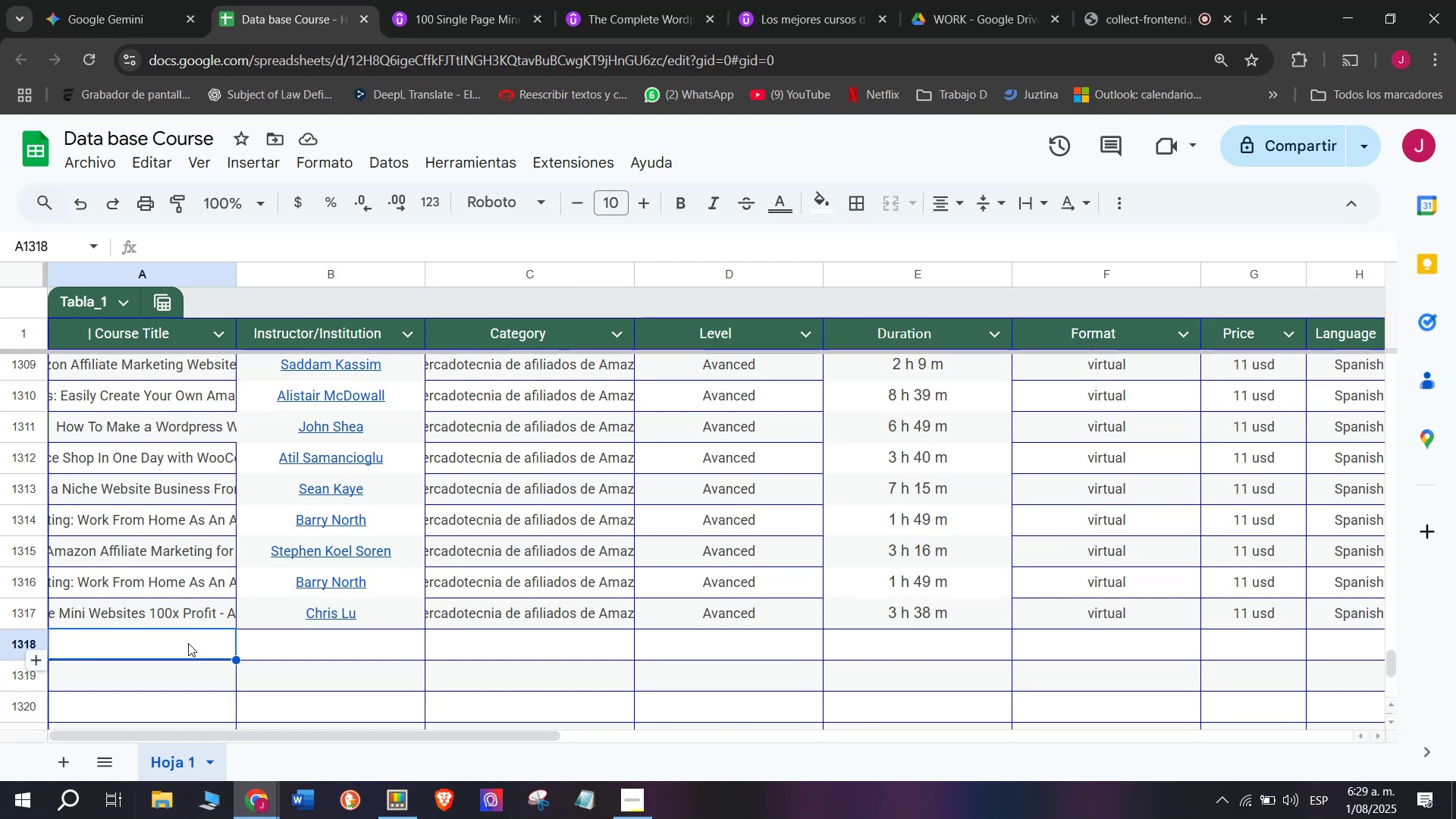 
scroll: coordinate [211, 643], scroll_direction: up, amount: 4.0
 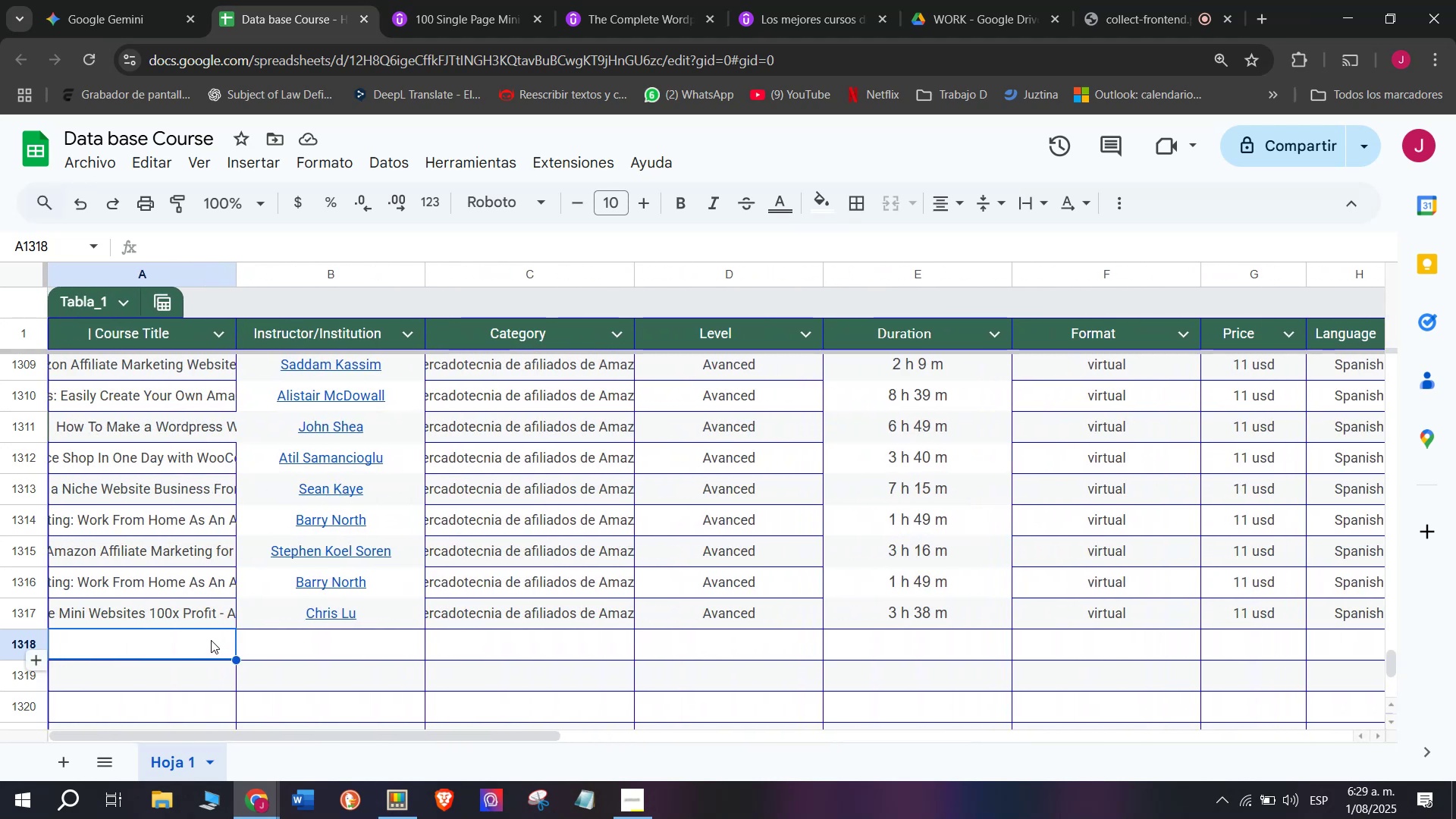 
left_click([211, 640])
 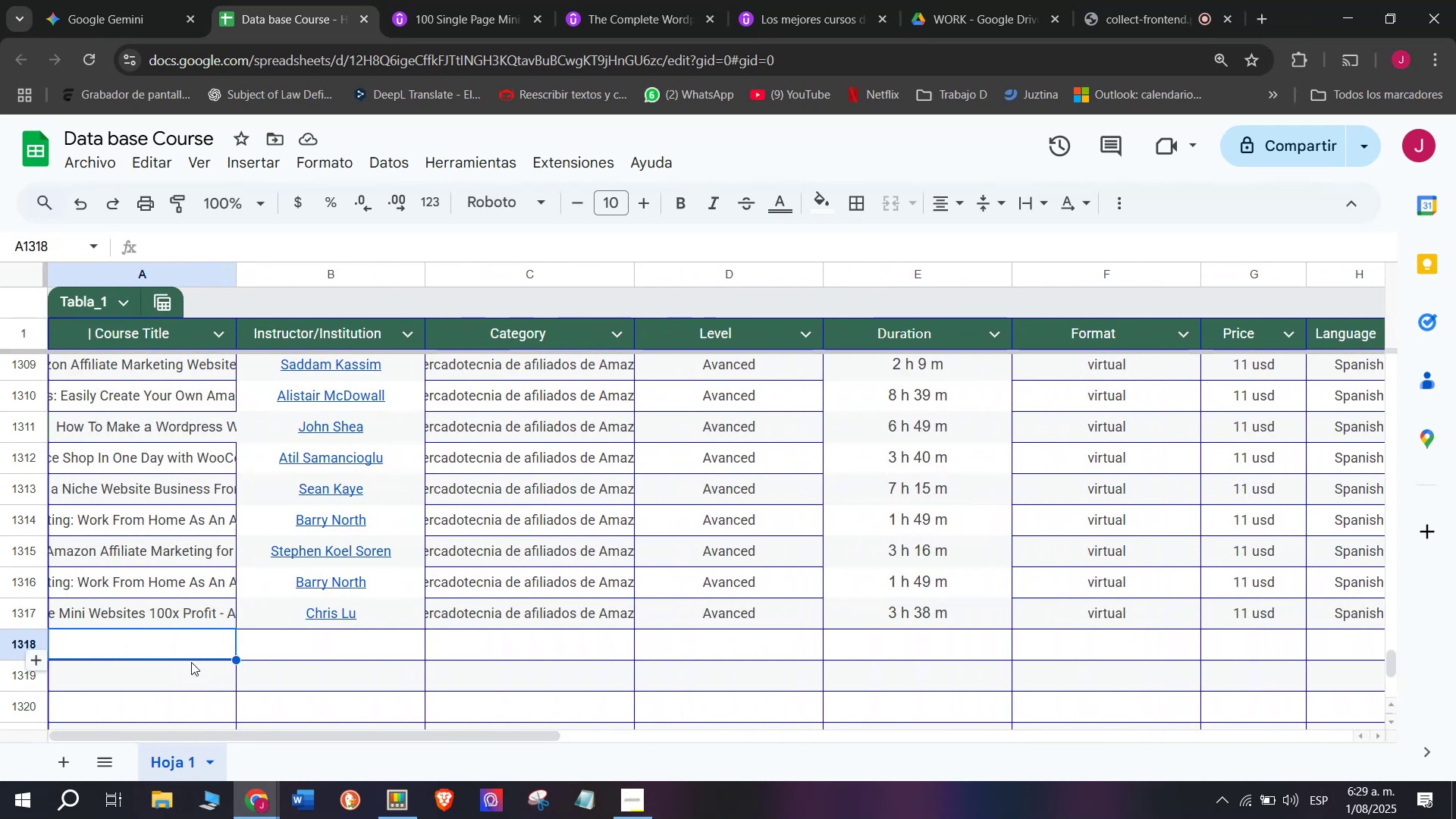 
wait(12.22)
 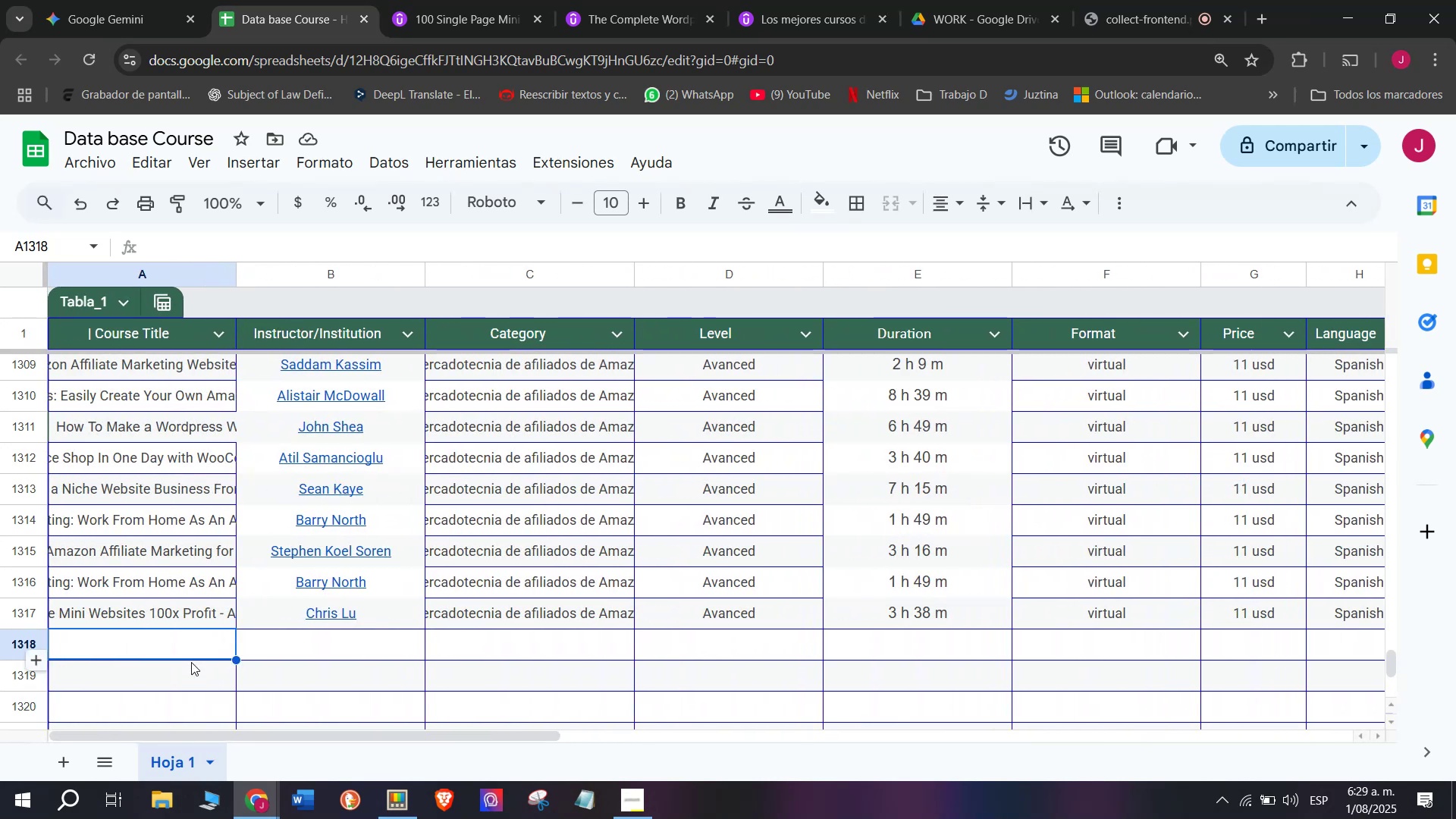 
left_click([458, 0])
 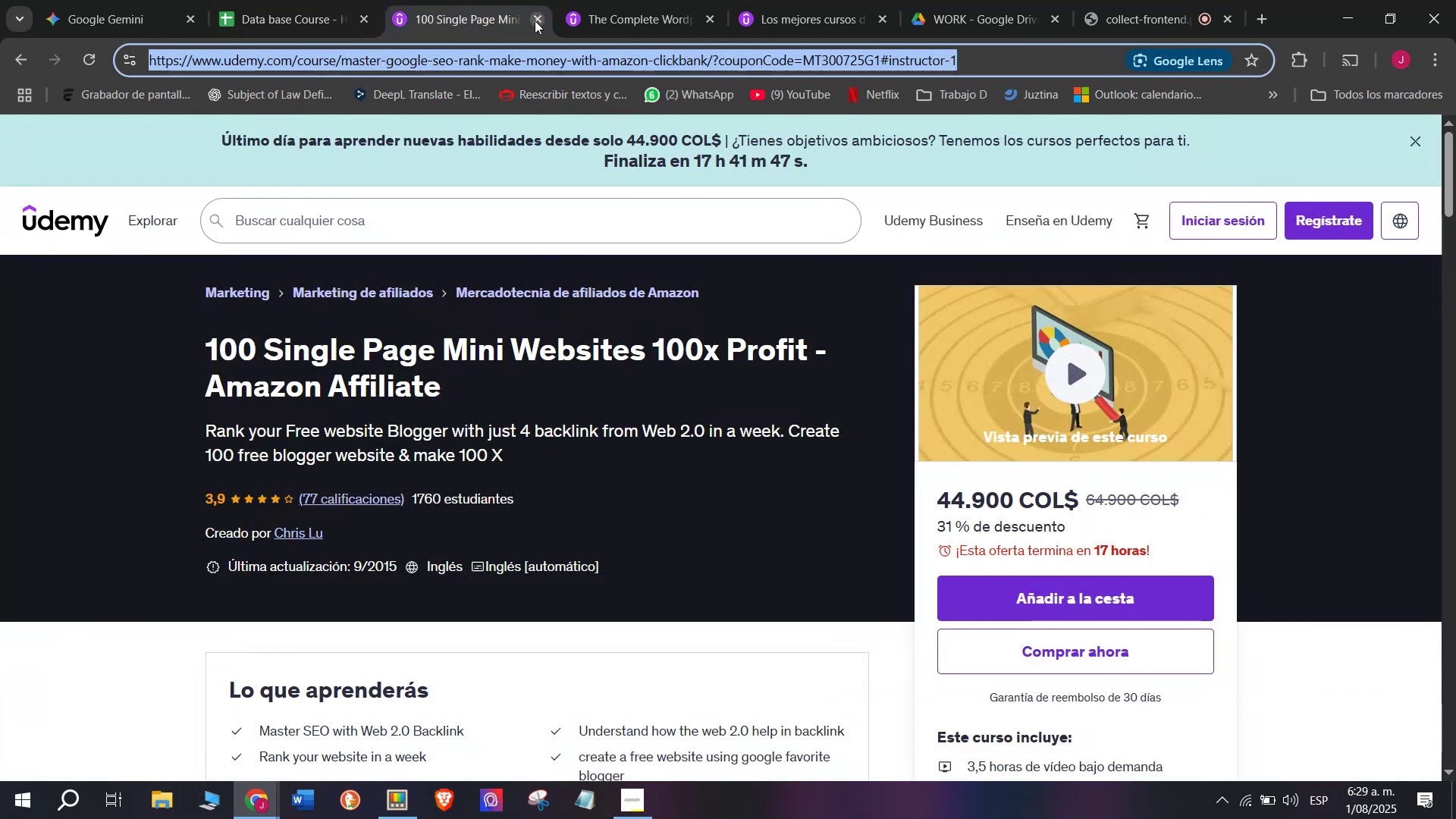 
left_click([537, 20])
 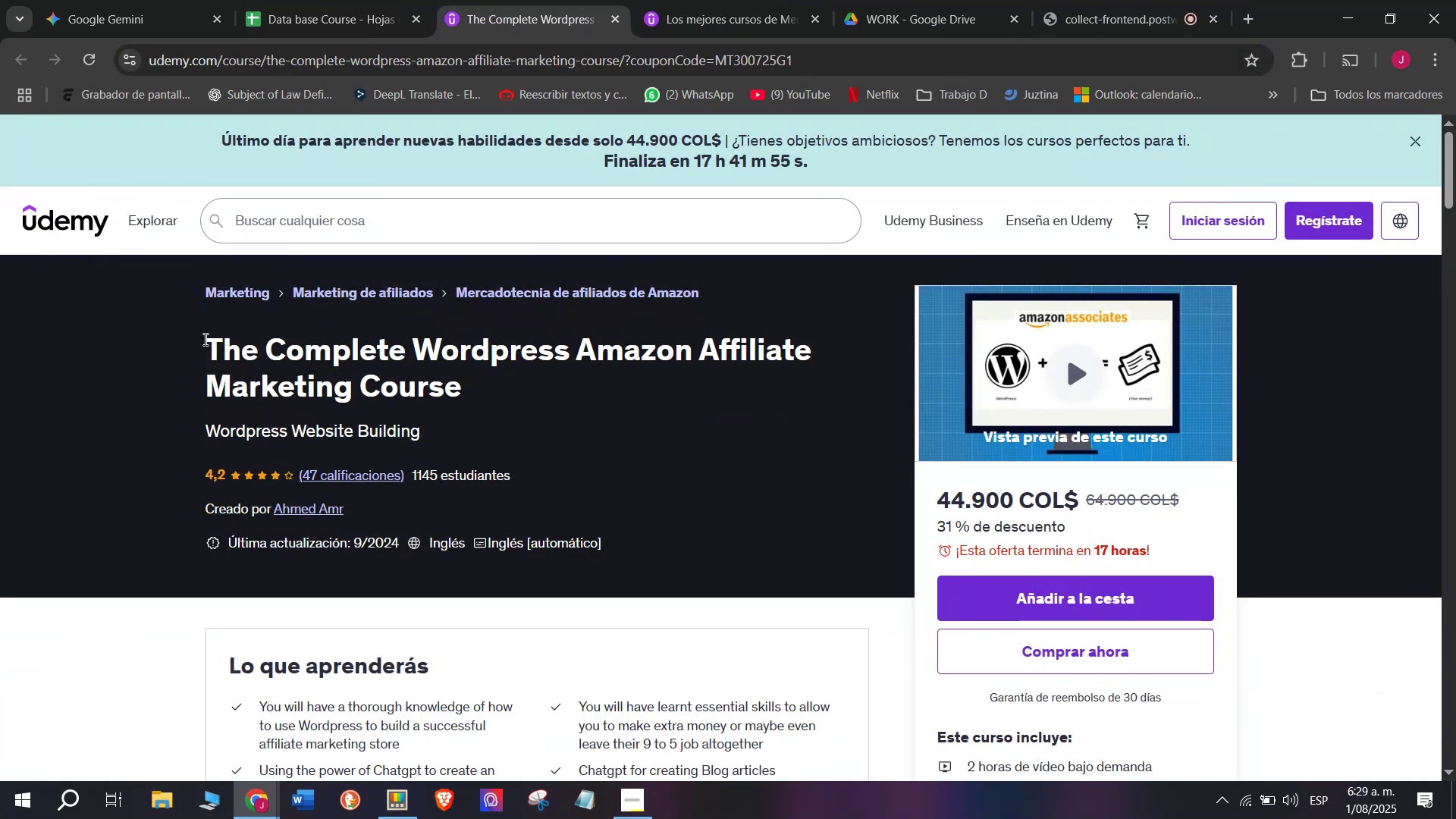 
left_click_drag(start_coordinate=[191, 347], to_coordinate=[500, 392])
 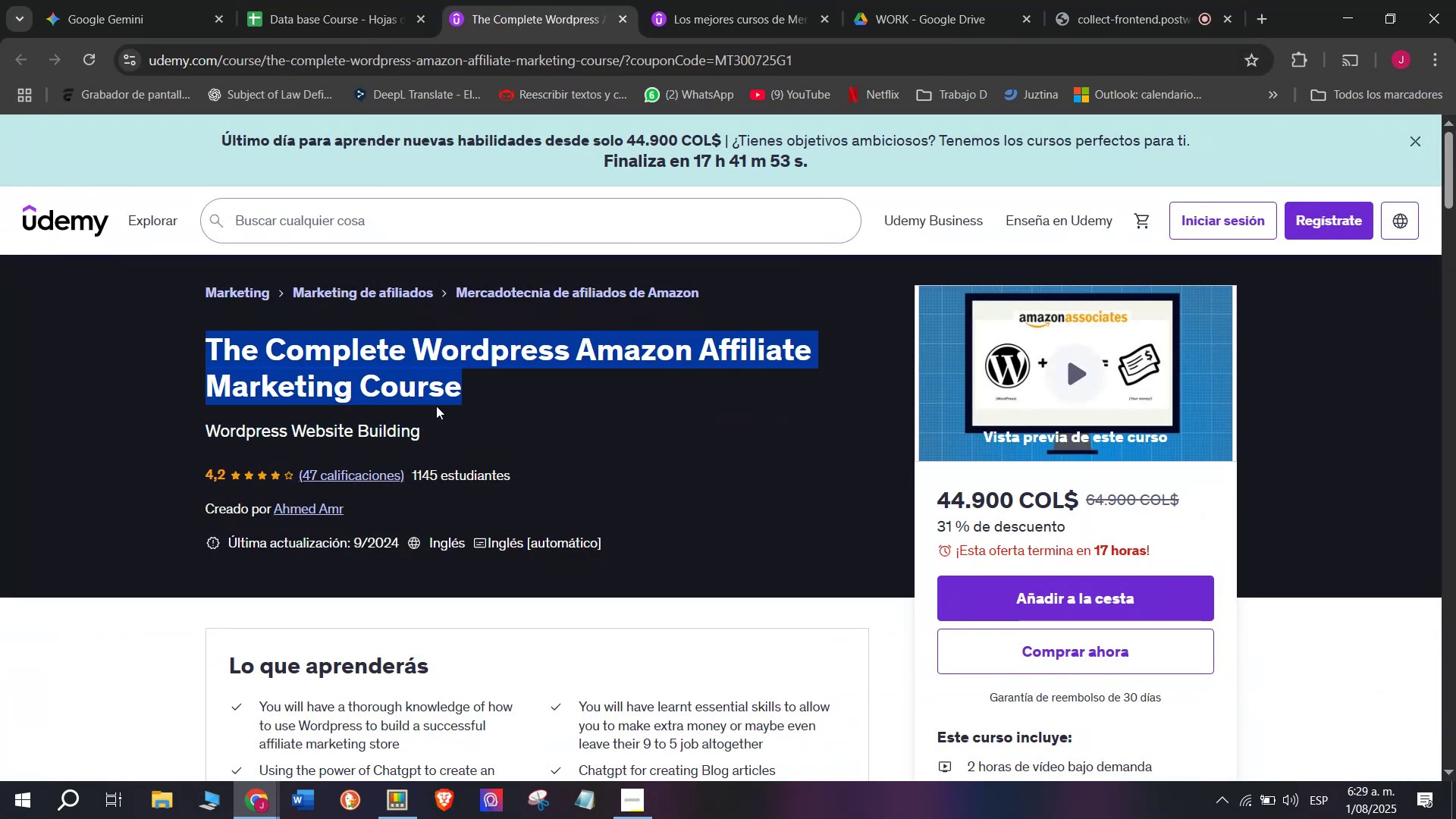 
key(Break)
 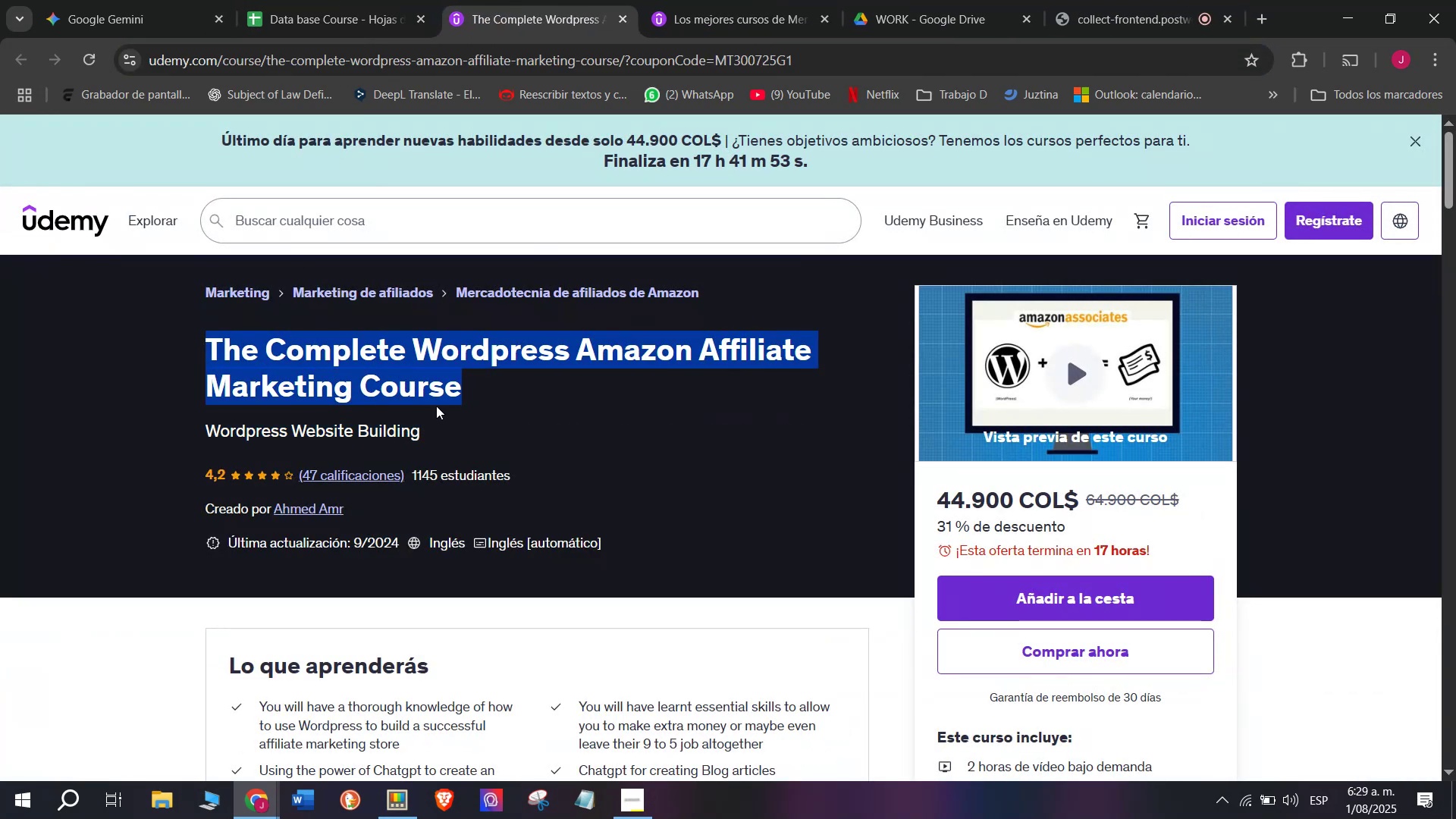 
key(Control+ControlLeft)
 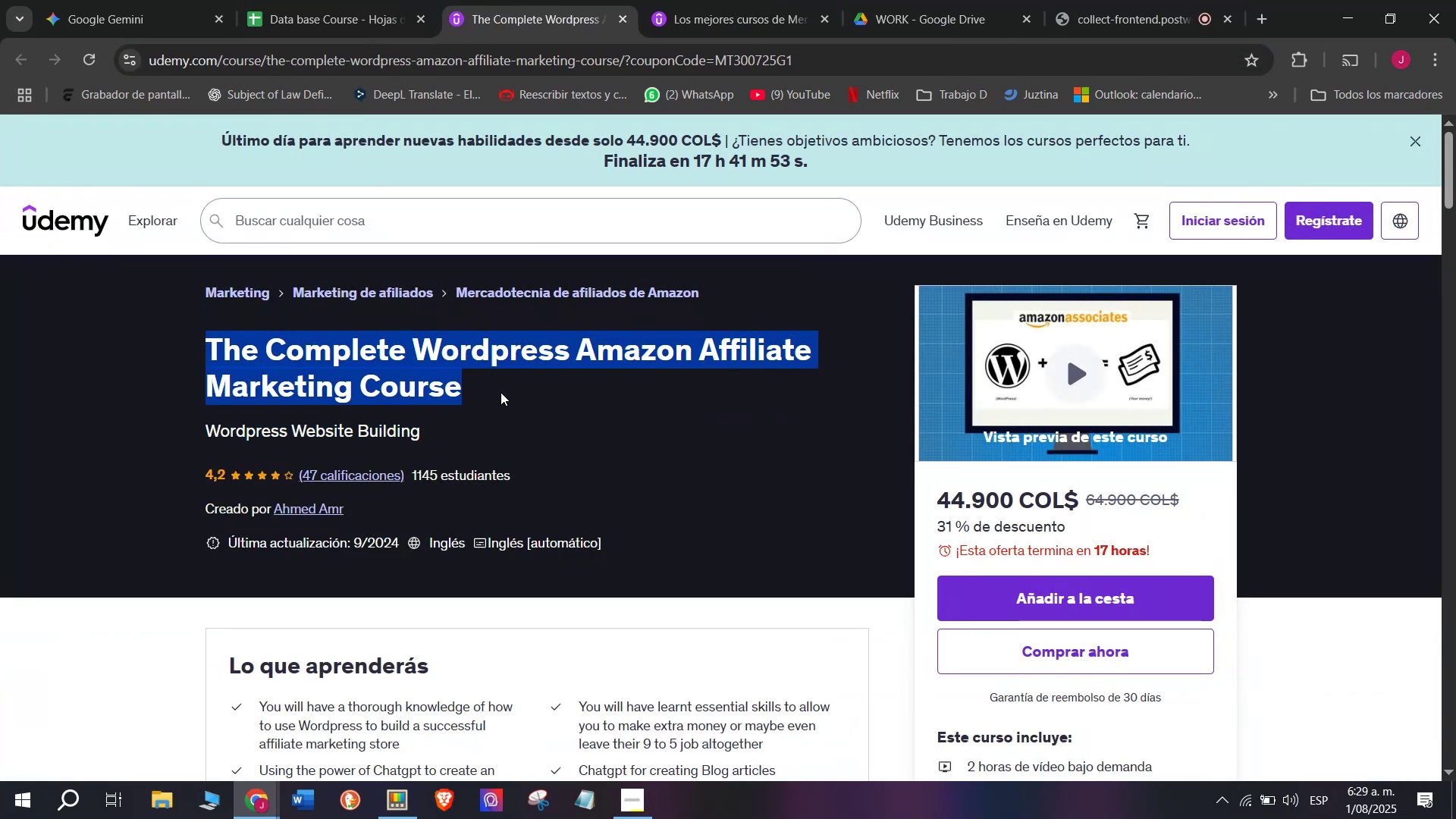 
key(Control+C)
 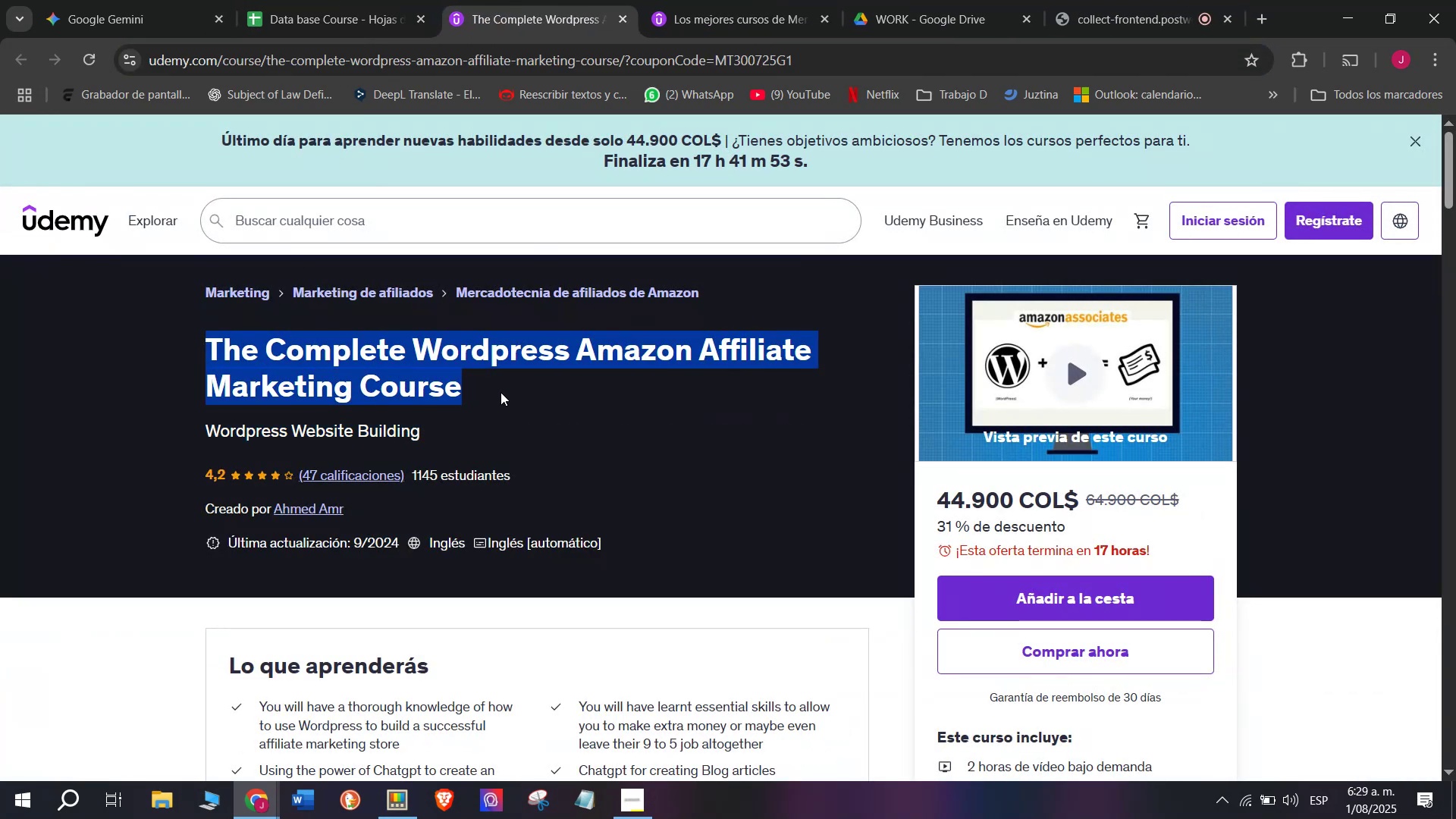 
key(Control+ControlLeft)
 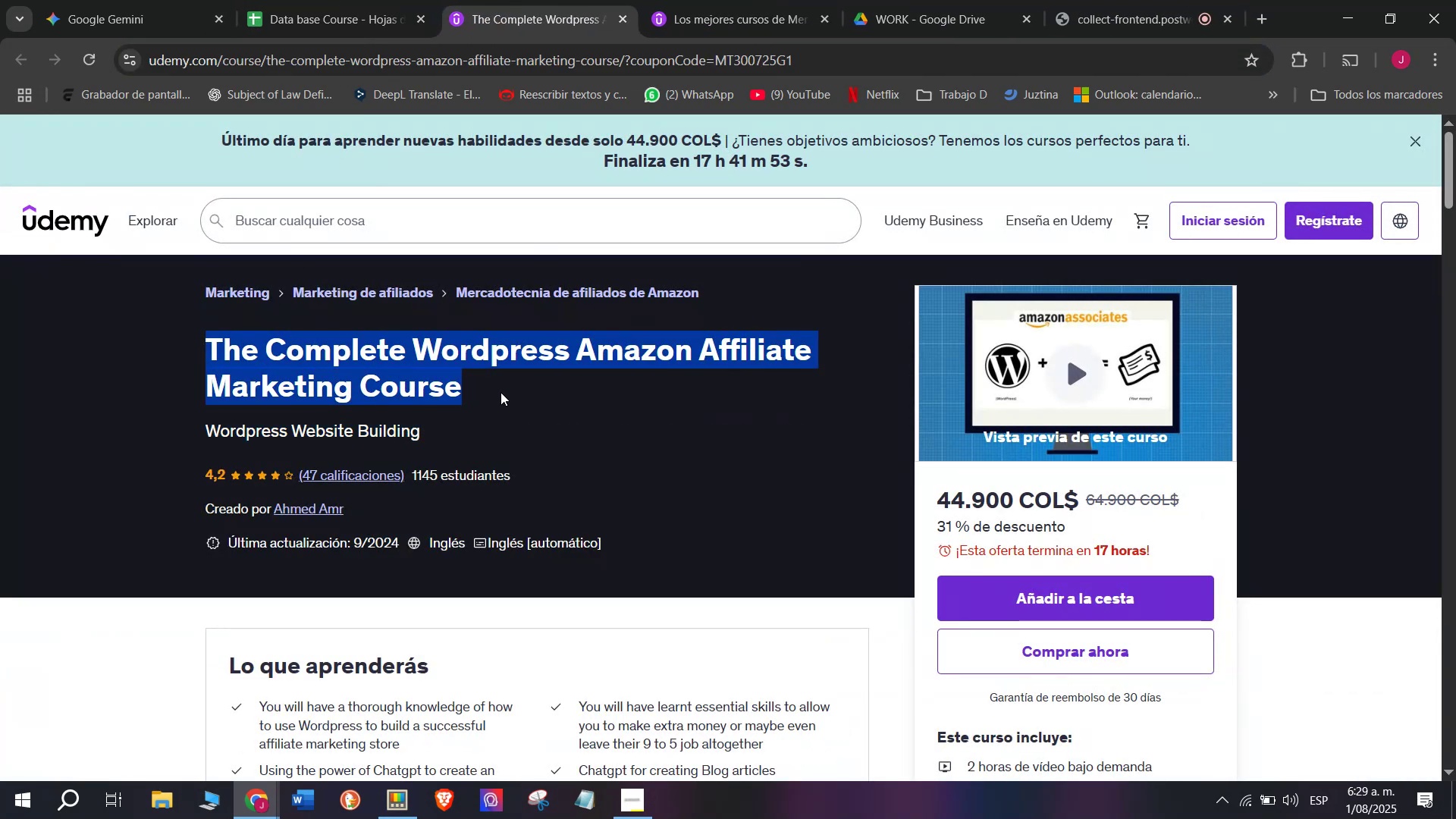 
key(Break)
 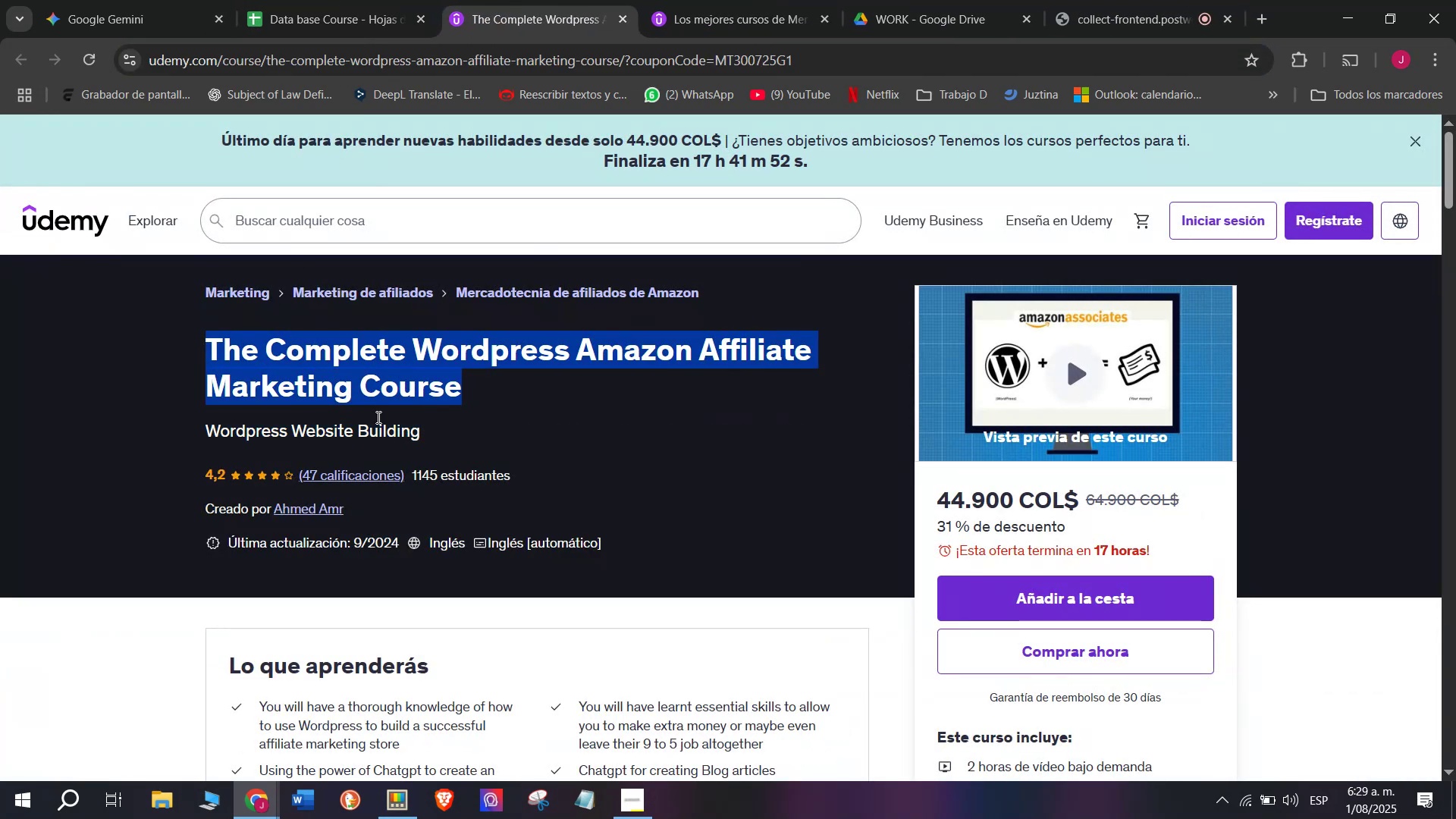 
key(Control+C)
 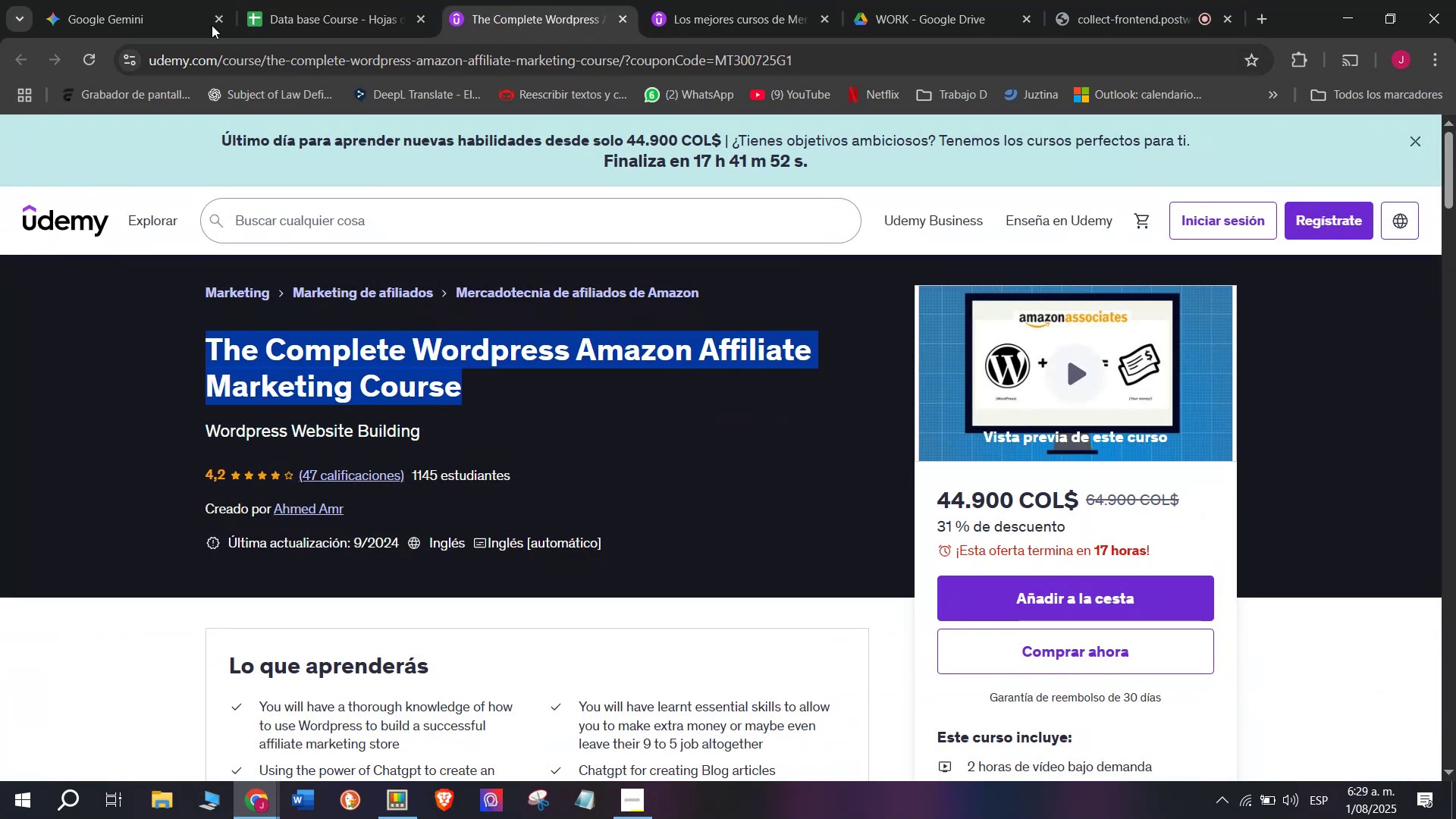 
left_click([269, 0])
 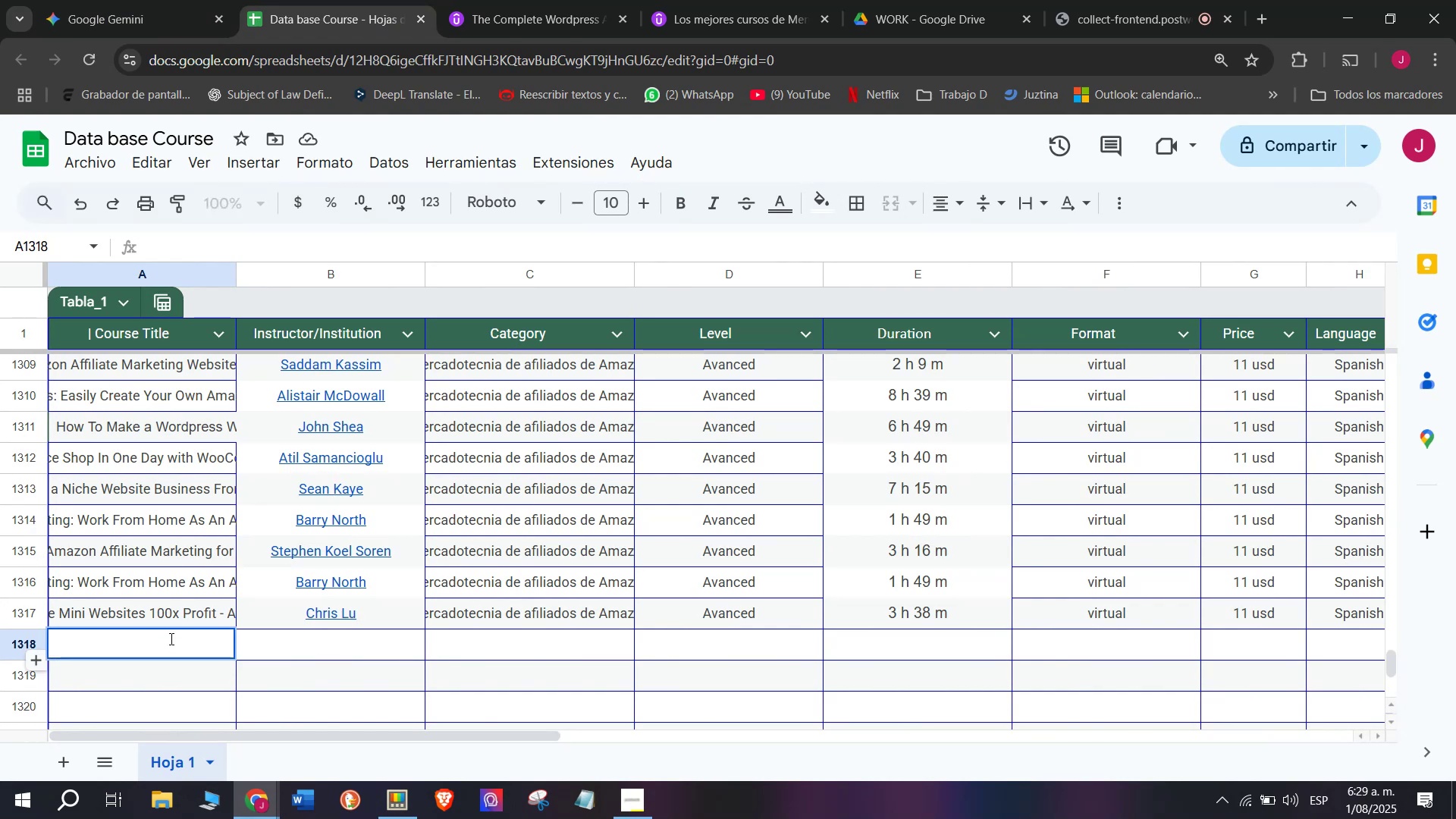 
wait(6.86)
 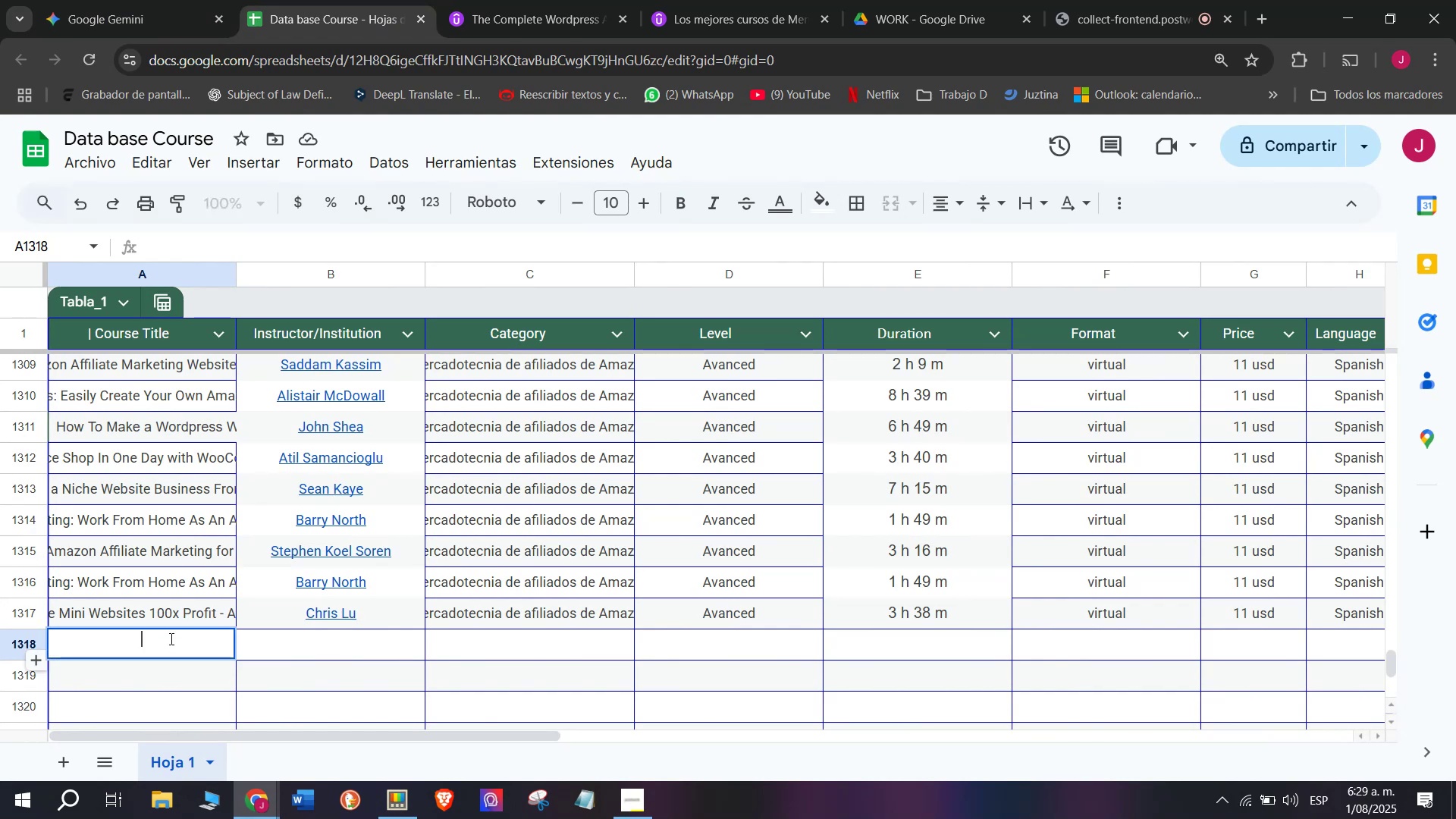 
key(Z)
 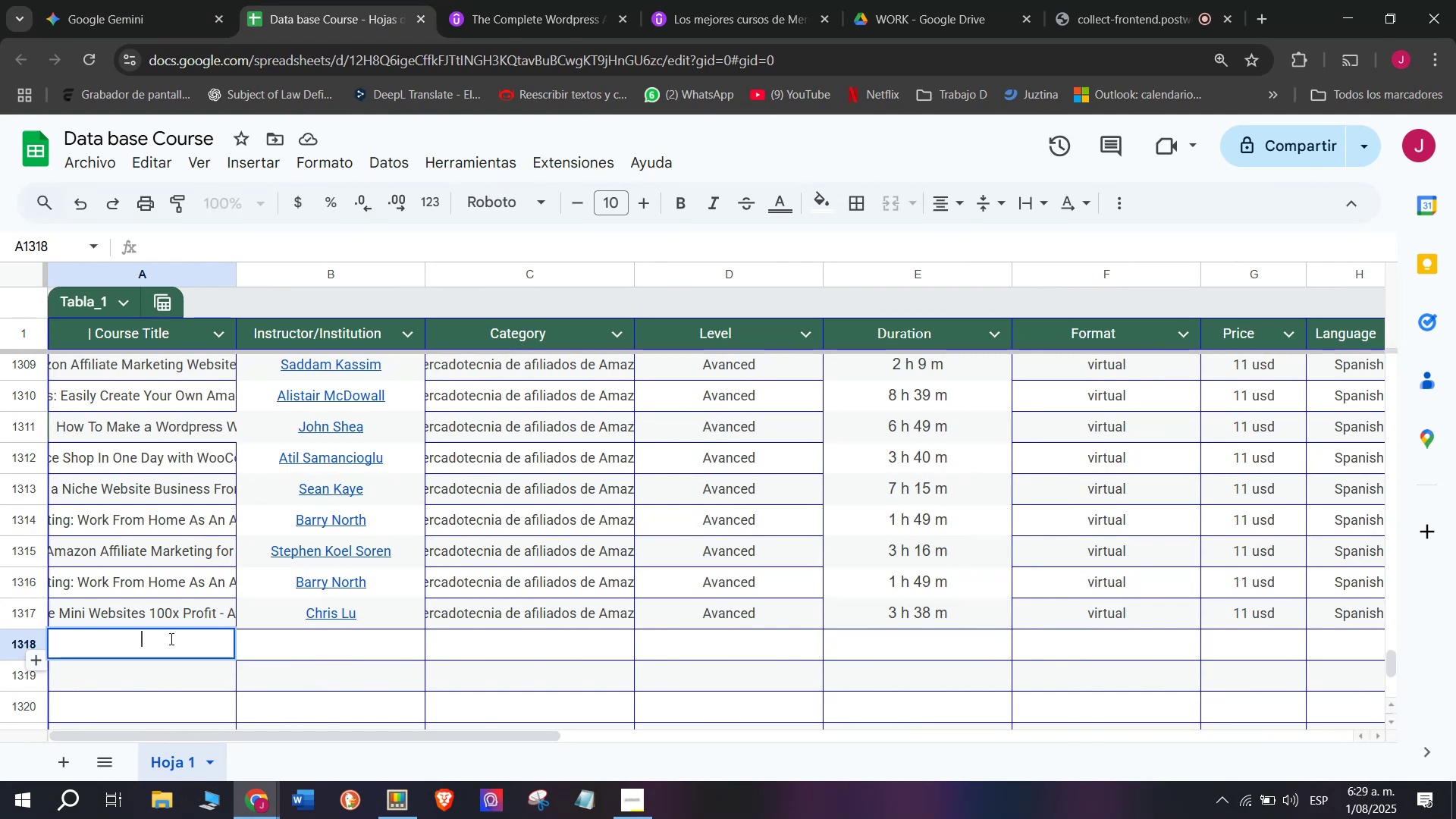 
key(Control+ControlLeft)
 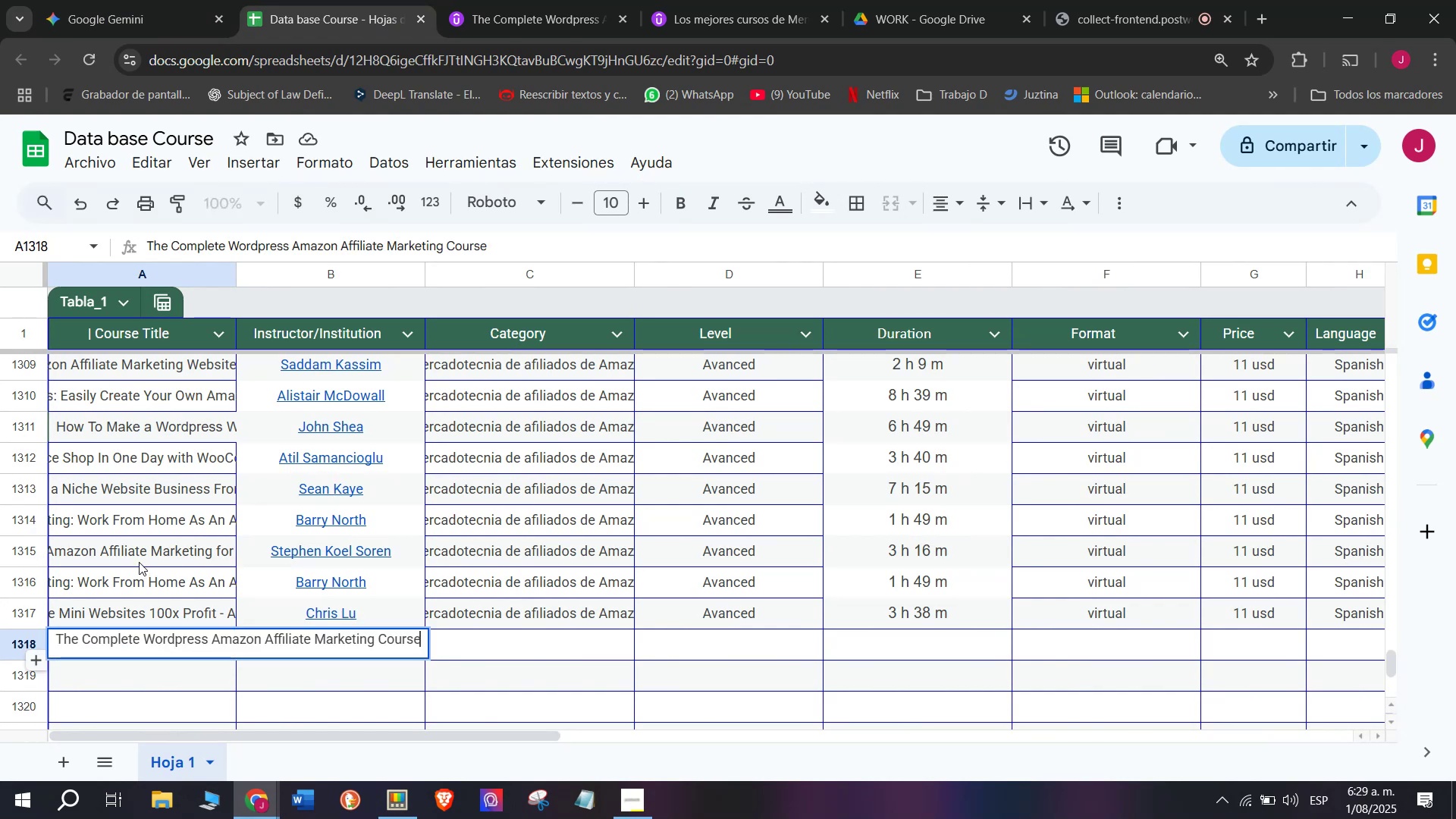 
key(Control+V)
 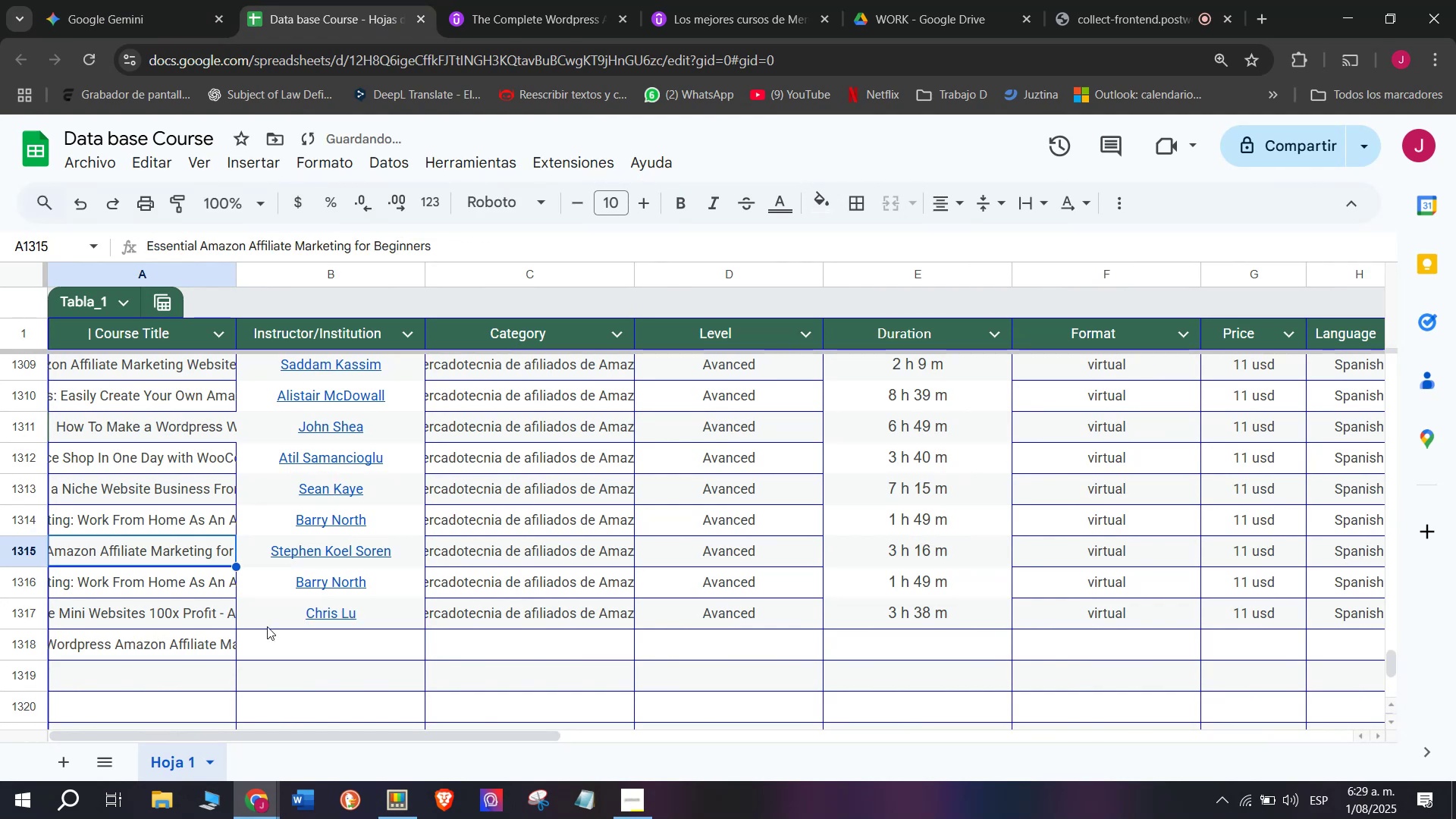 
left_click([290, 644])
 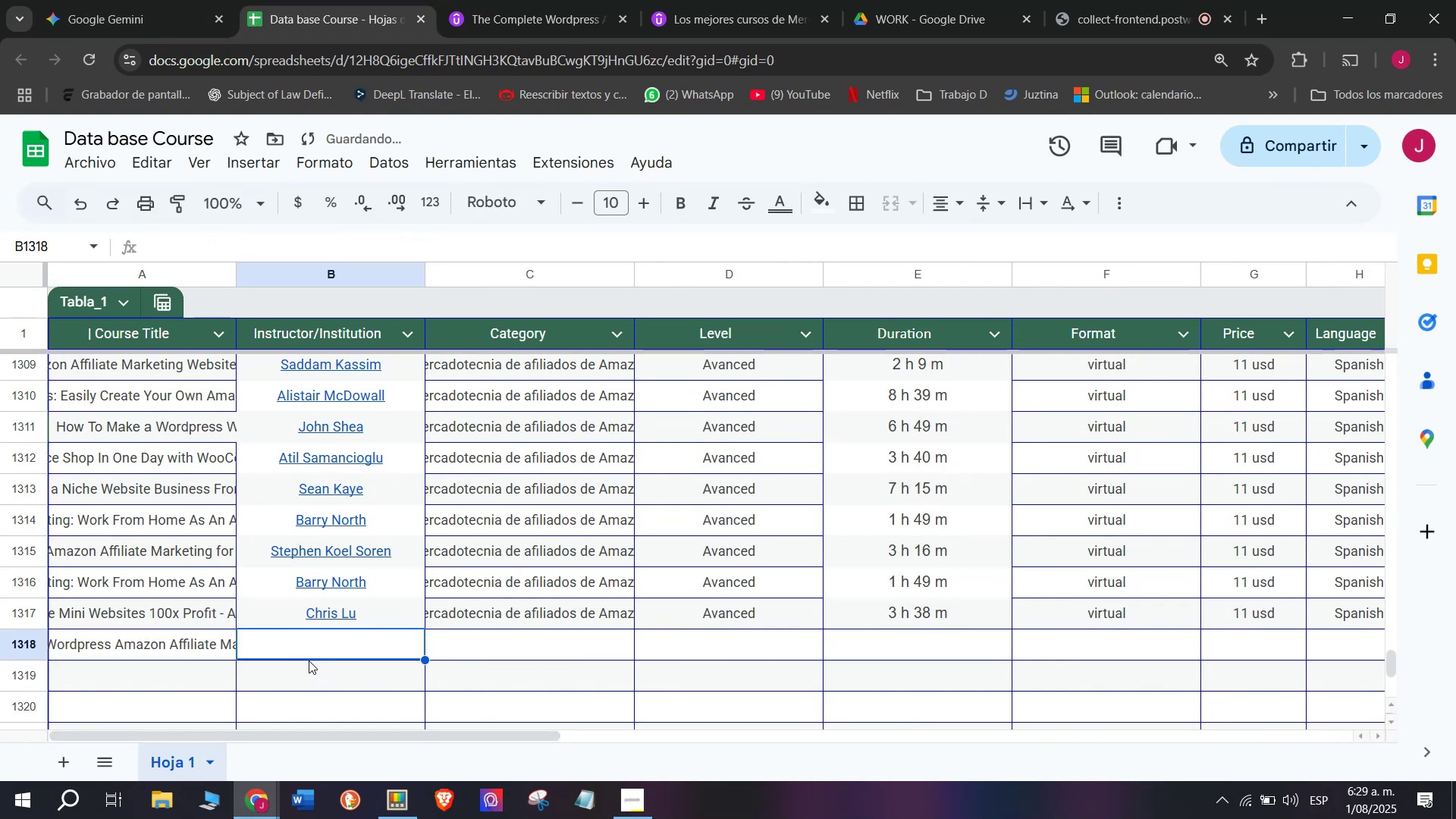 
mouse_move([311, 621])
 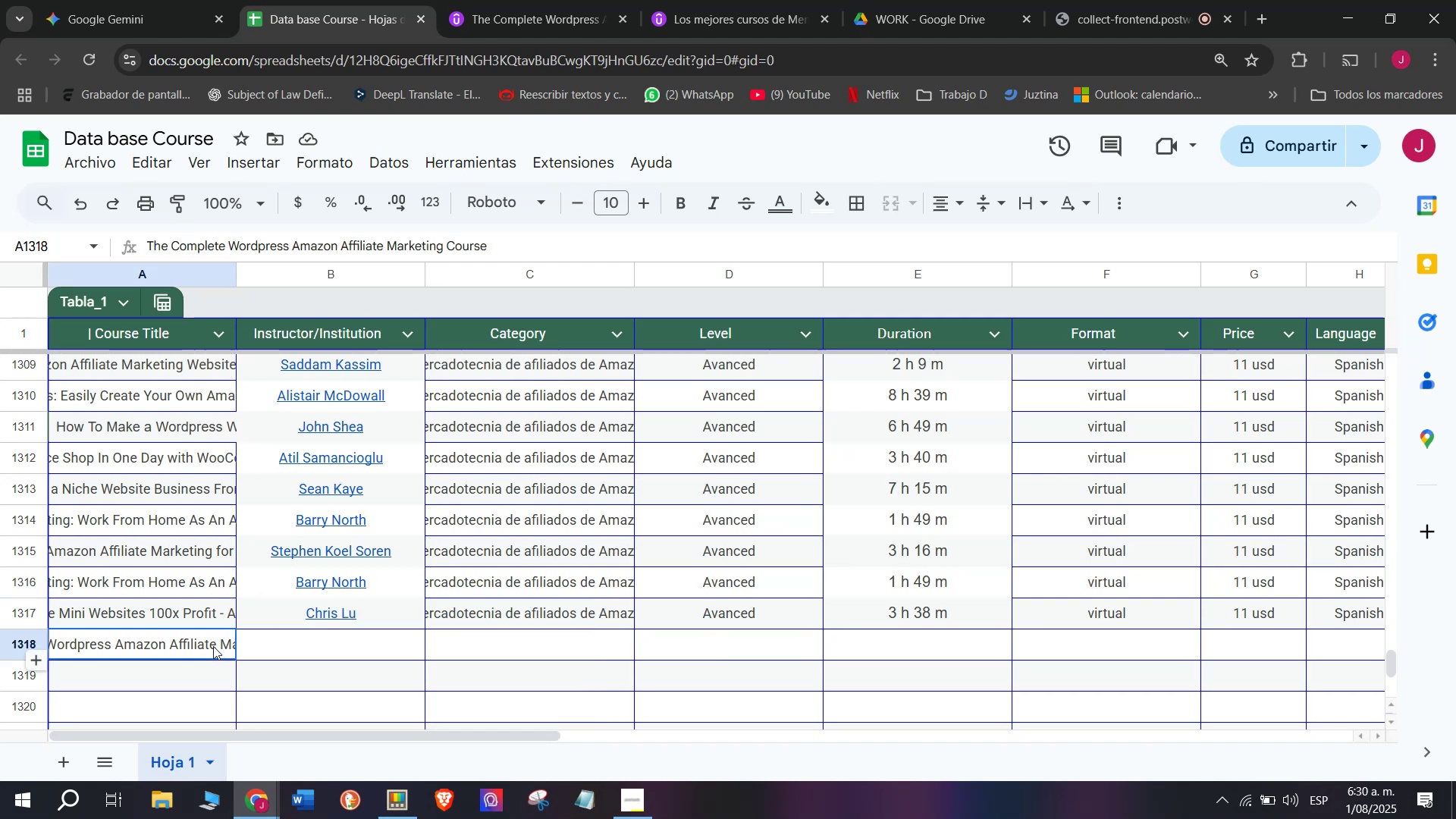 
double_click([344, 635])
 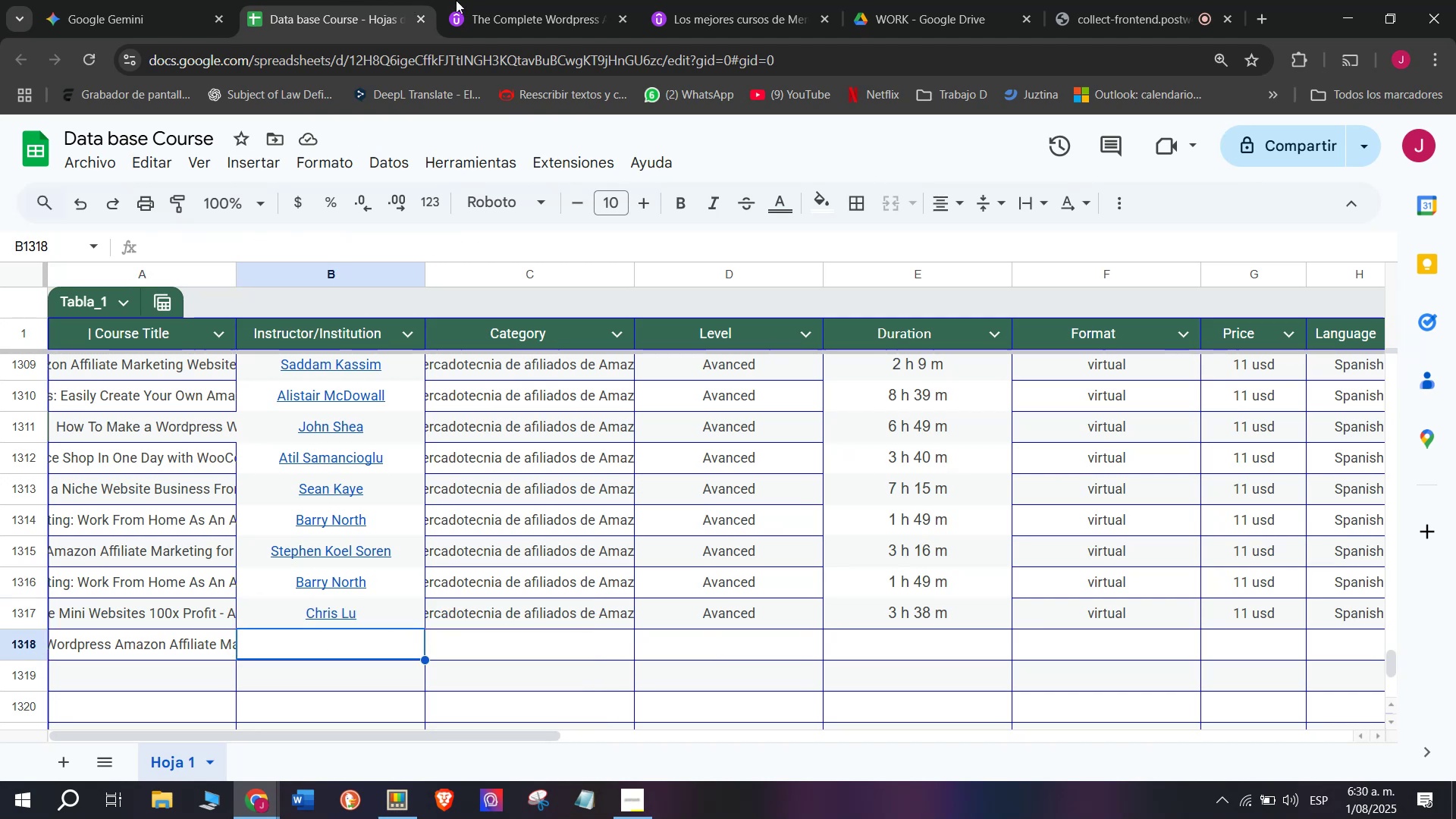 
left_click([519, 0])
 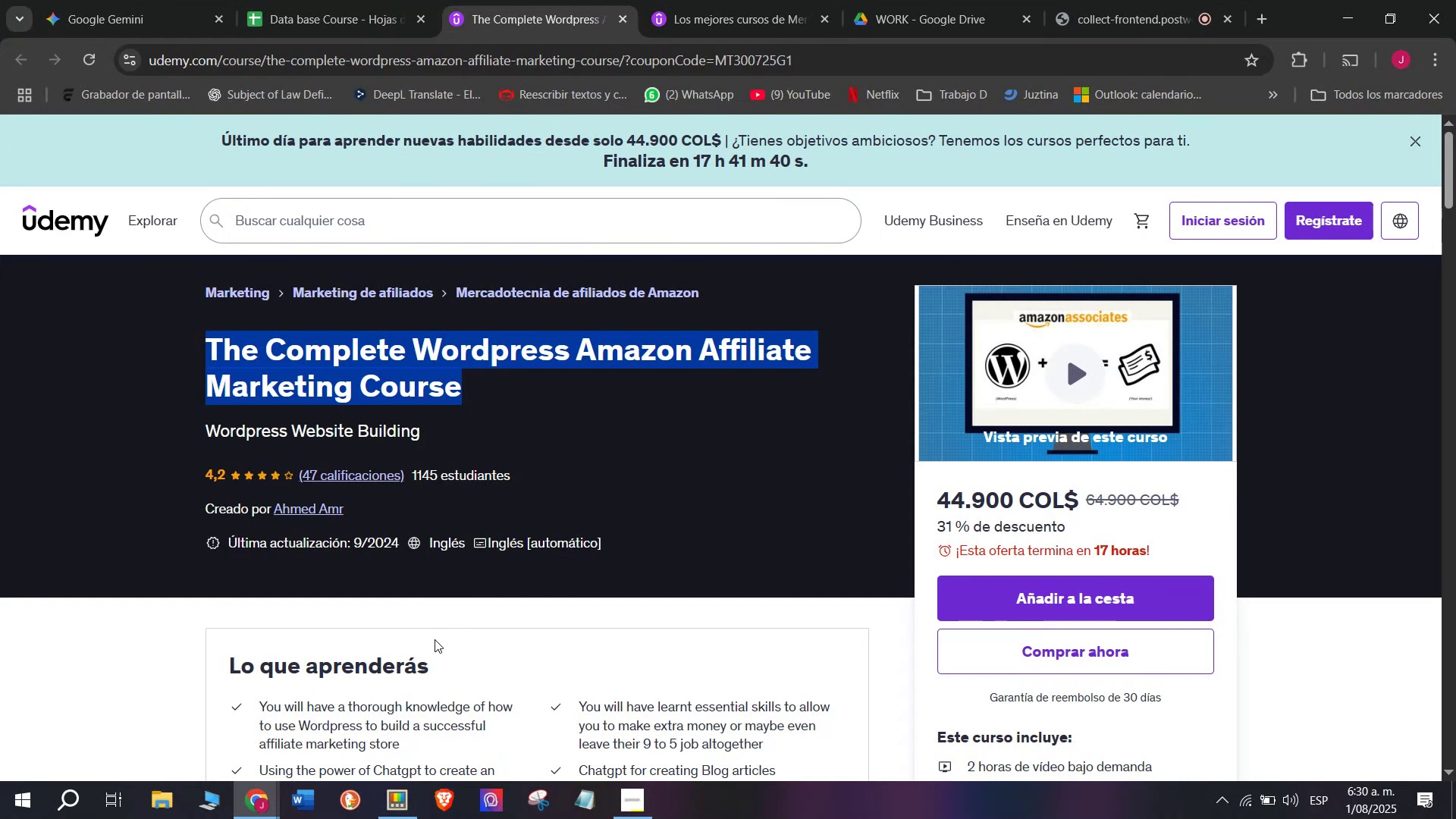 
scroll: coordinate [369, 572], scroll_direction: down, amount: 2.0
 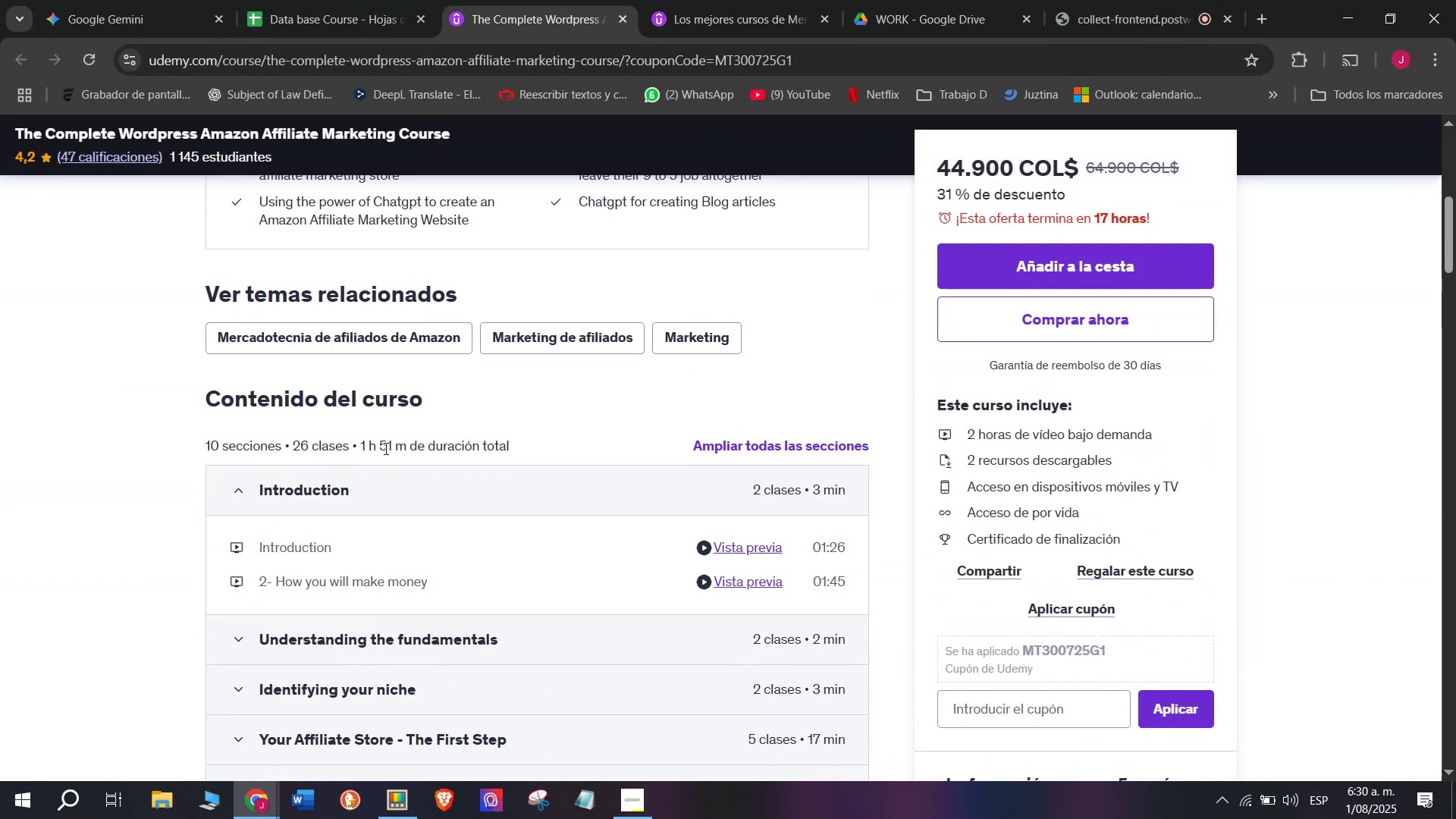 
left_click_drag(start_coordinate=[412, 448], to_coordinate=[356, 444])
 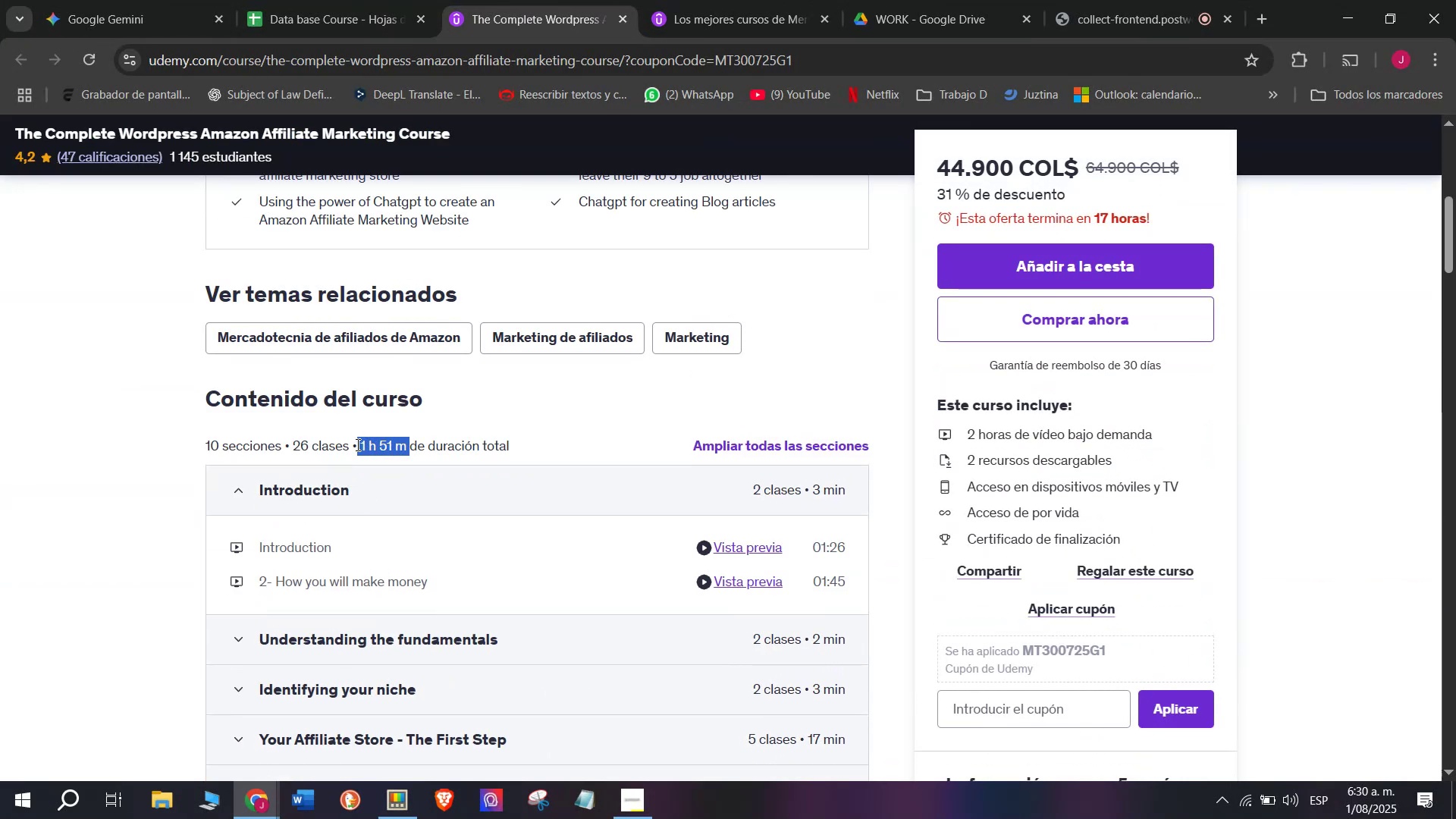 
key(Control+ControlLeft)
 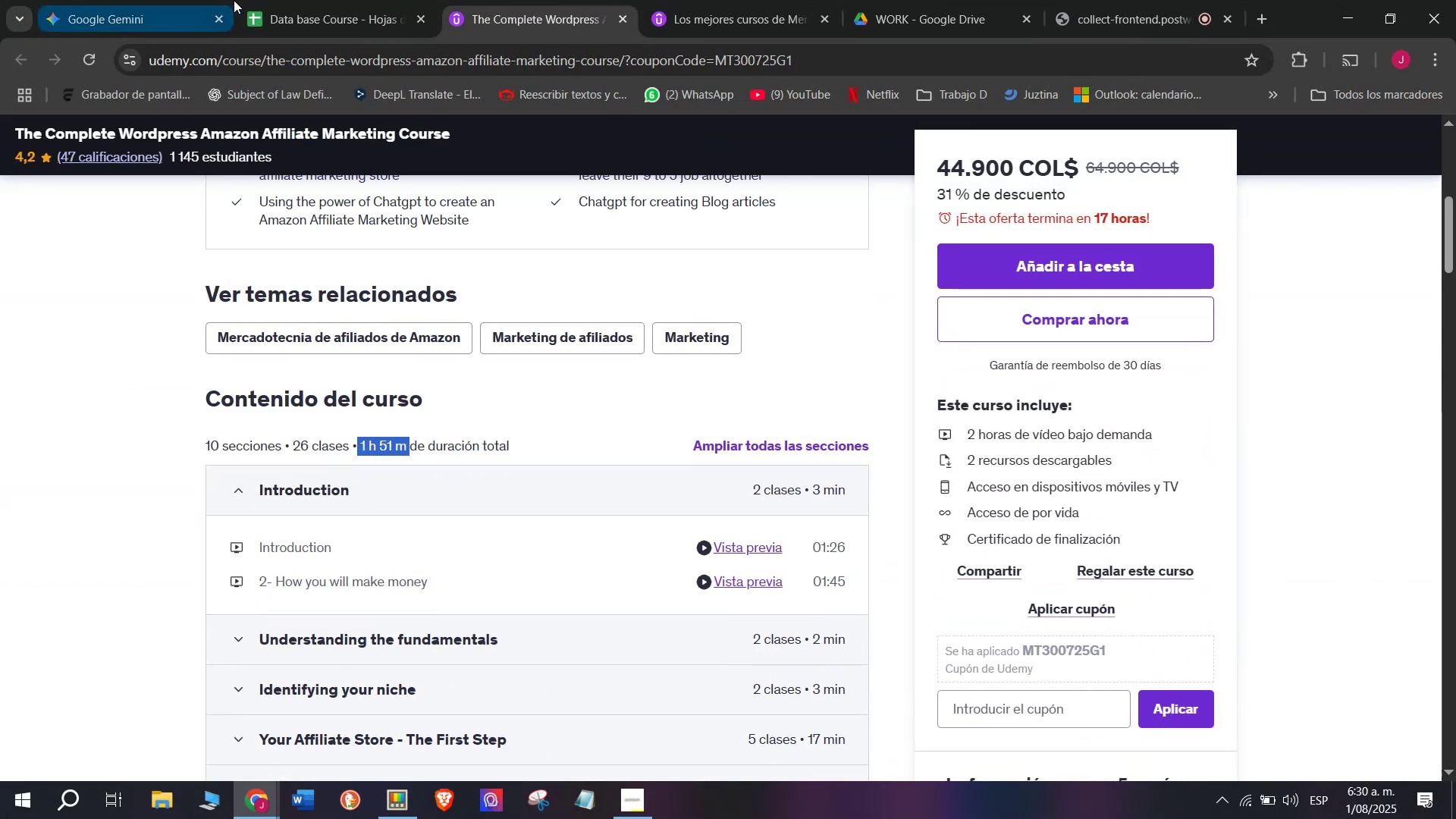 
key(Break)
 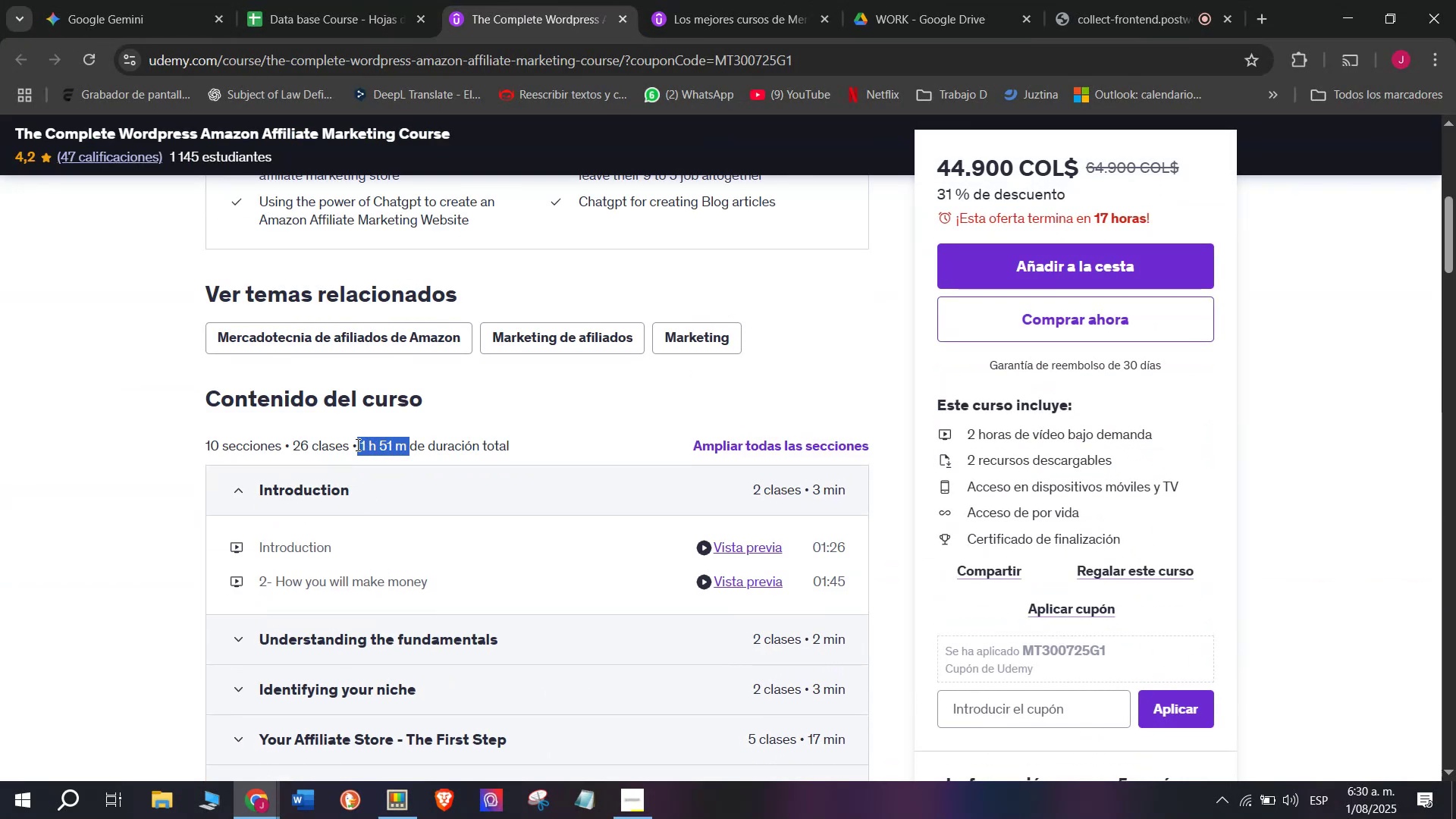 
key(Control+C)
 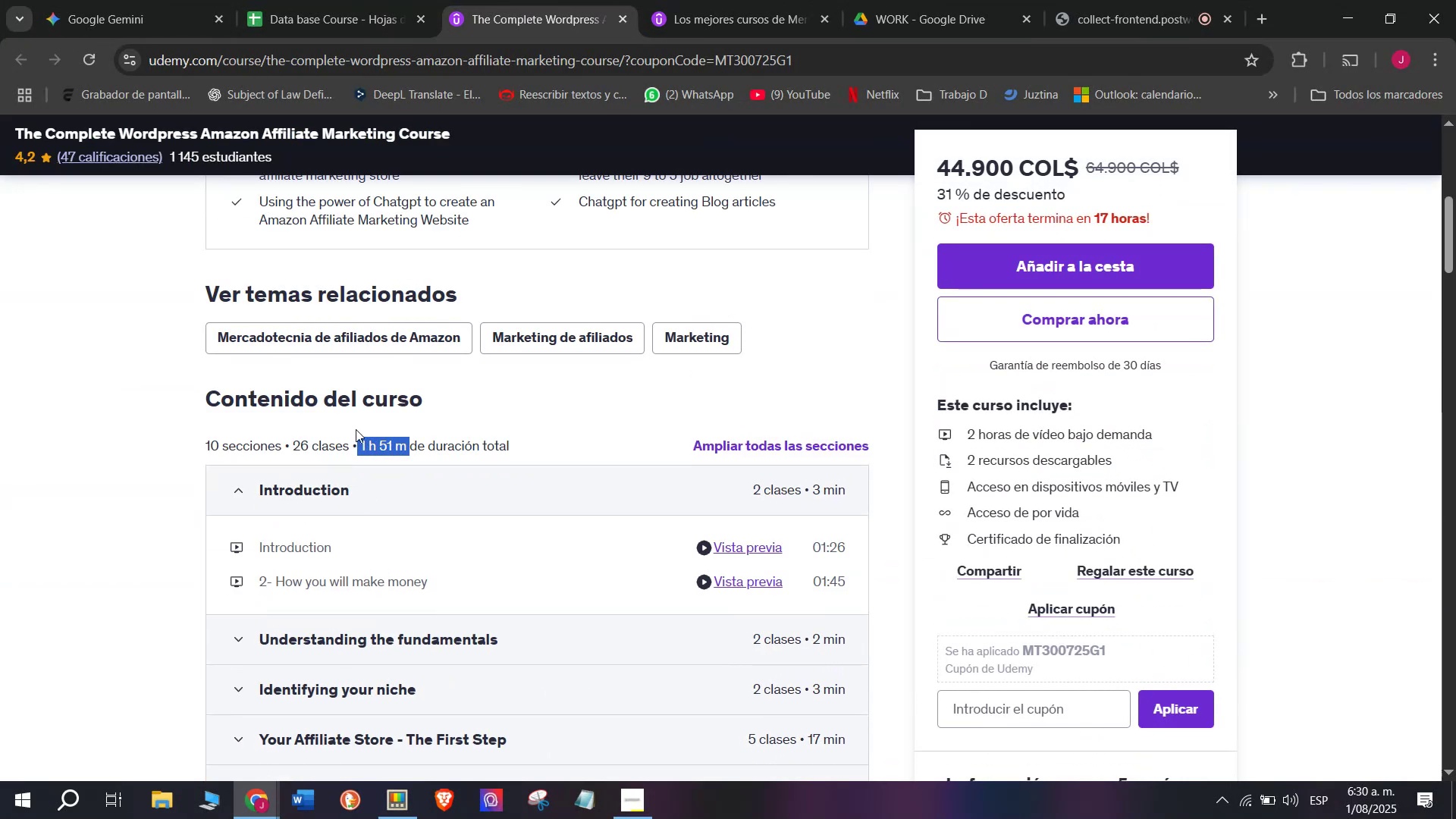 
key(Control+C)
 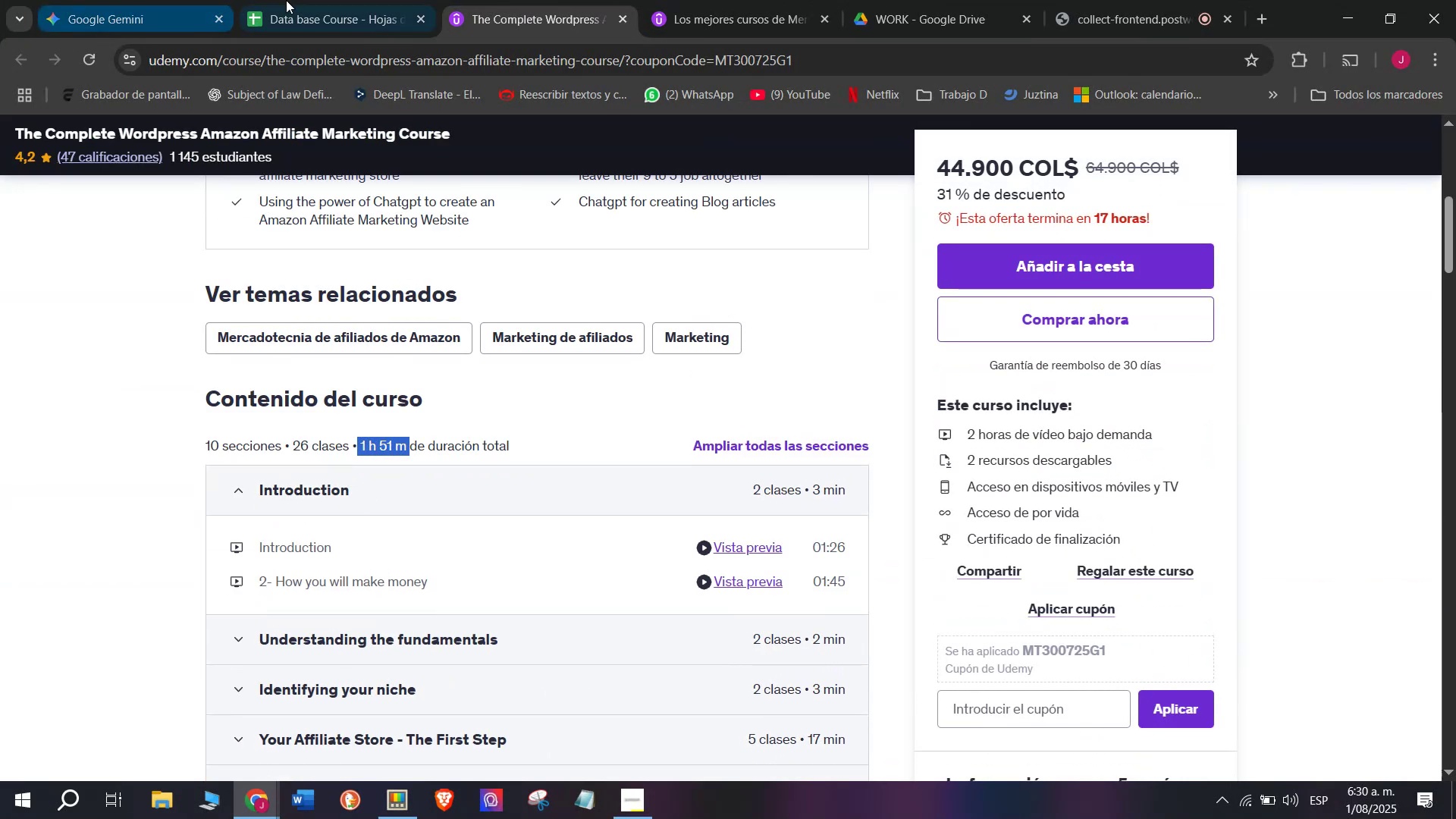 
key(Break)
 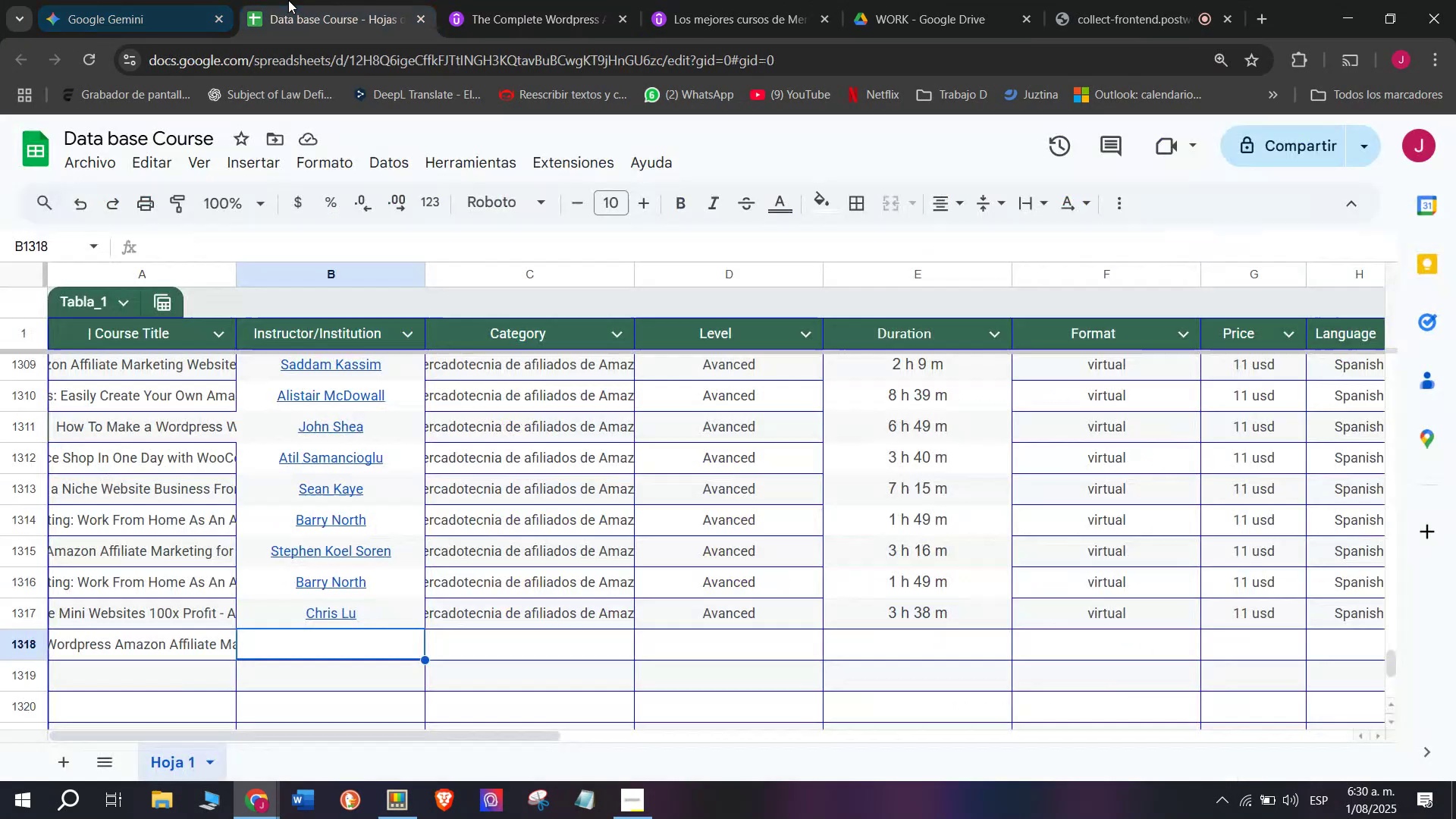 
key(Control+ControlLeft)
 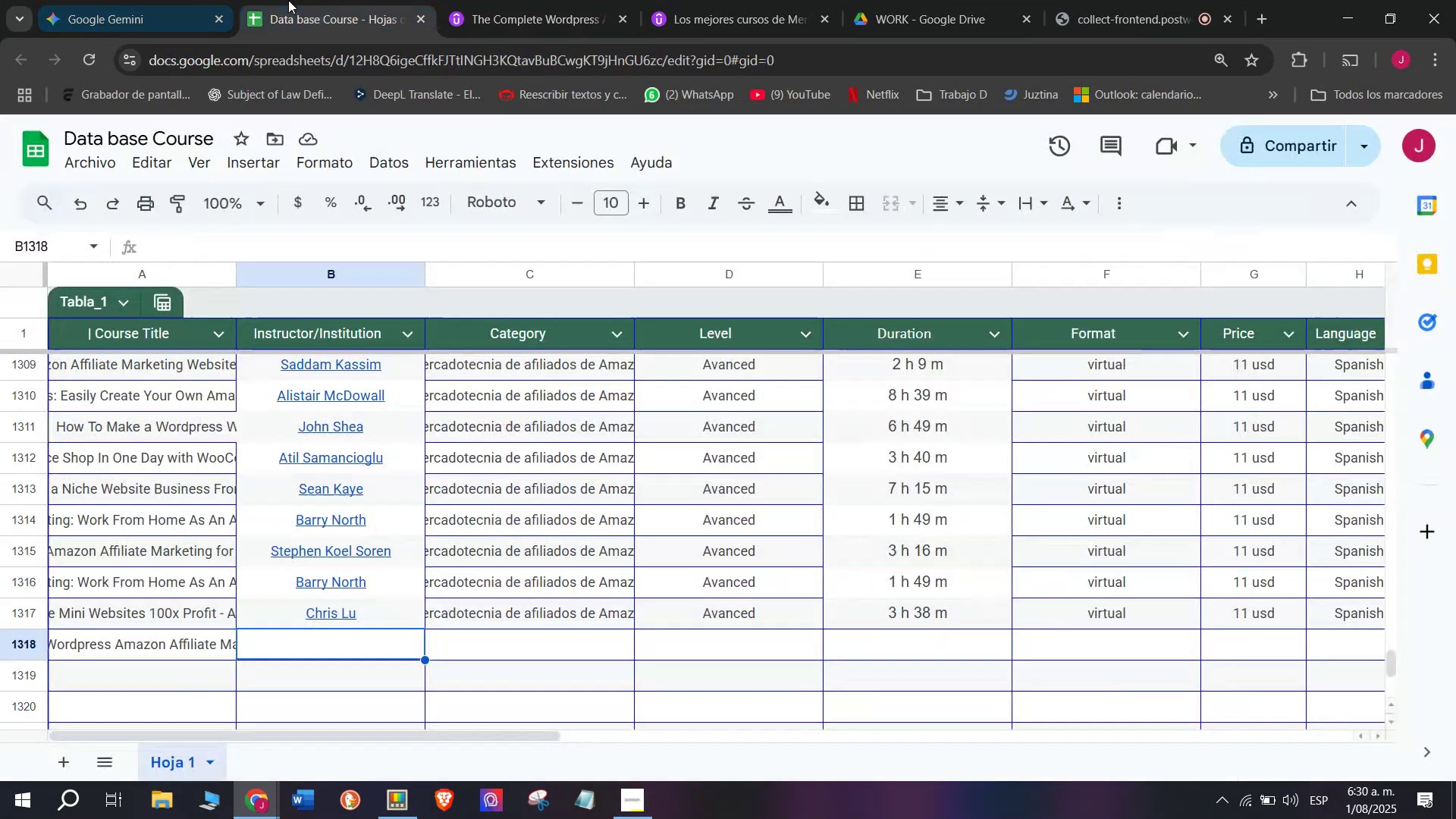 
left_click([288, 0])
 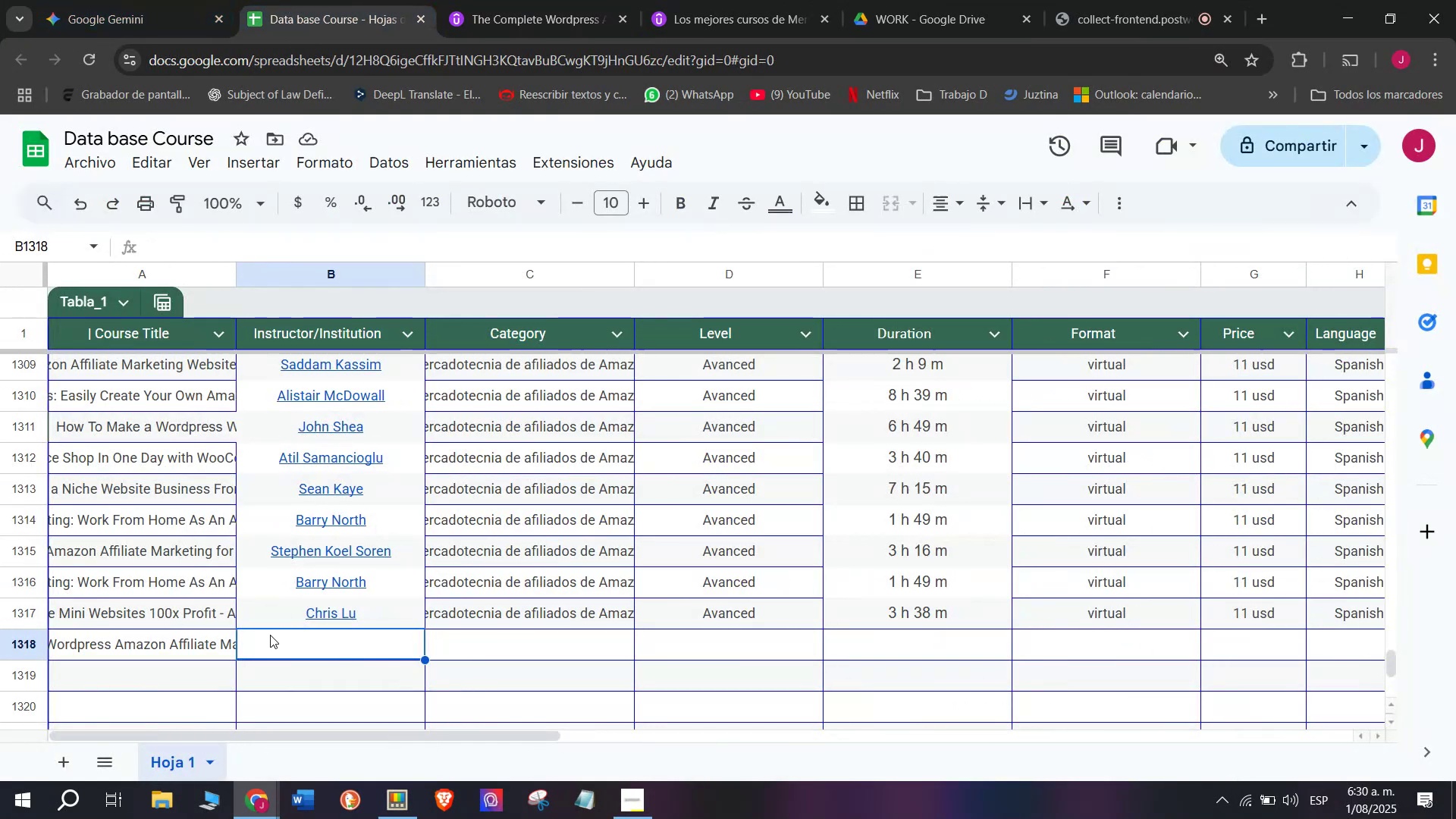 
key(Control+V)
 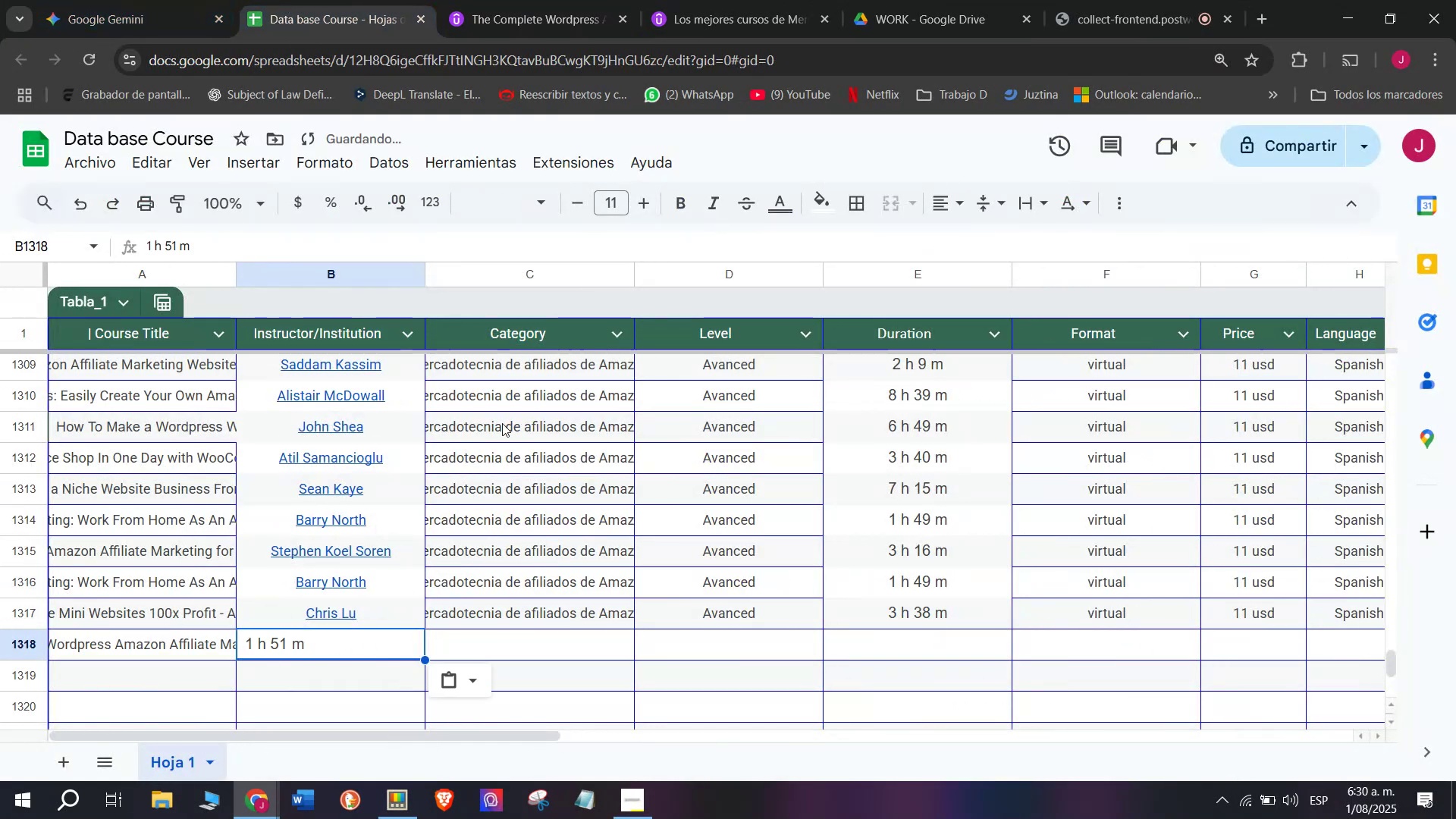 
key(Control+ControlLeft)
 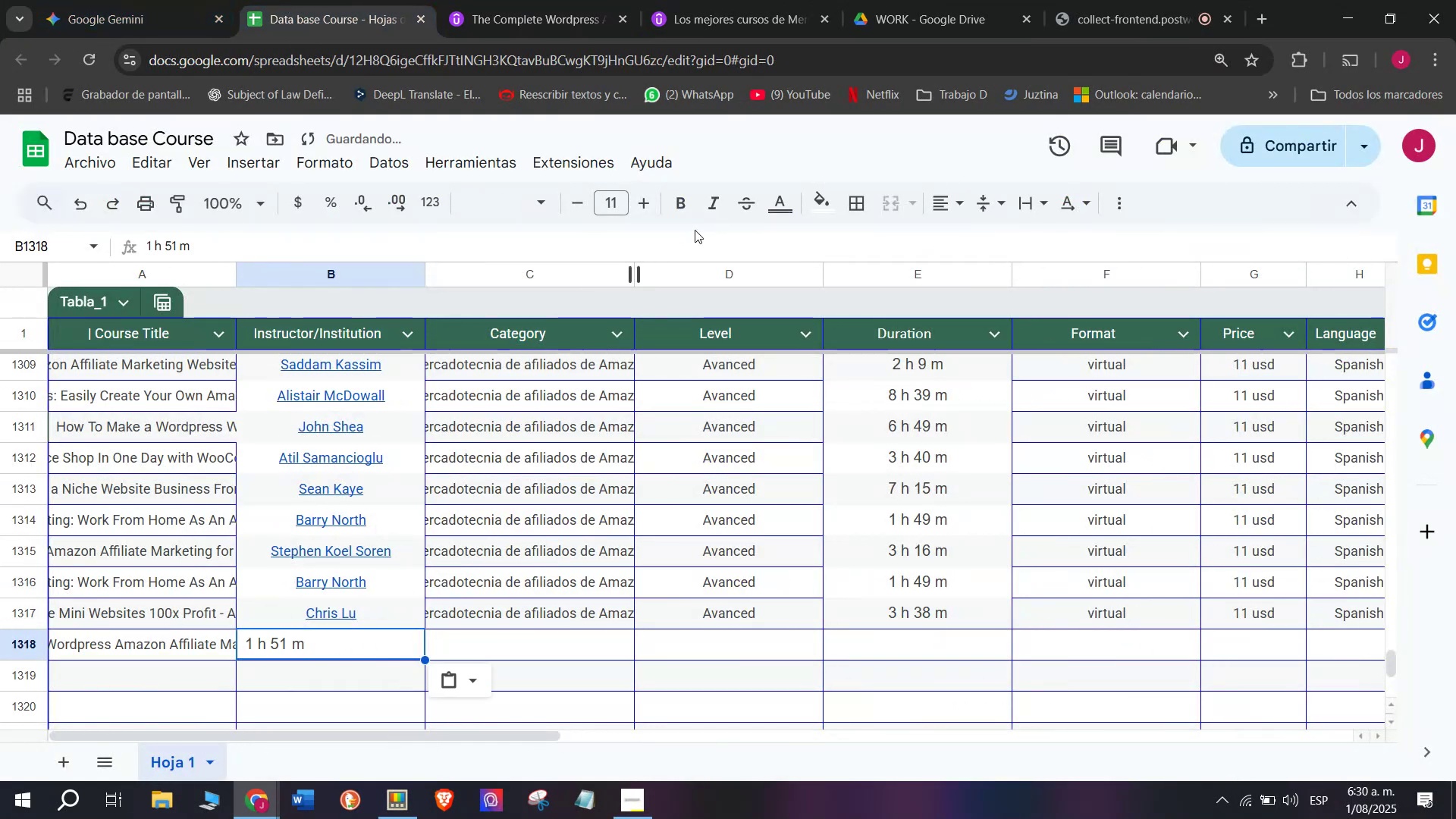 
key(Z)
 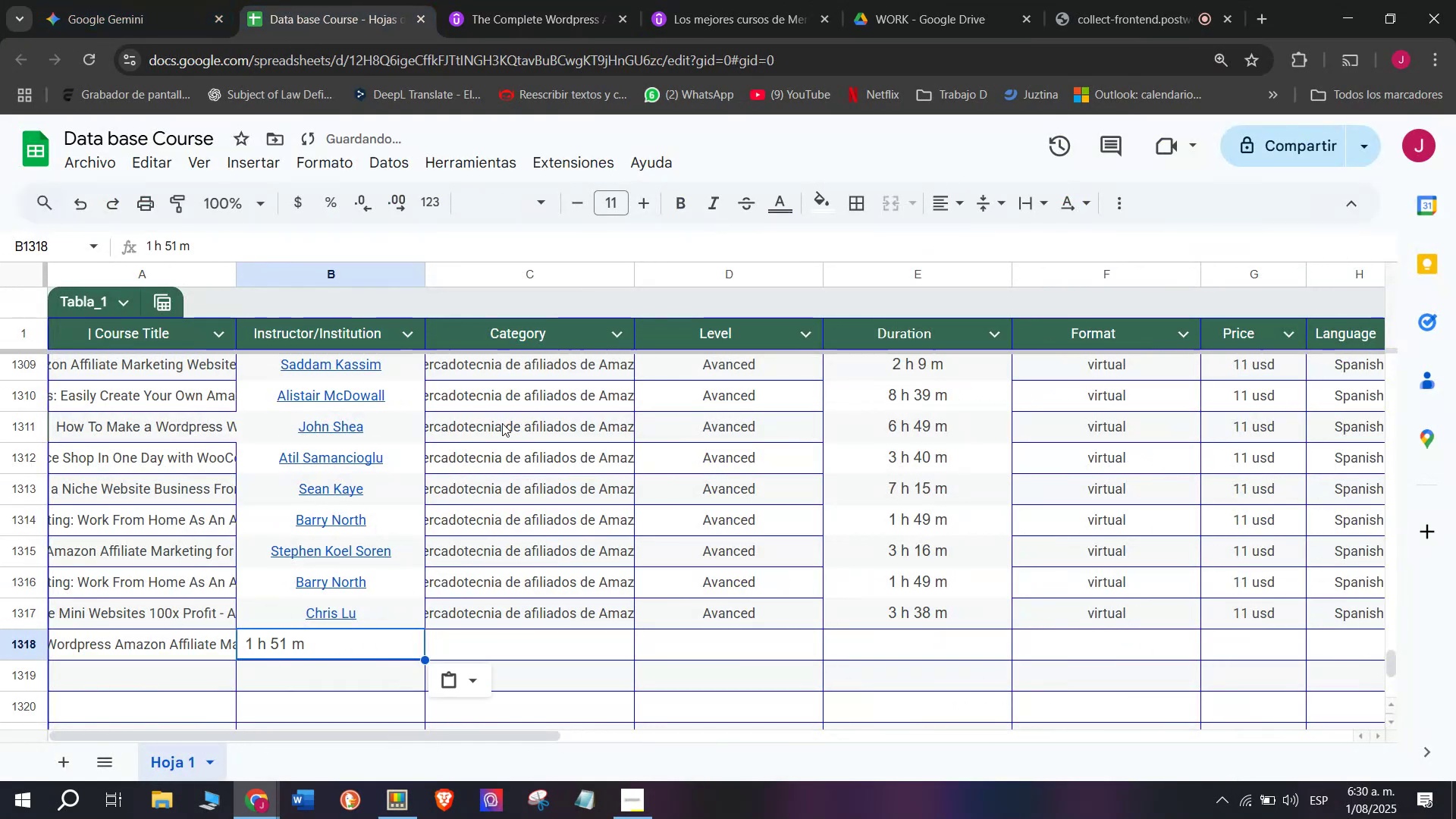 
key(Shift+ShiftLeft)
 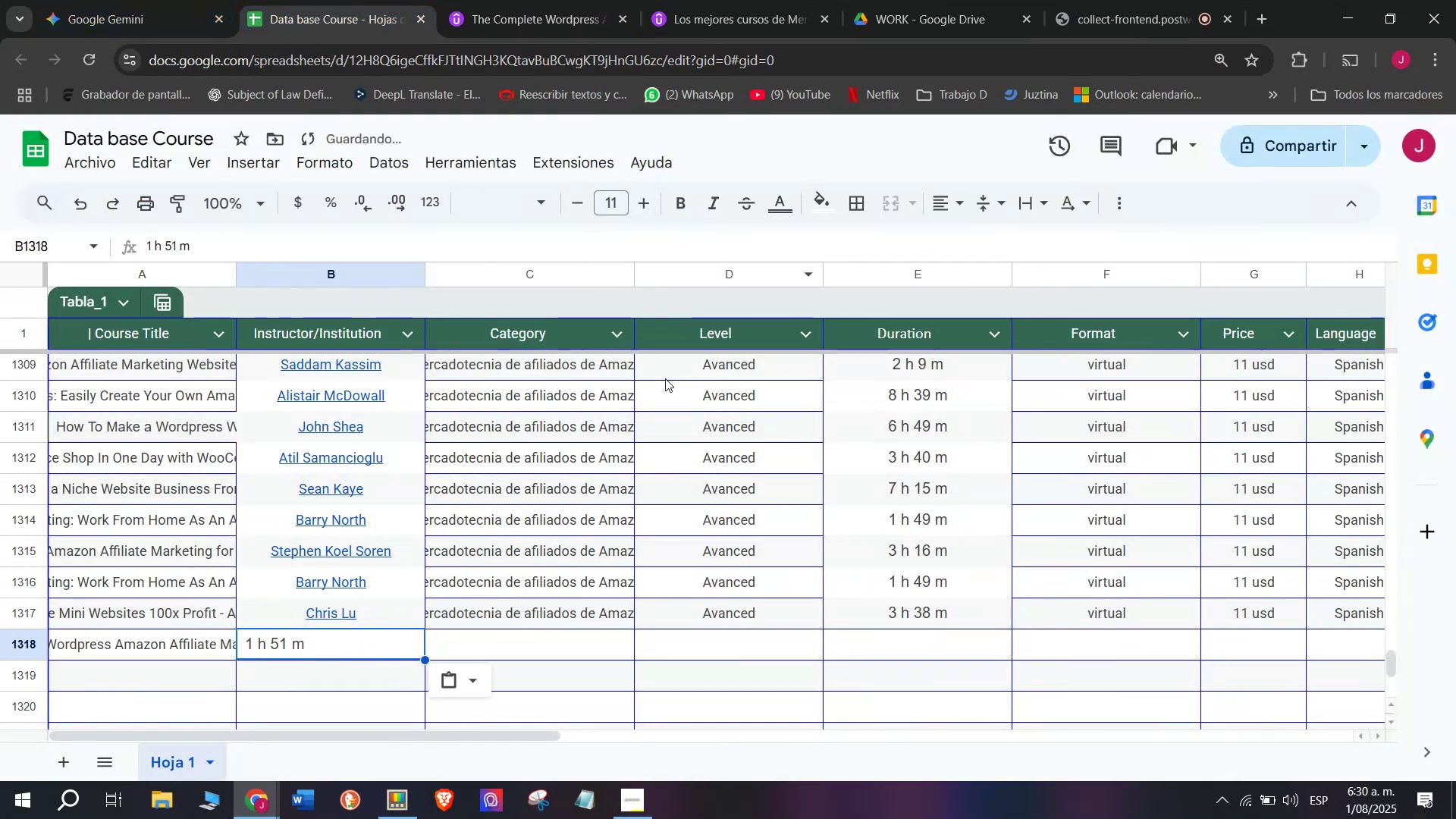 
key(Control+Shift+Z)
 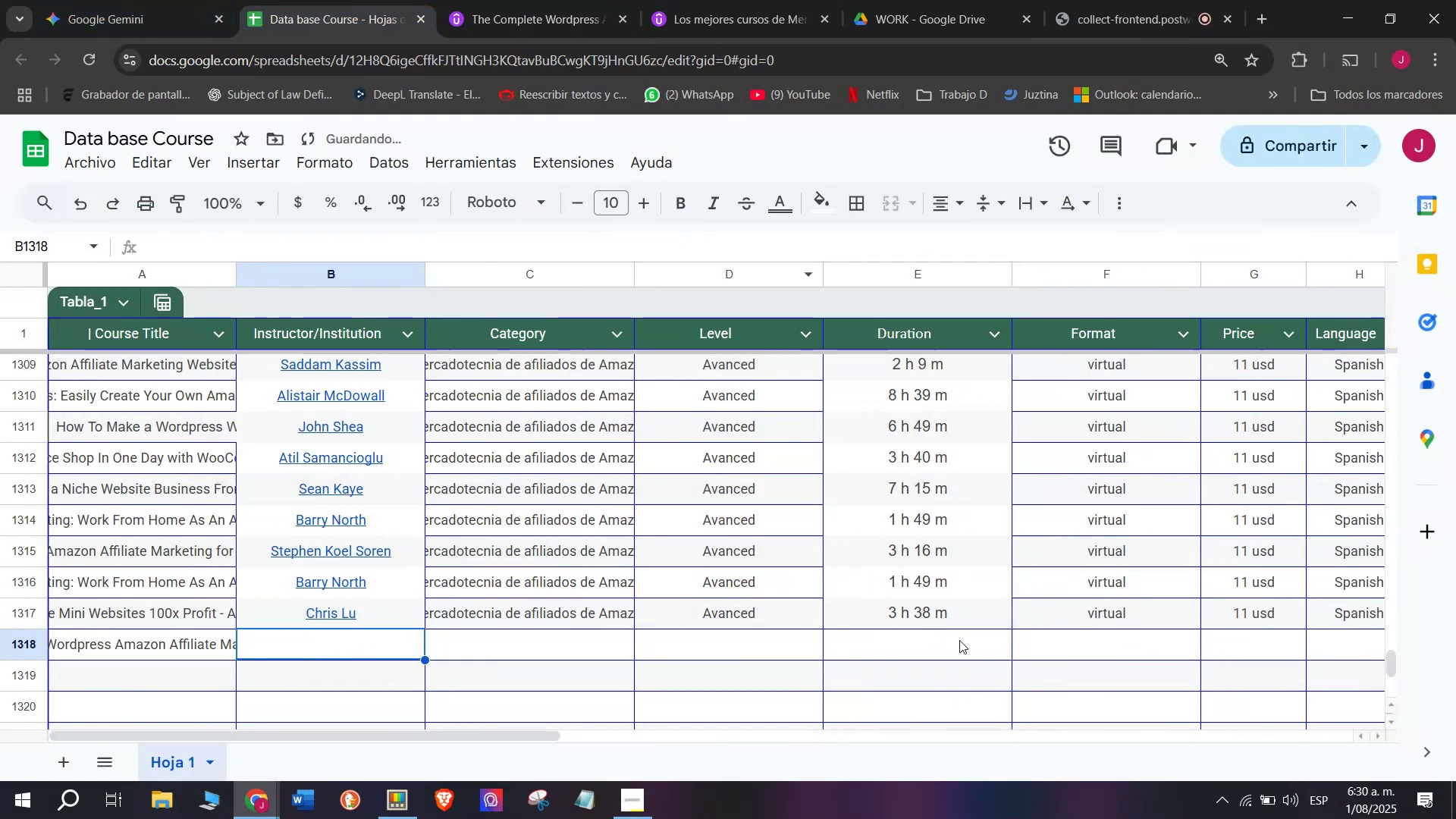 
key(Control+Shift+ControlLeft)
 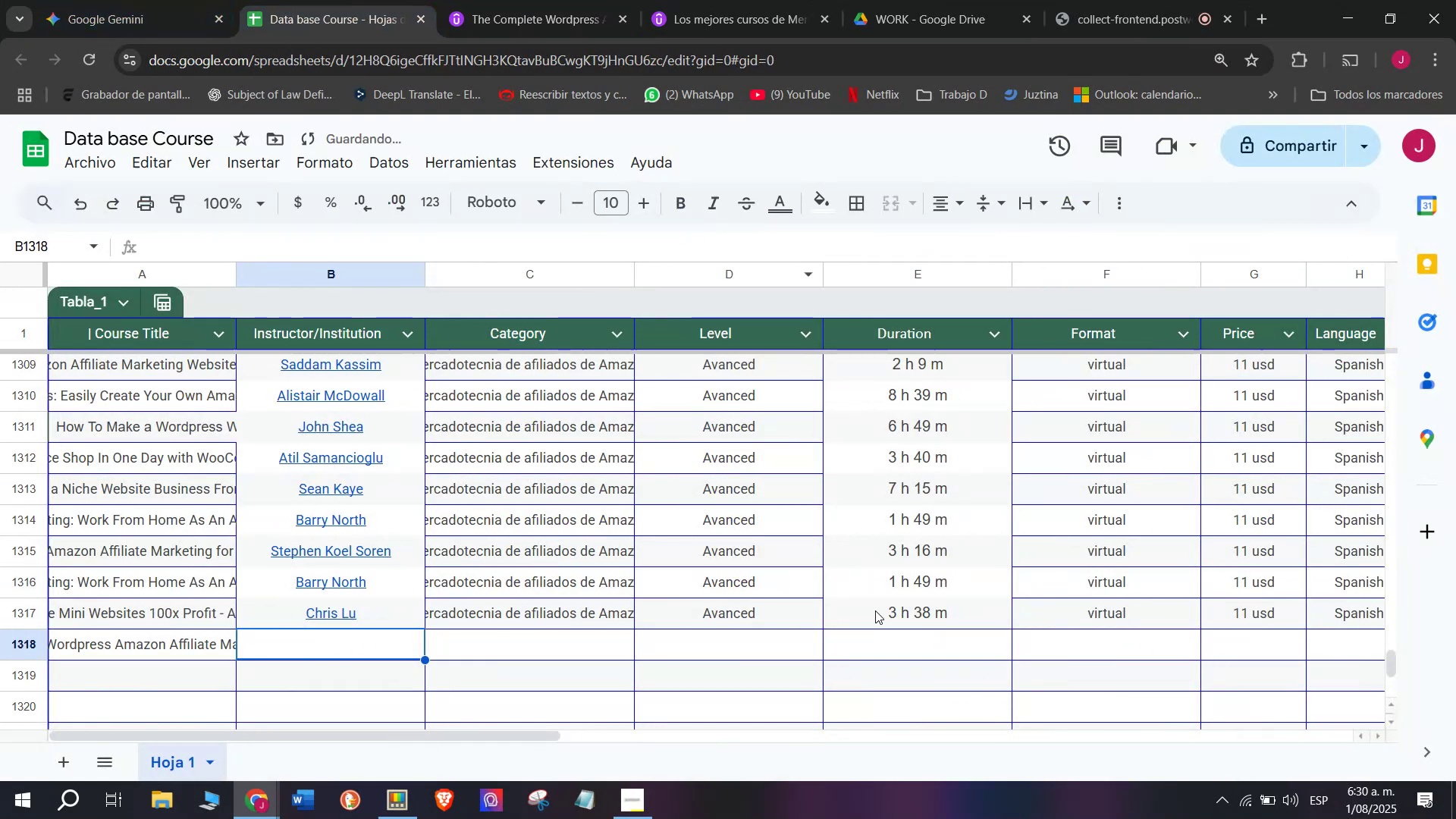 
double_click([959, 640])
 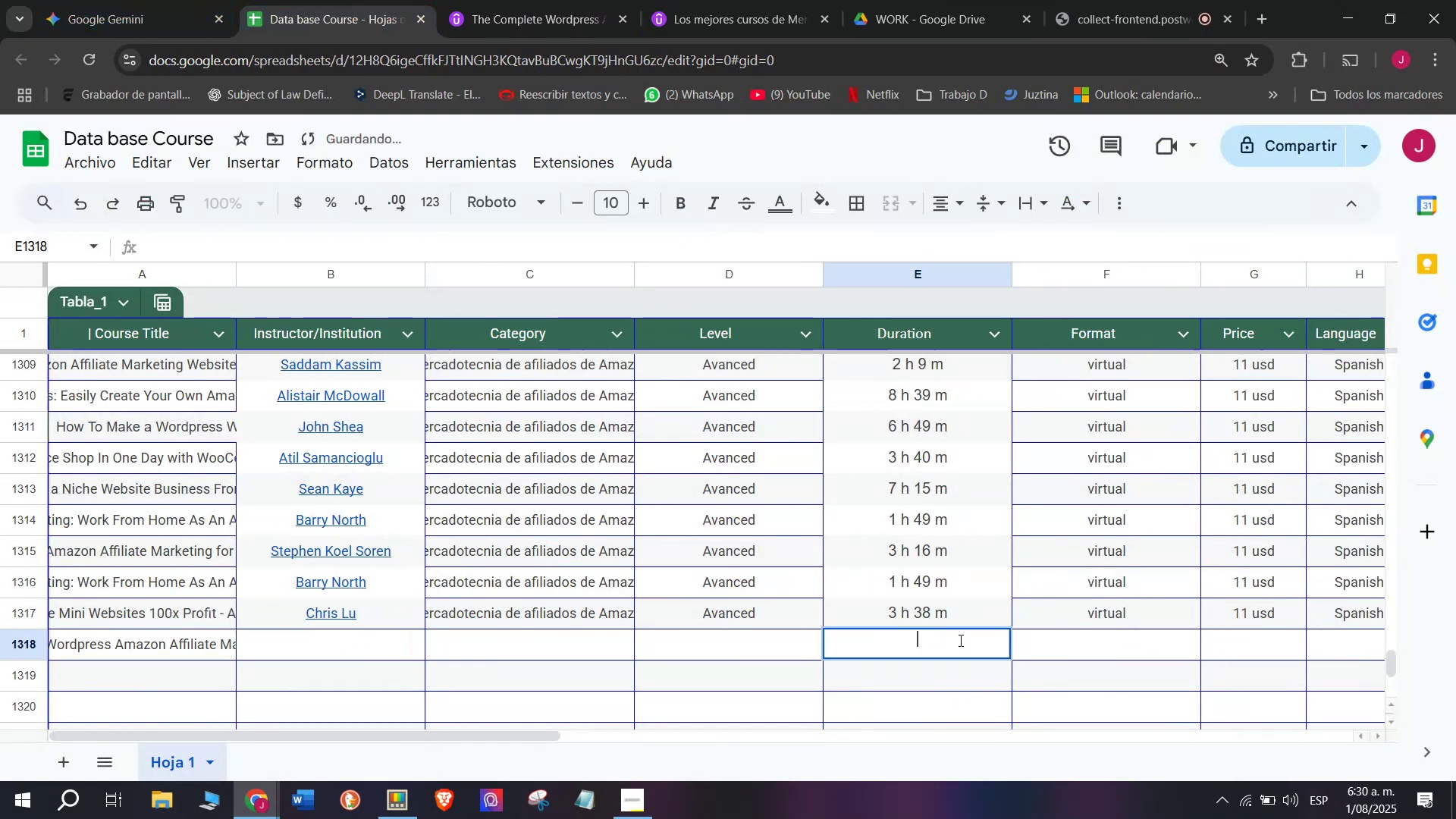 
key(Z)
 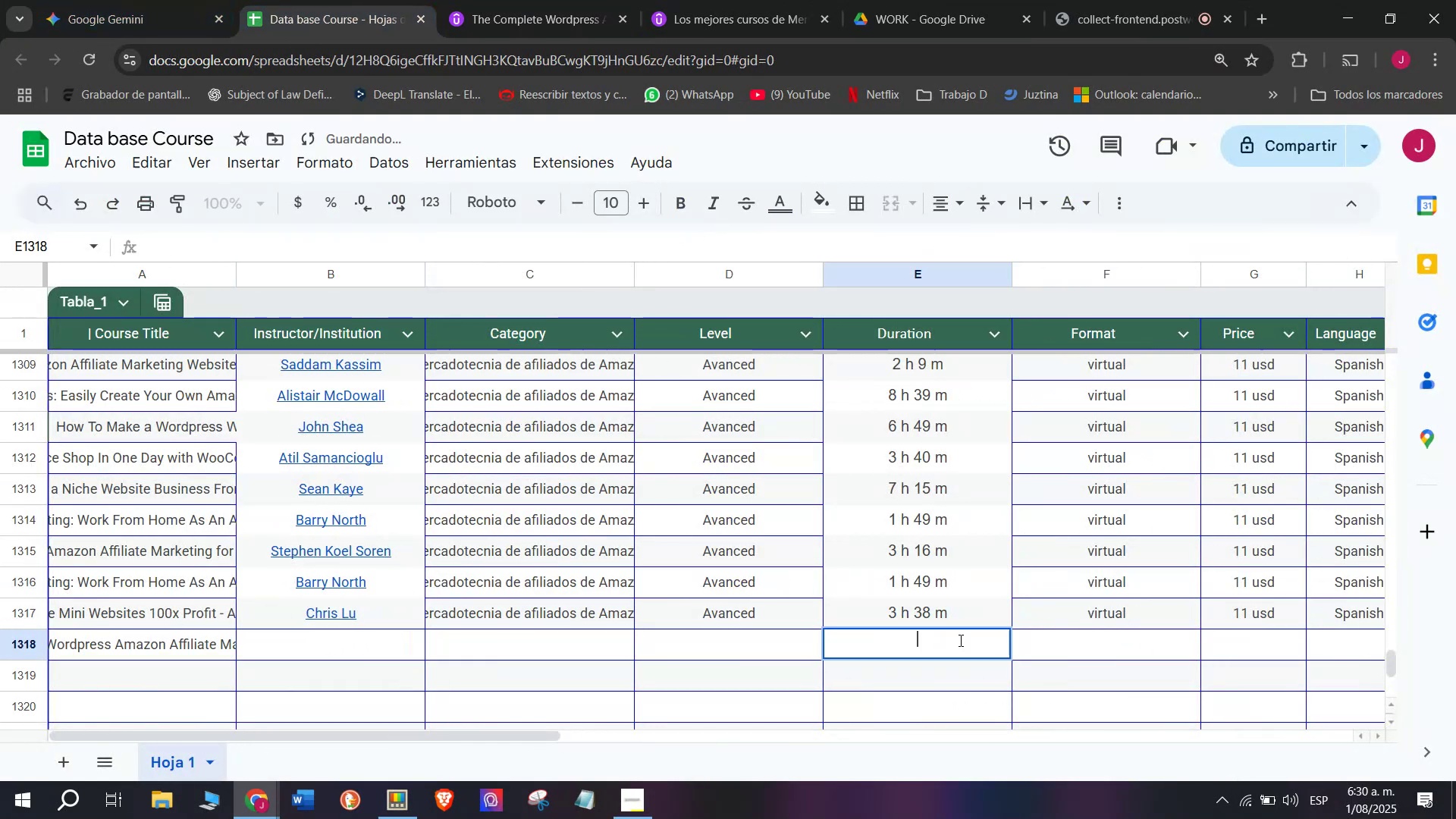 
key(Control+ControlLeft)
 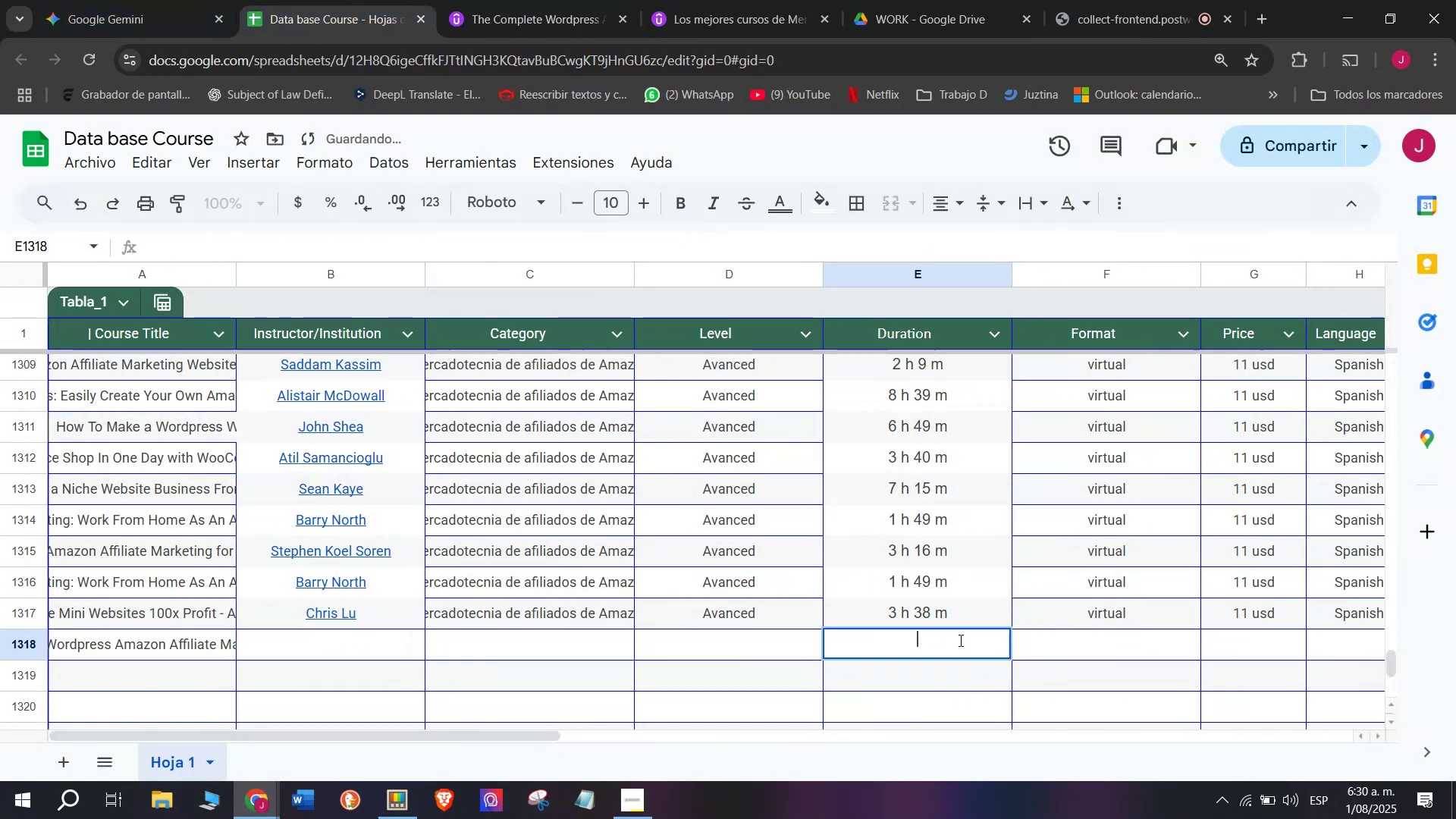 
key(Control+V)
 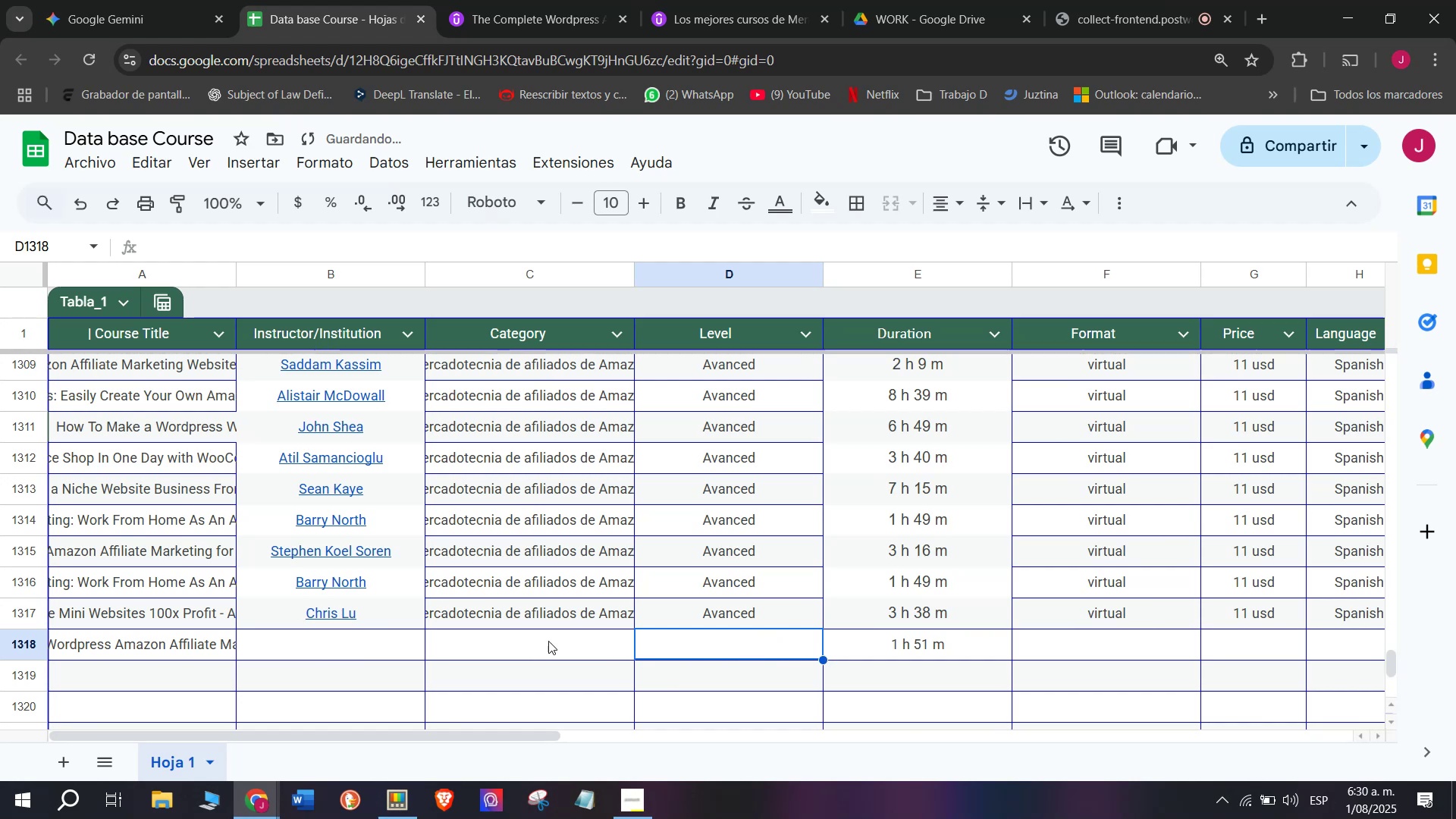 
left_click([328, 654])
 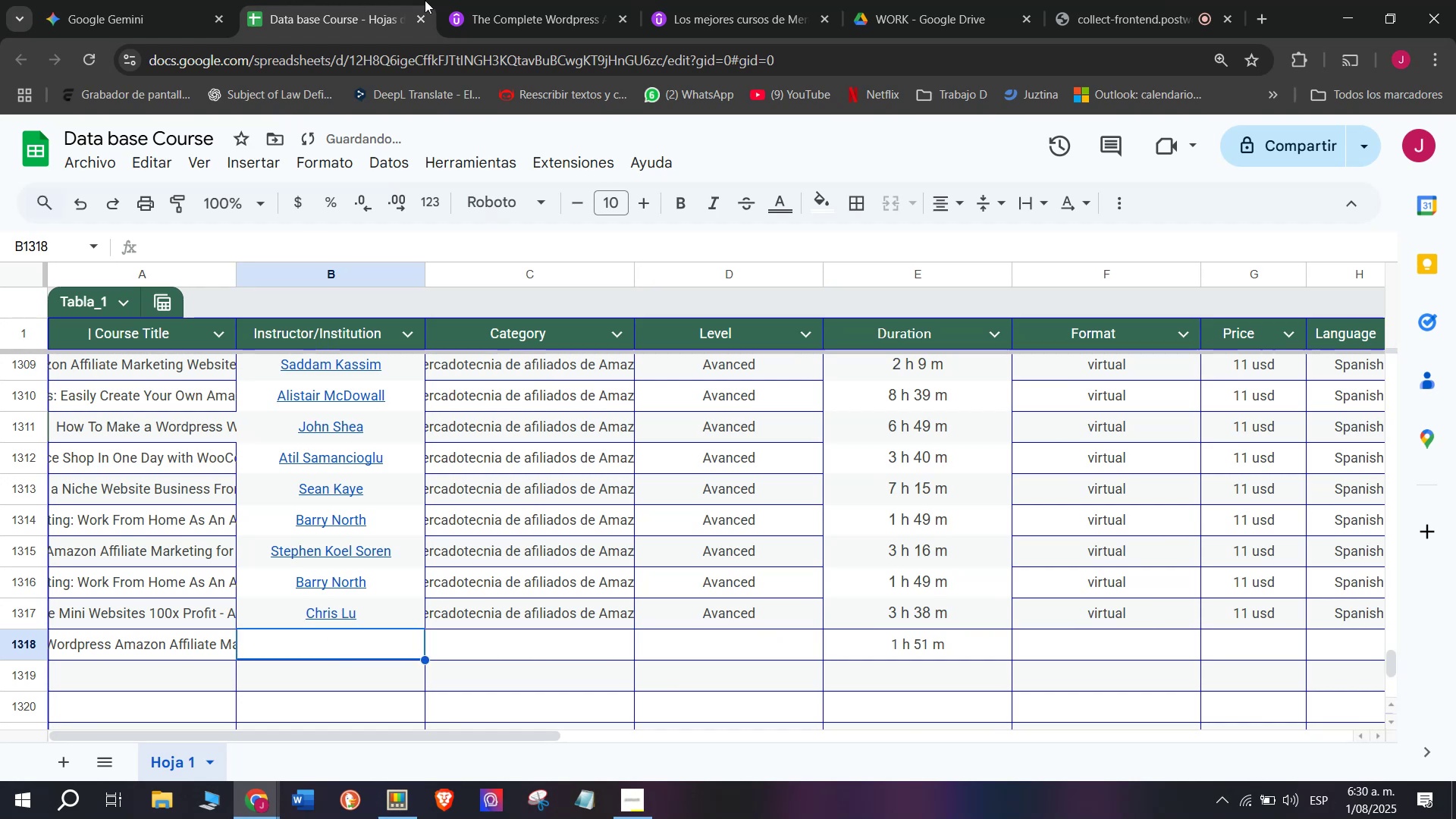 
left_click([496, 0])
 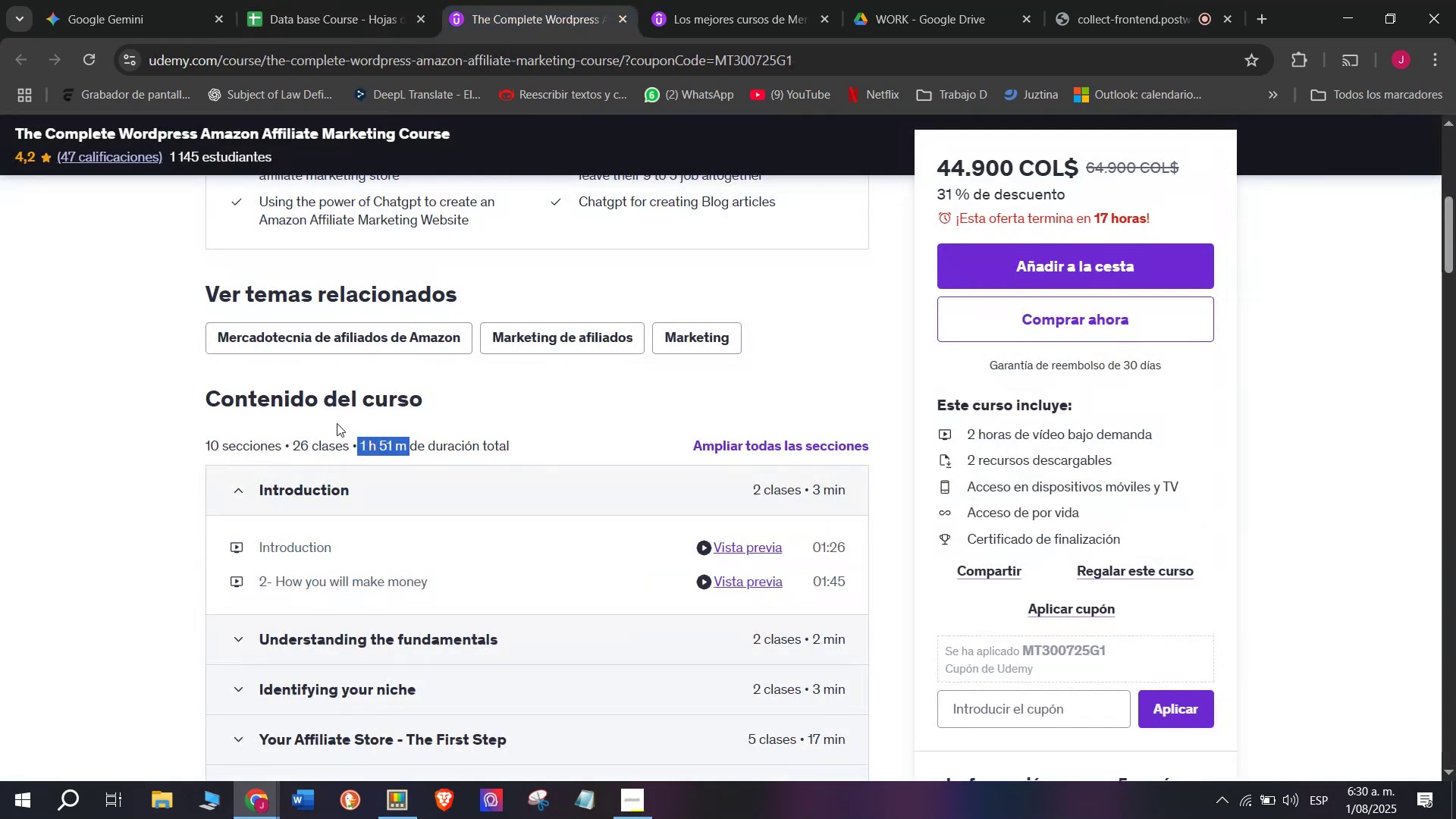 
scroll: coordinate [332, 431], scroll_direction: up, amount: 3.0
 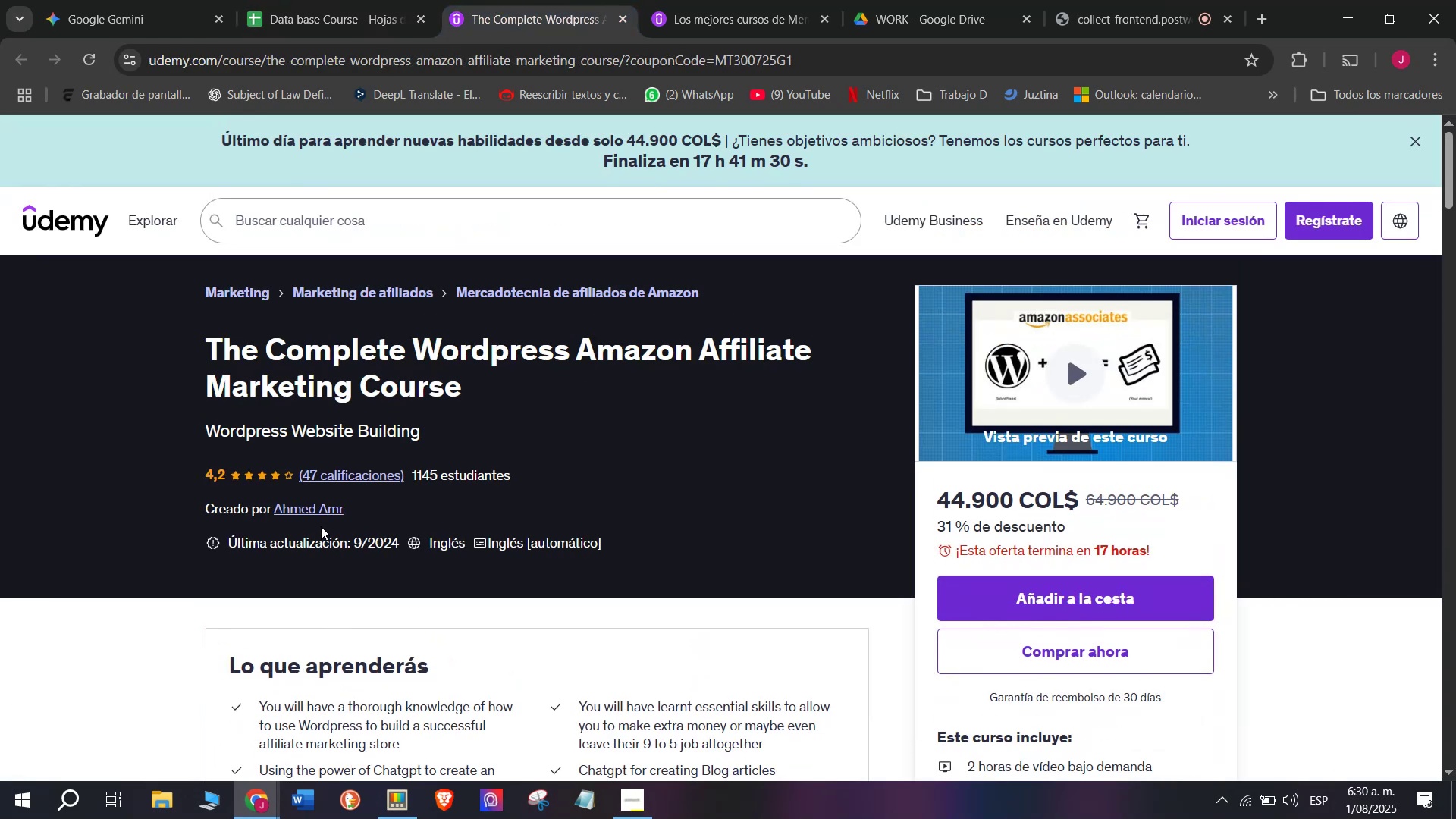 
left_click([325, 514])
 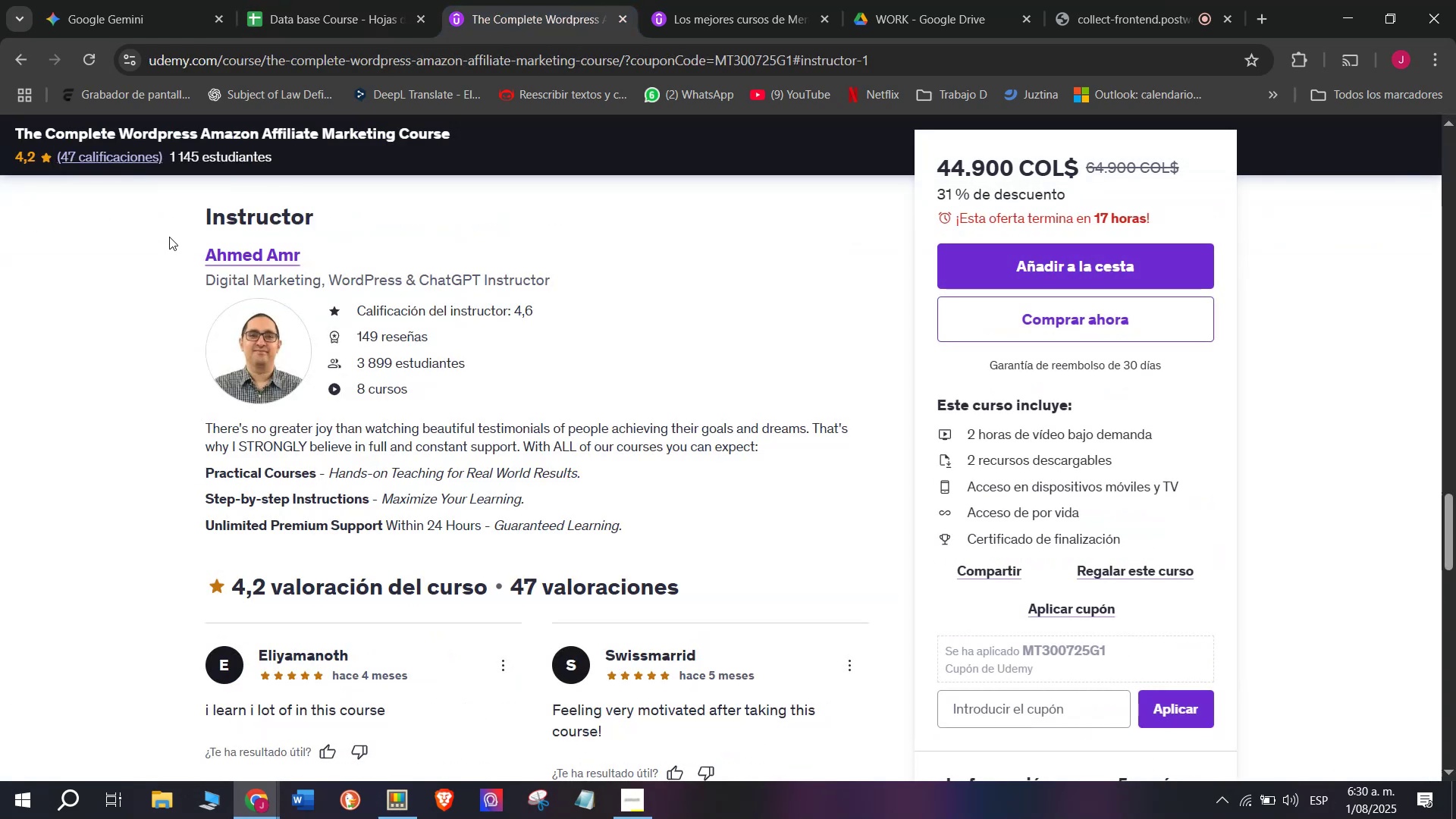 
left_click_drag(start_coordinate=[169, 237], to_coordinate=[370, 265])
 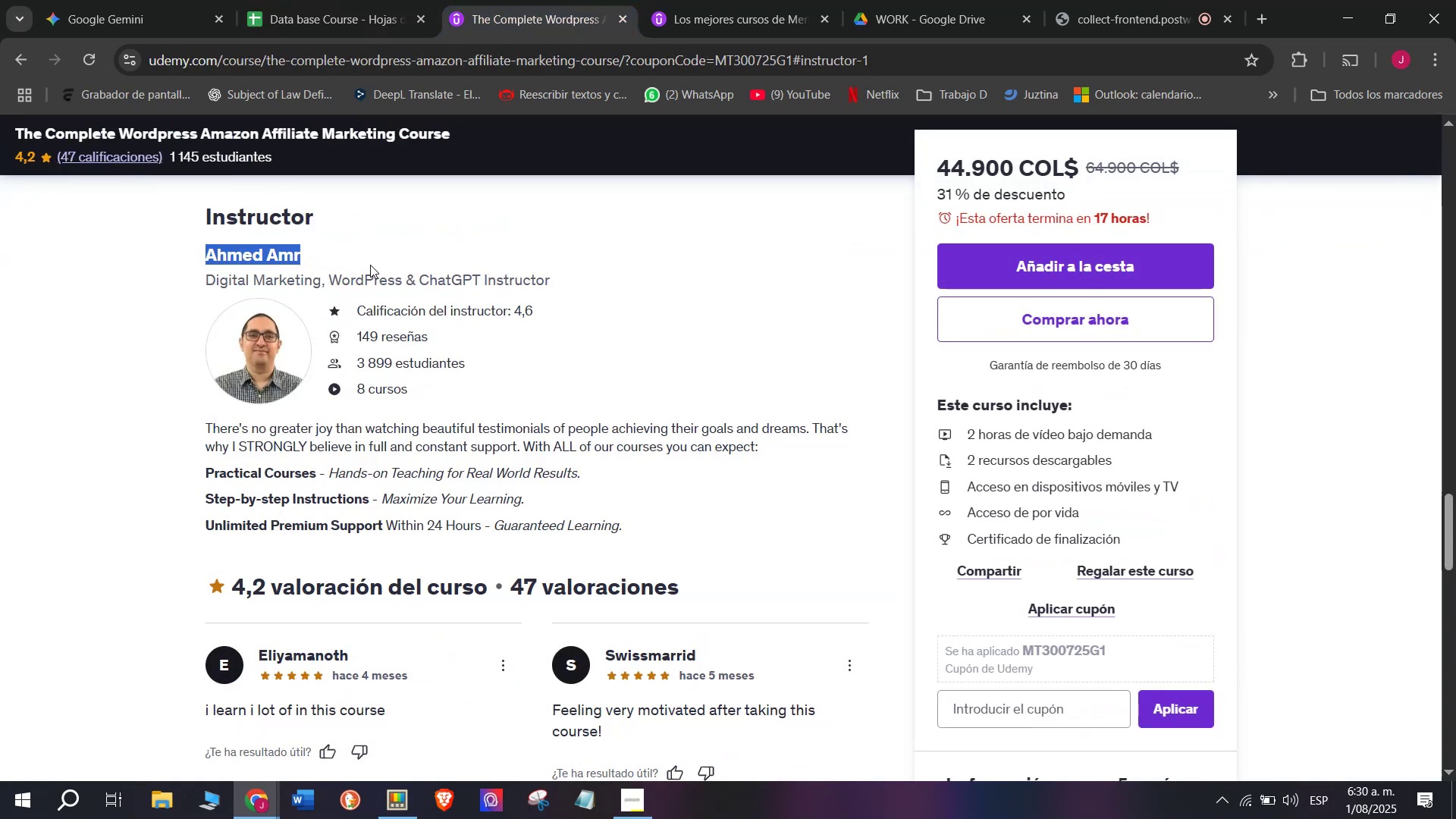 
key(Control+ControlLeft)
 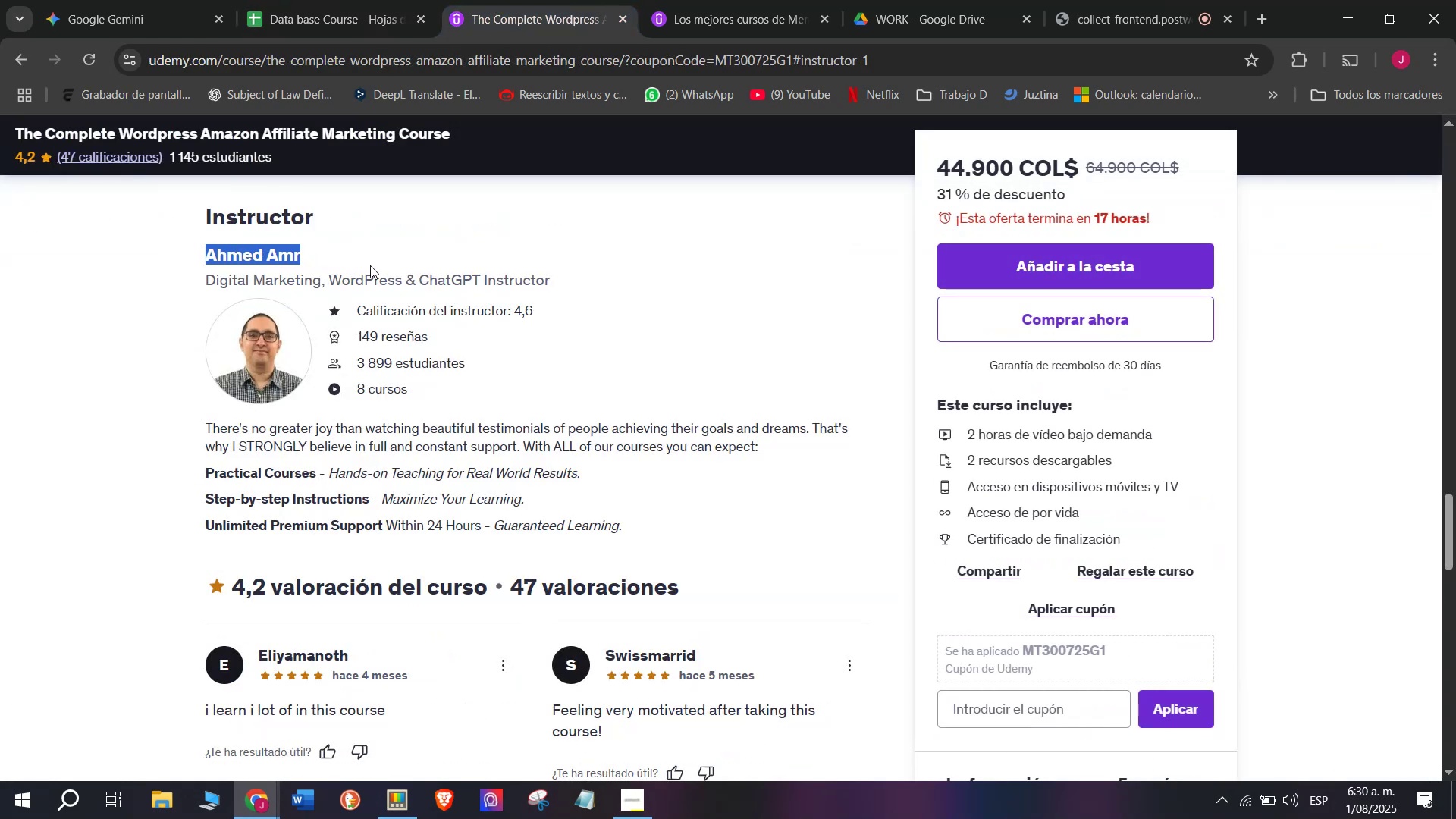 
key(Break)
 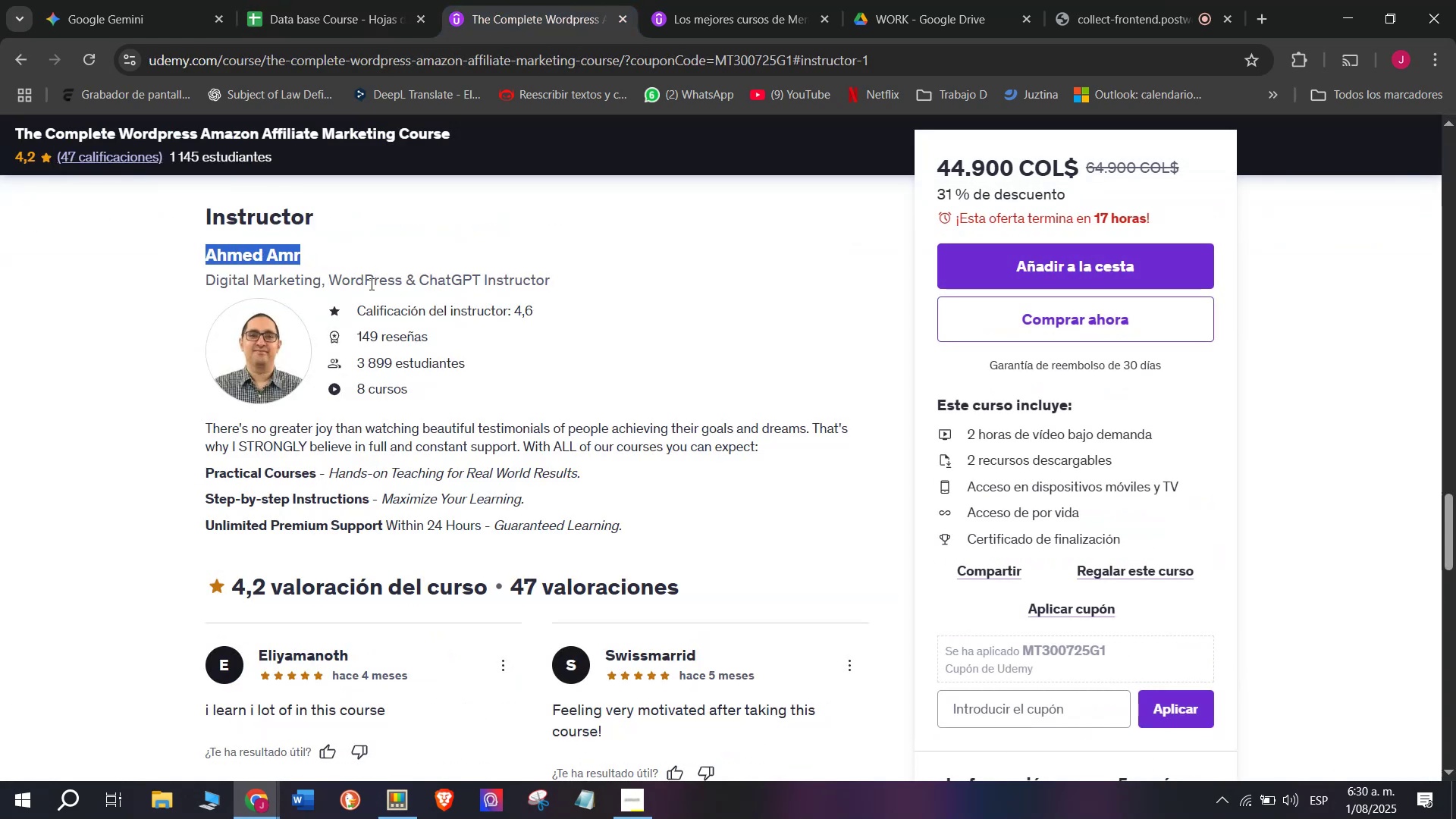 
key(Control+C)
 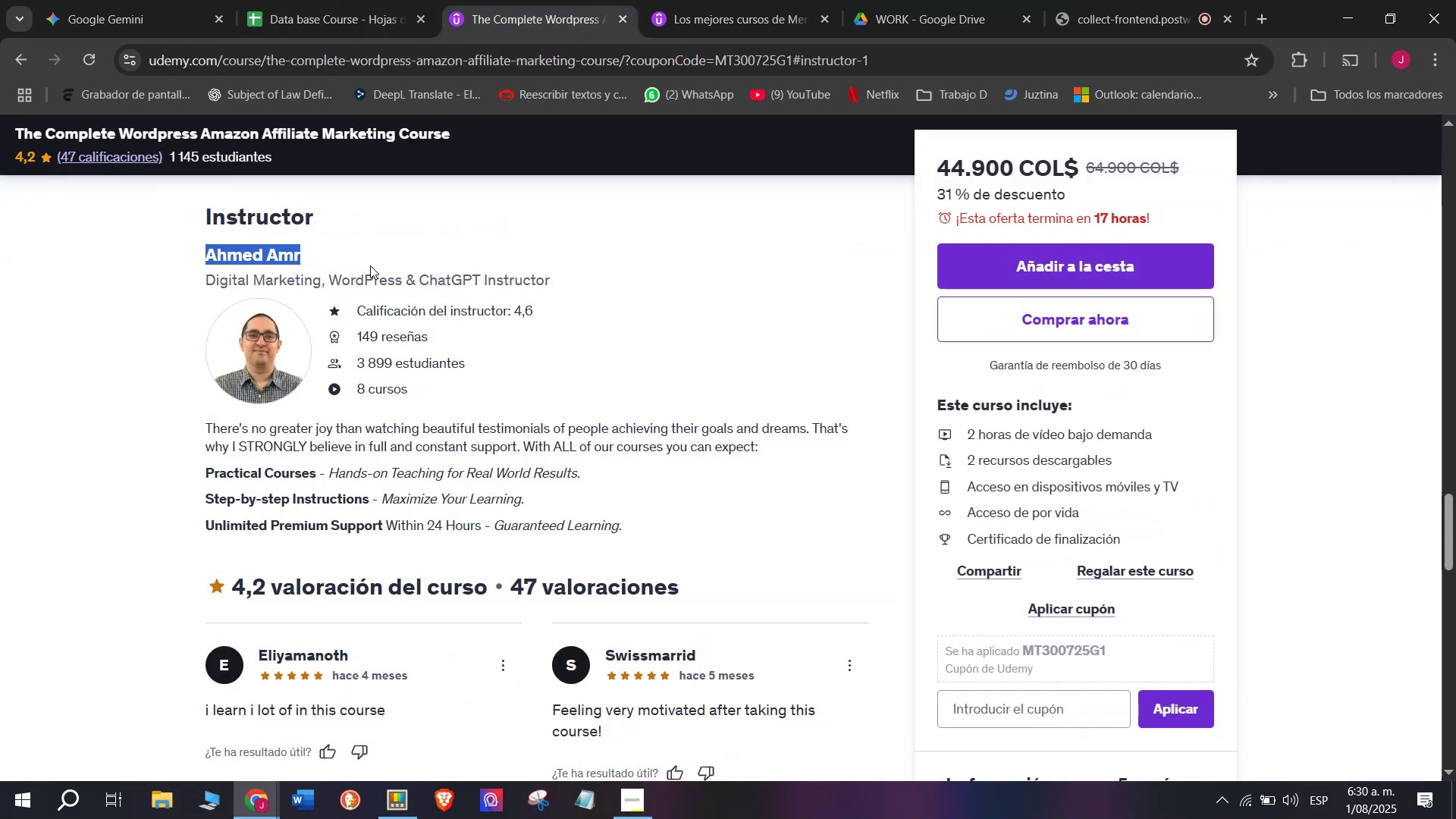 
key(Control+ControlLeft)
 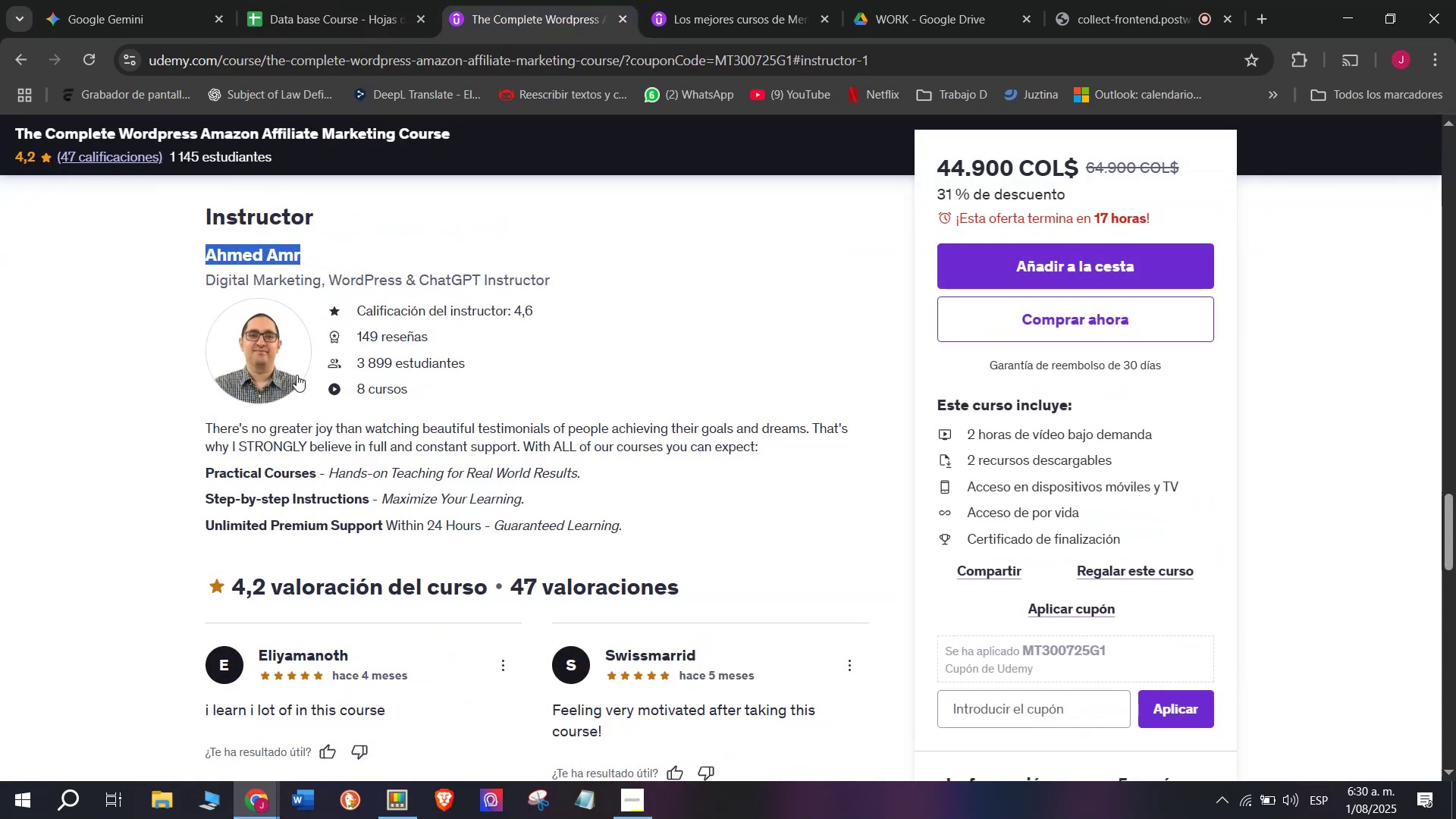 
key(Control+C)
 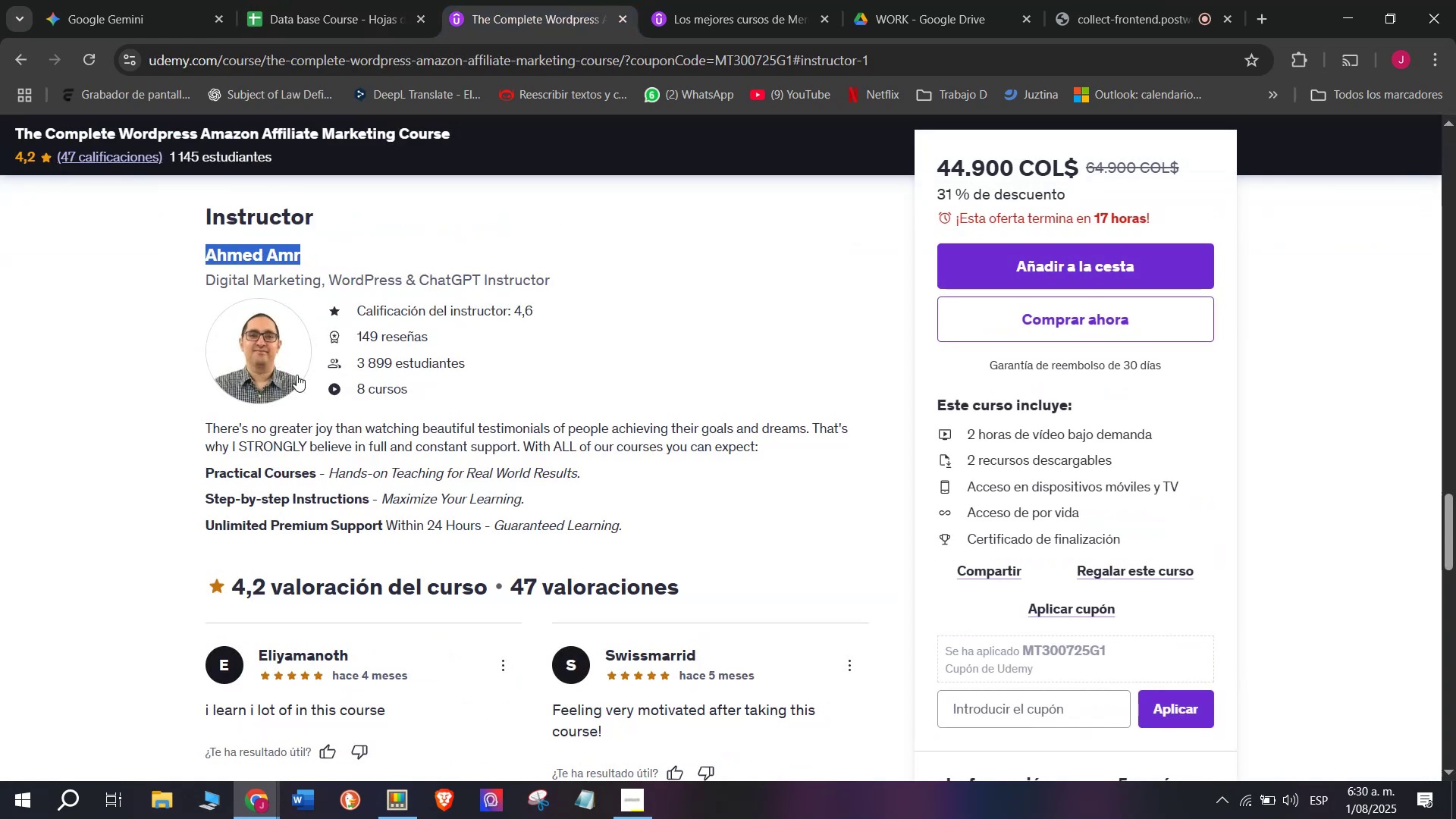 
key(Break)
 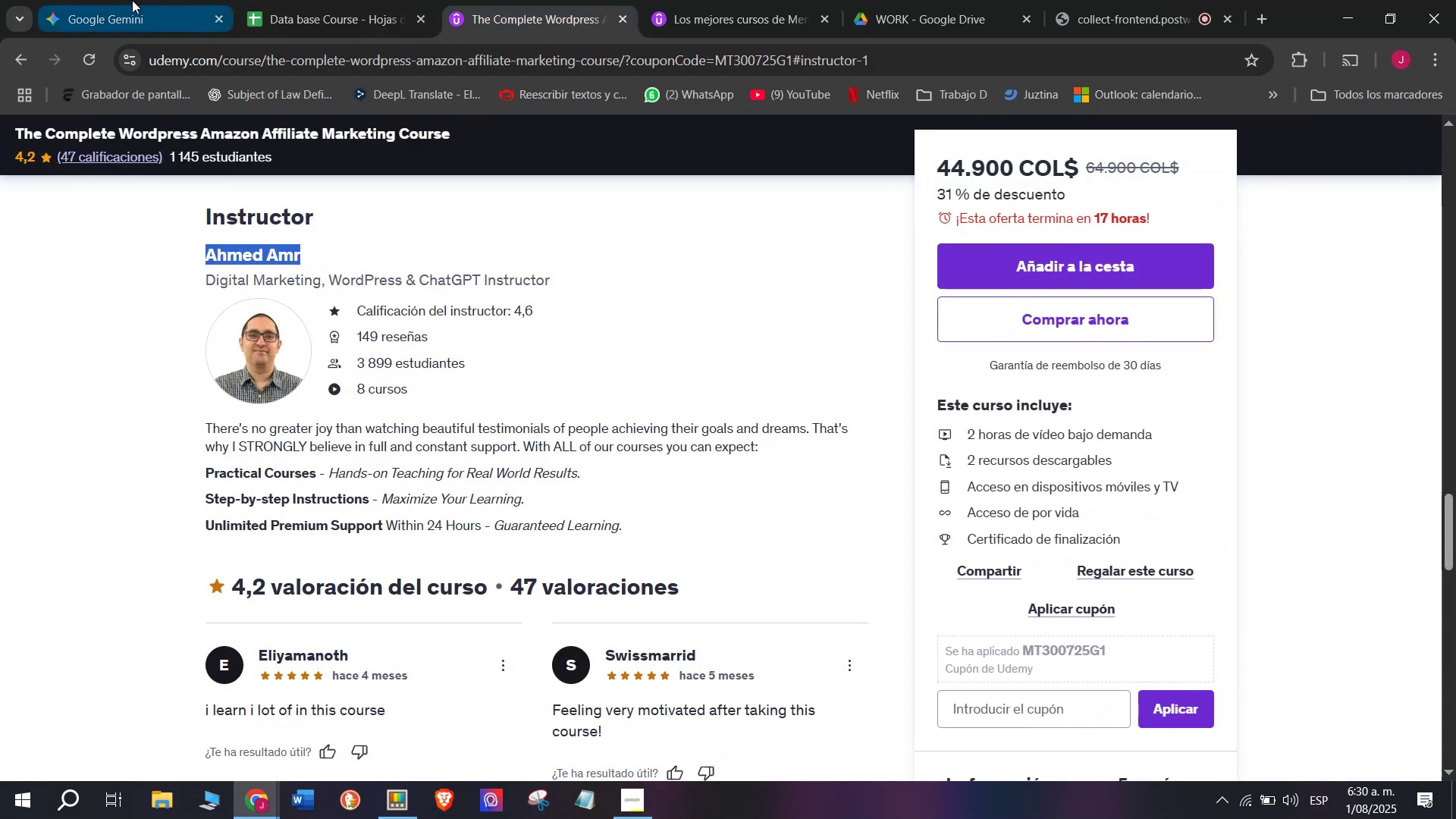 
left_click([285, 0])
 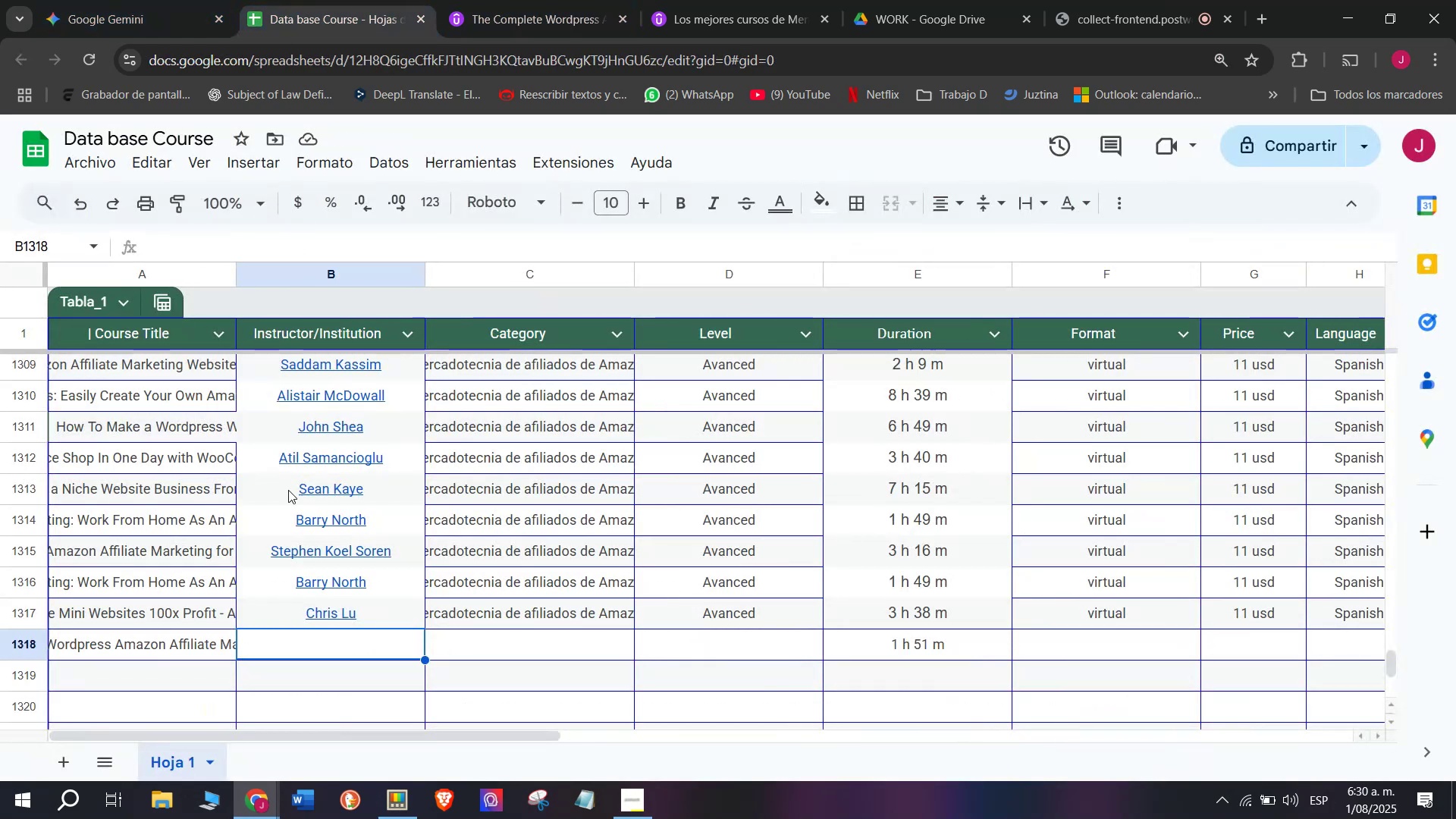 
key(Z)
 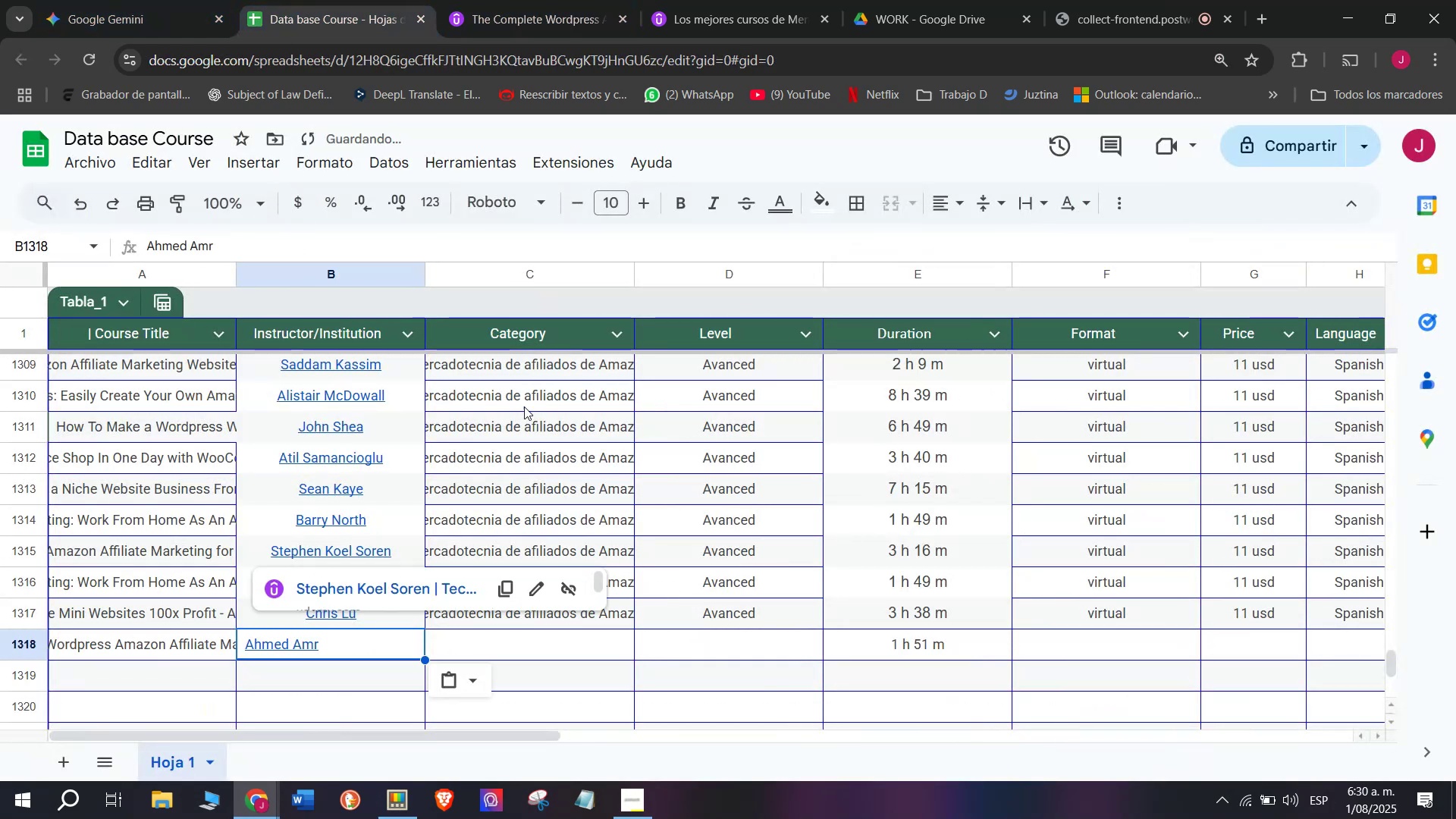 
key(Control+ControlLeft)
 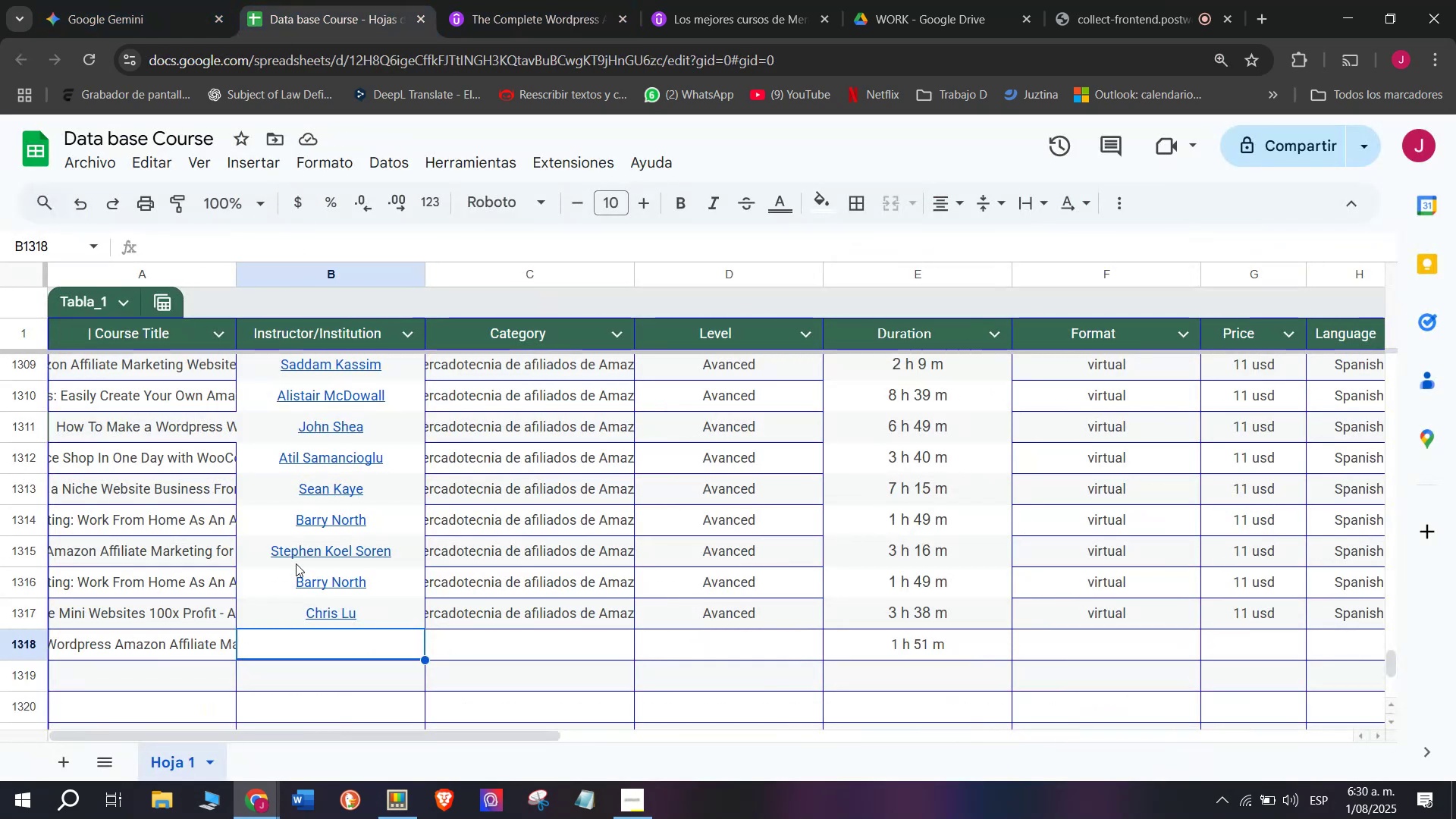 
key(Control+V)
 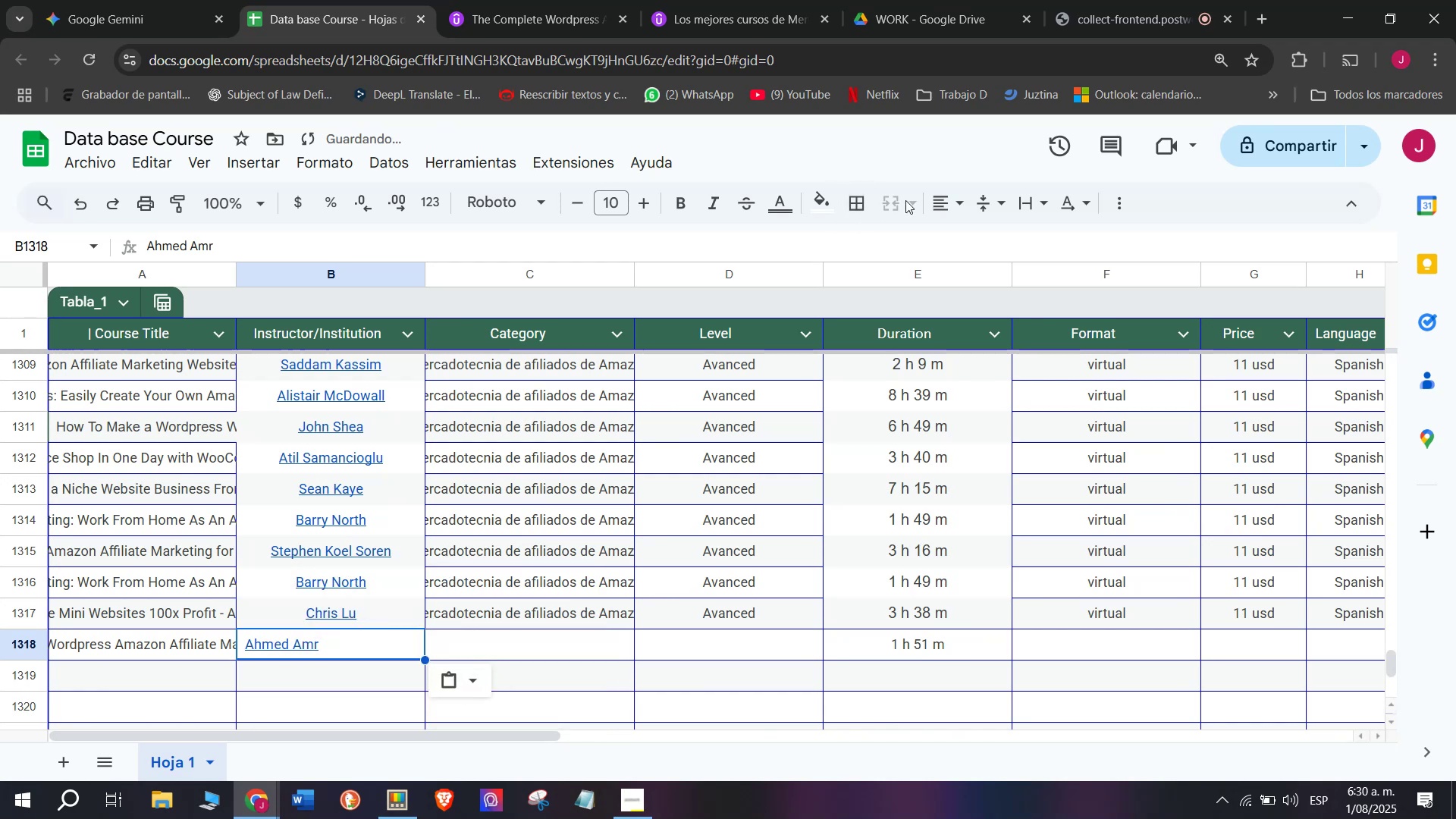 
left_click([930, 209])
 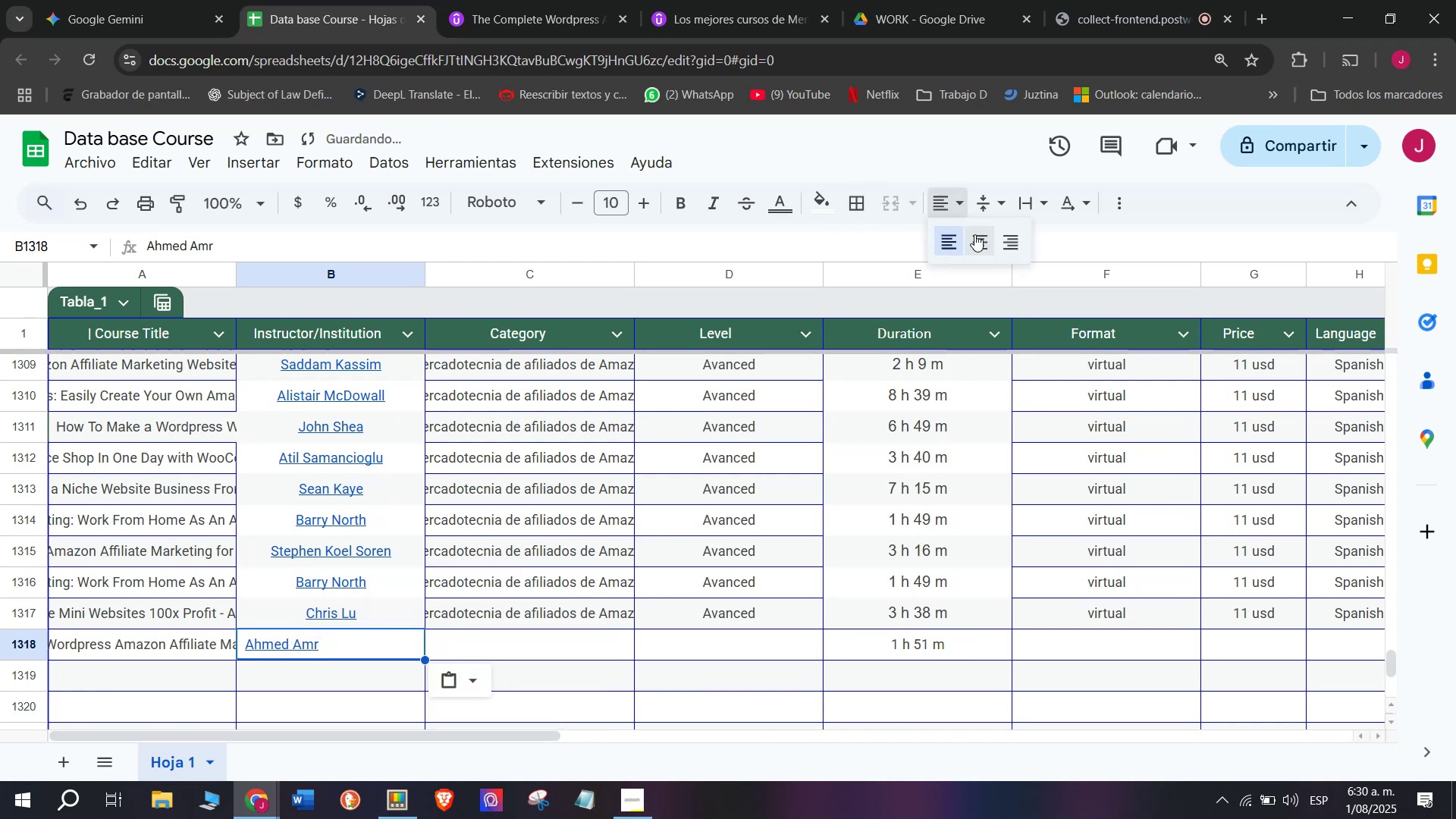 
left_click([974, 234])
 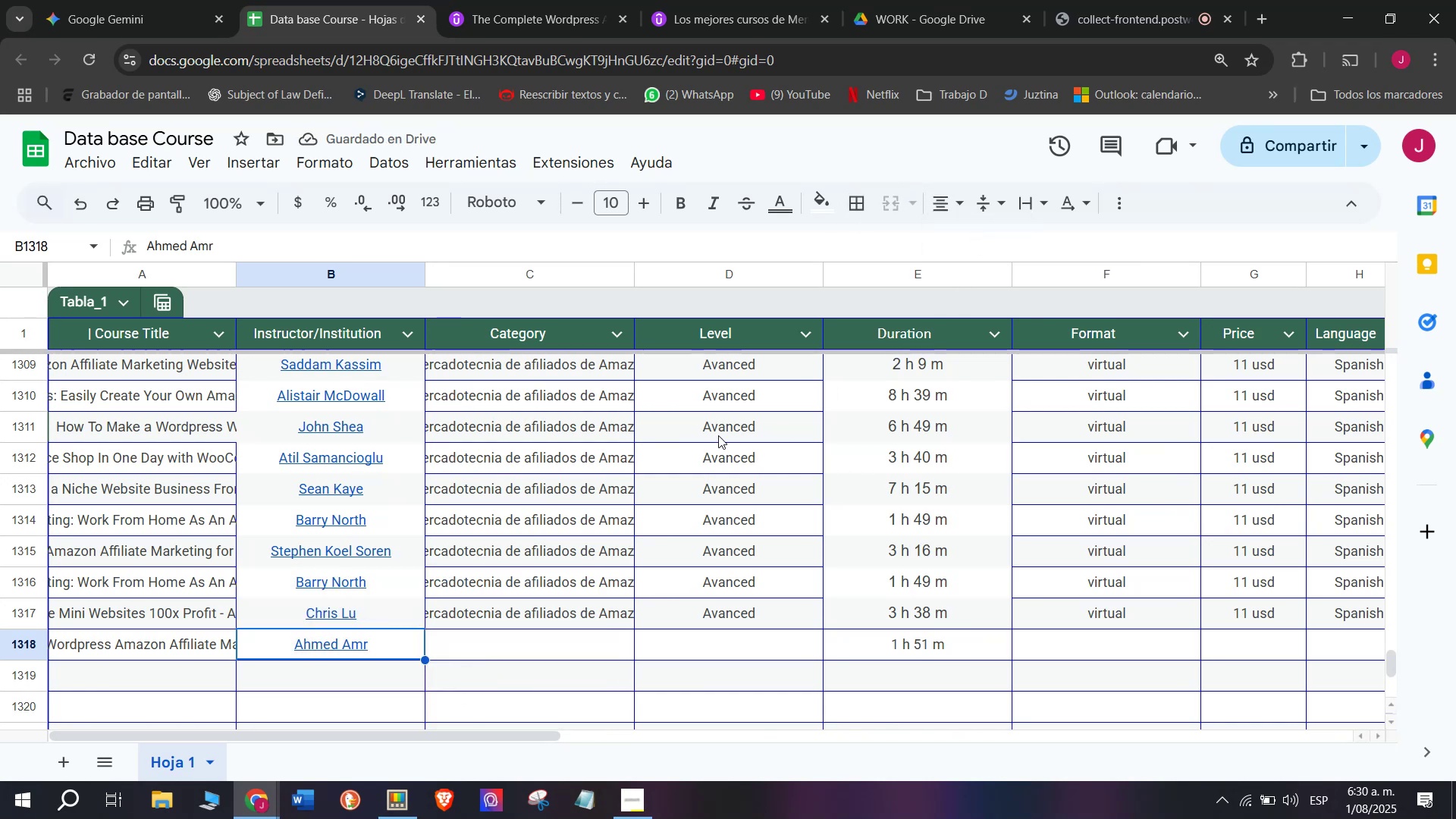 
wait(5.94)
 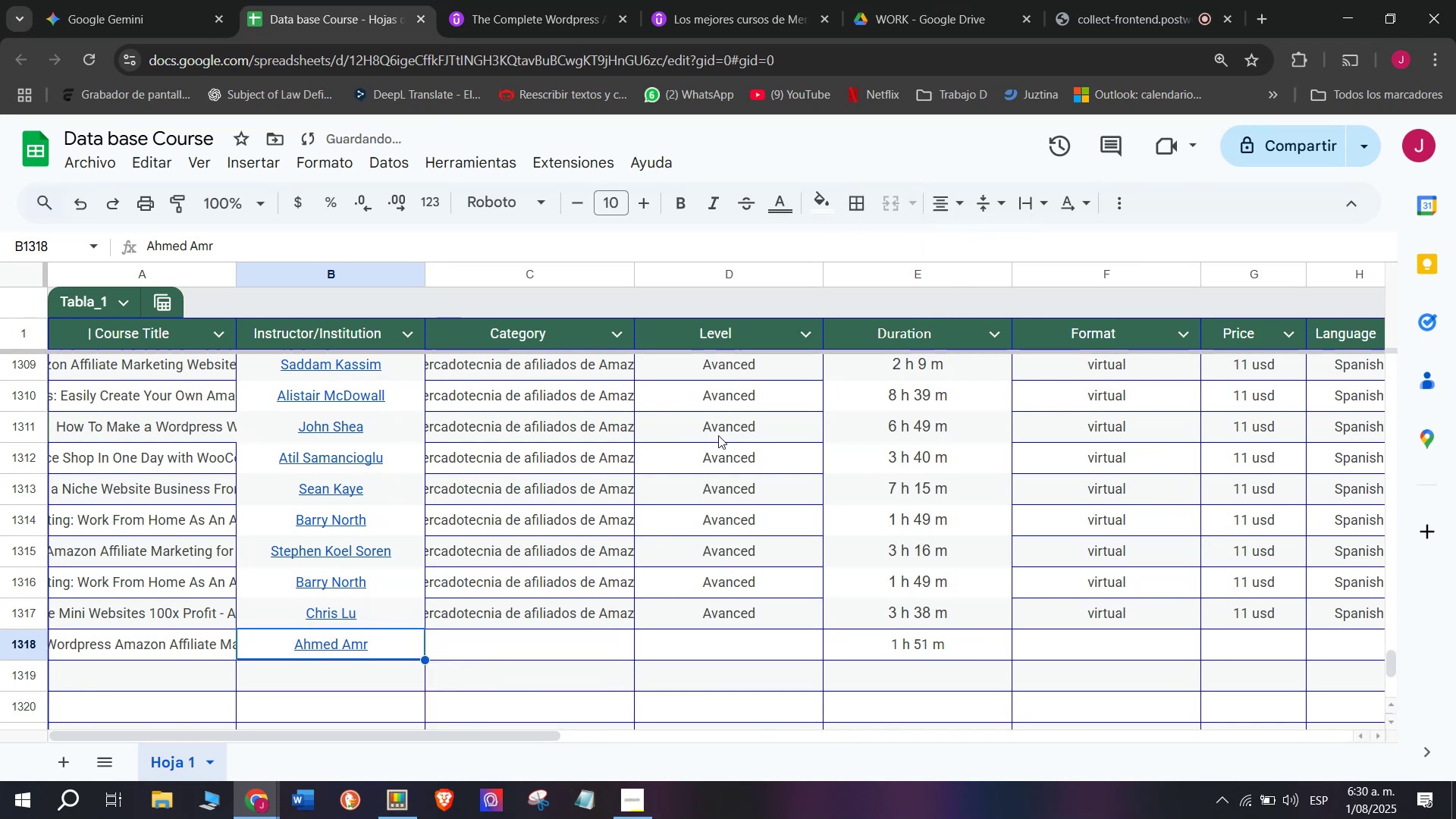 
left_click([615, 595])
 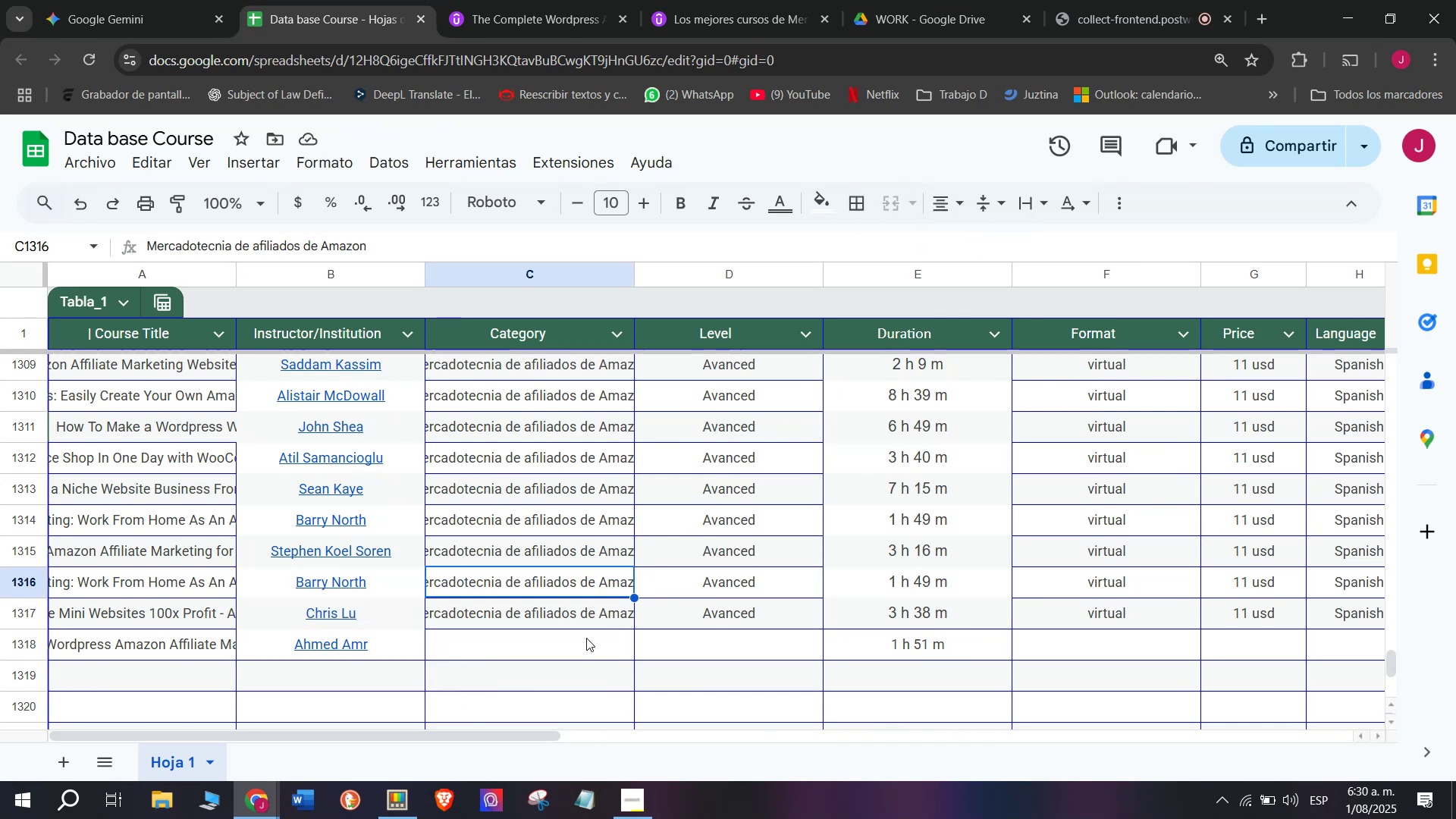 
key(Break)
 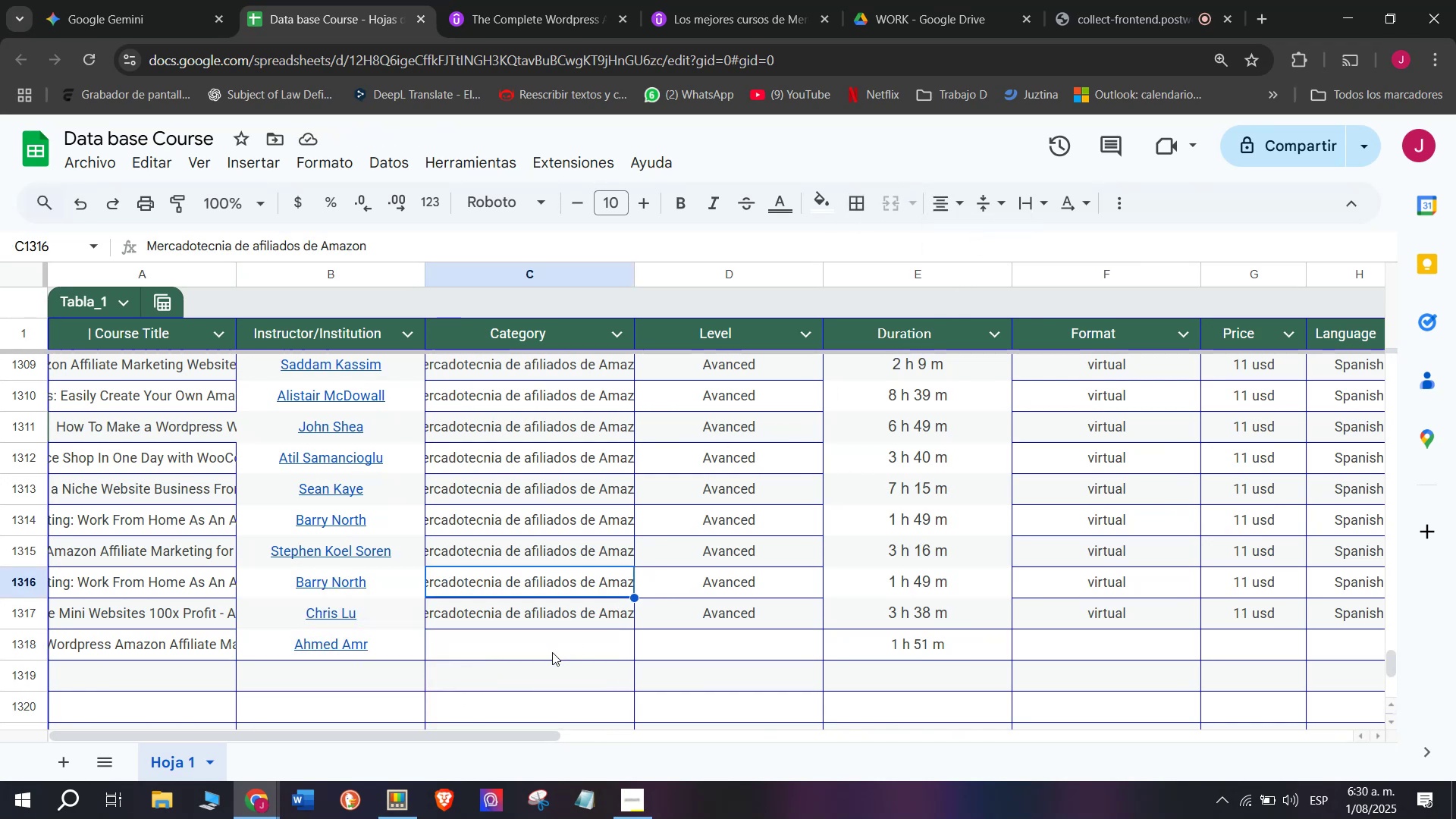 
key(Control+ControlLeft)
 